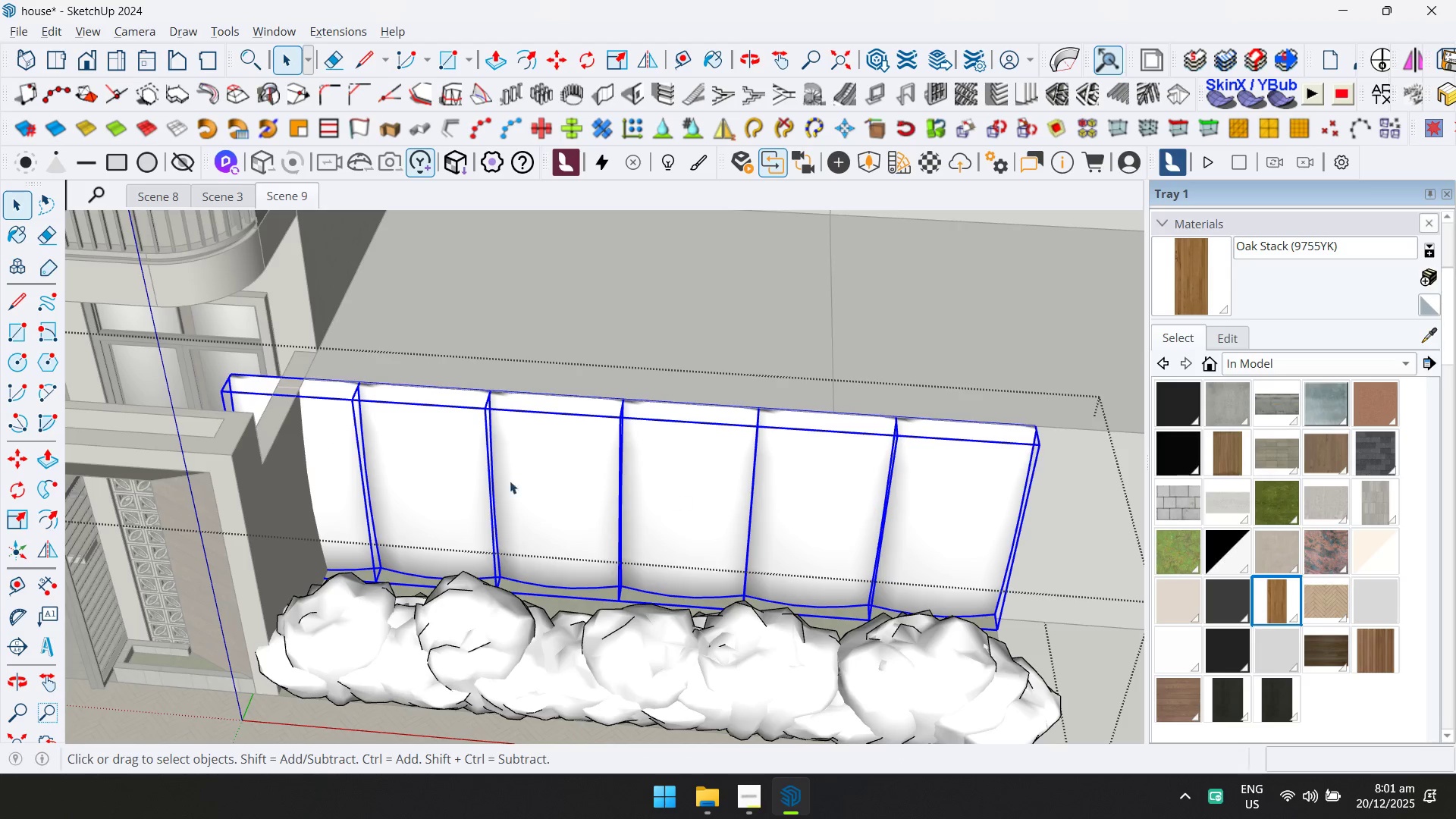 
key(S)
 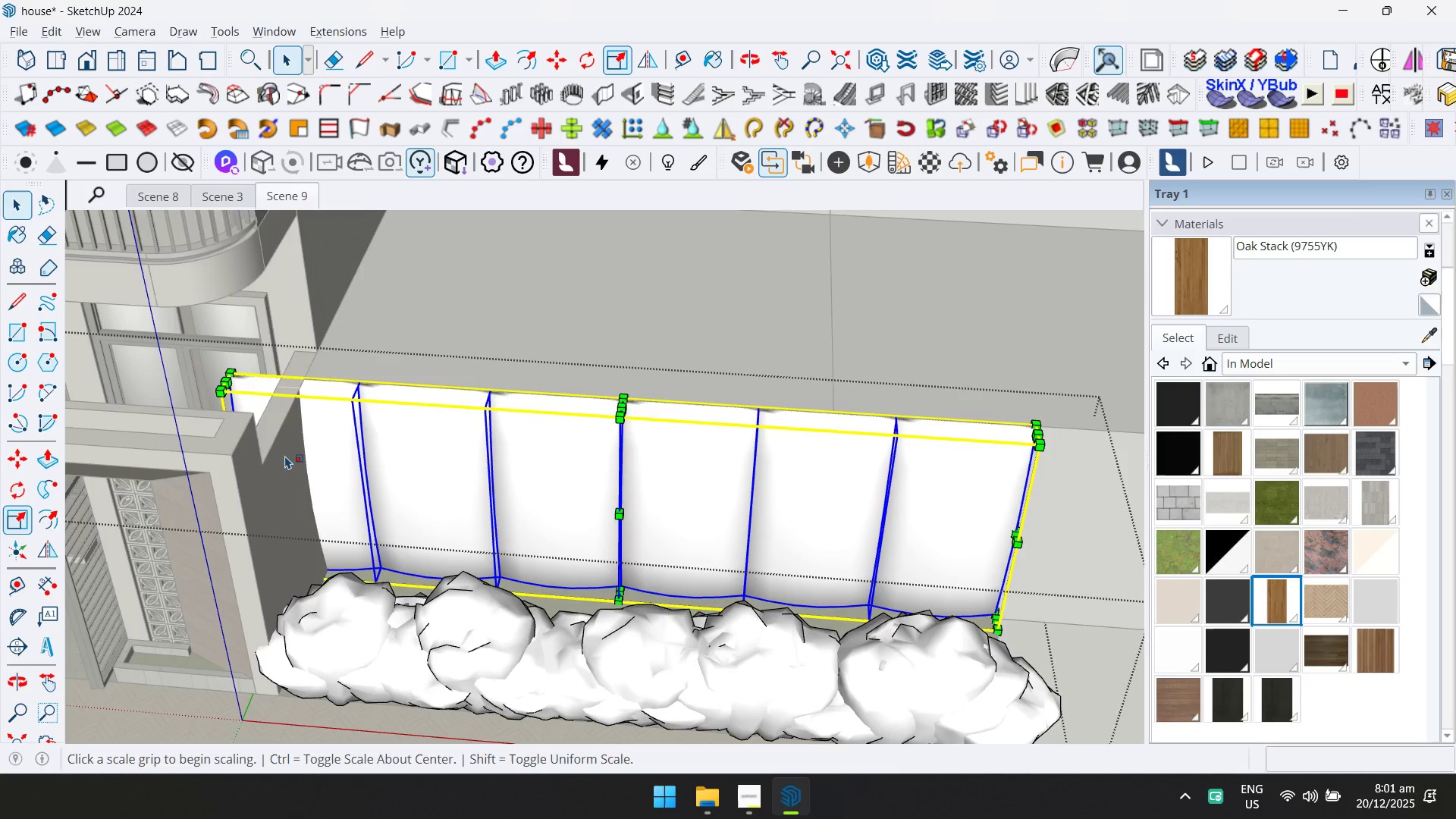 
key(Shift+ShiftLeft)
 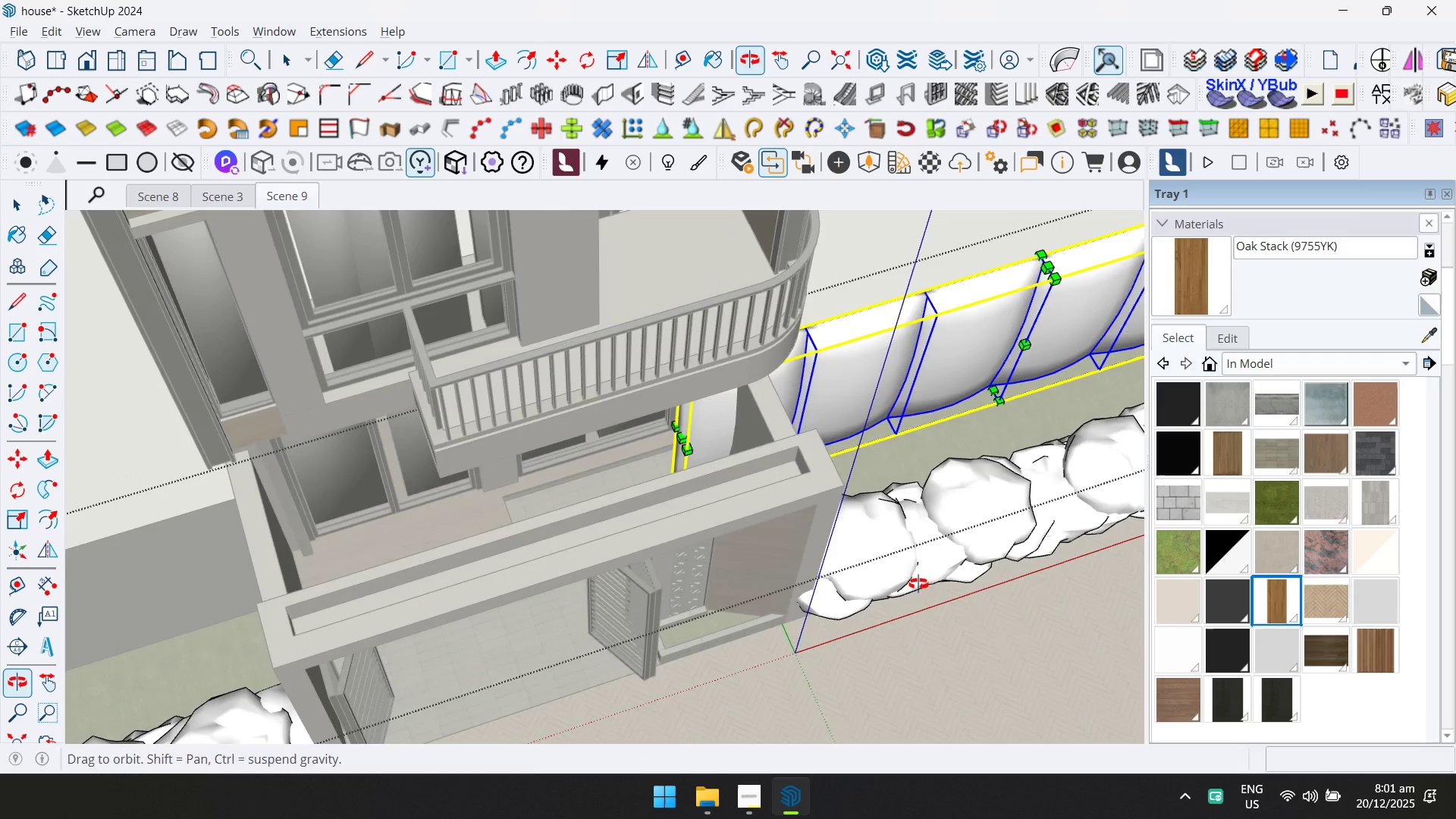 
left_click([664, 428])
 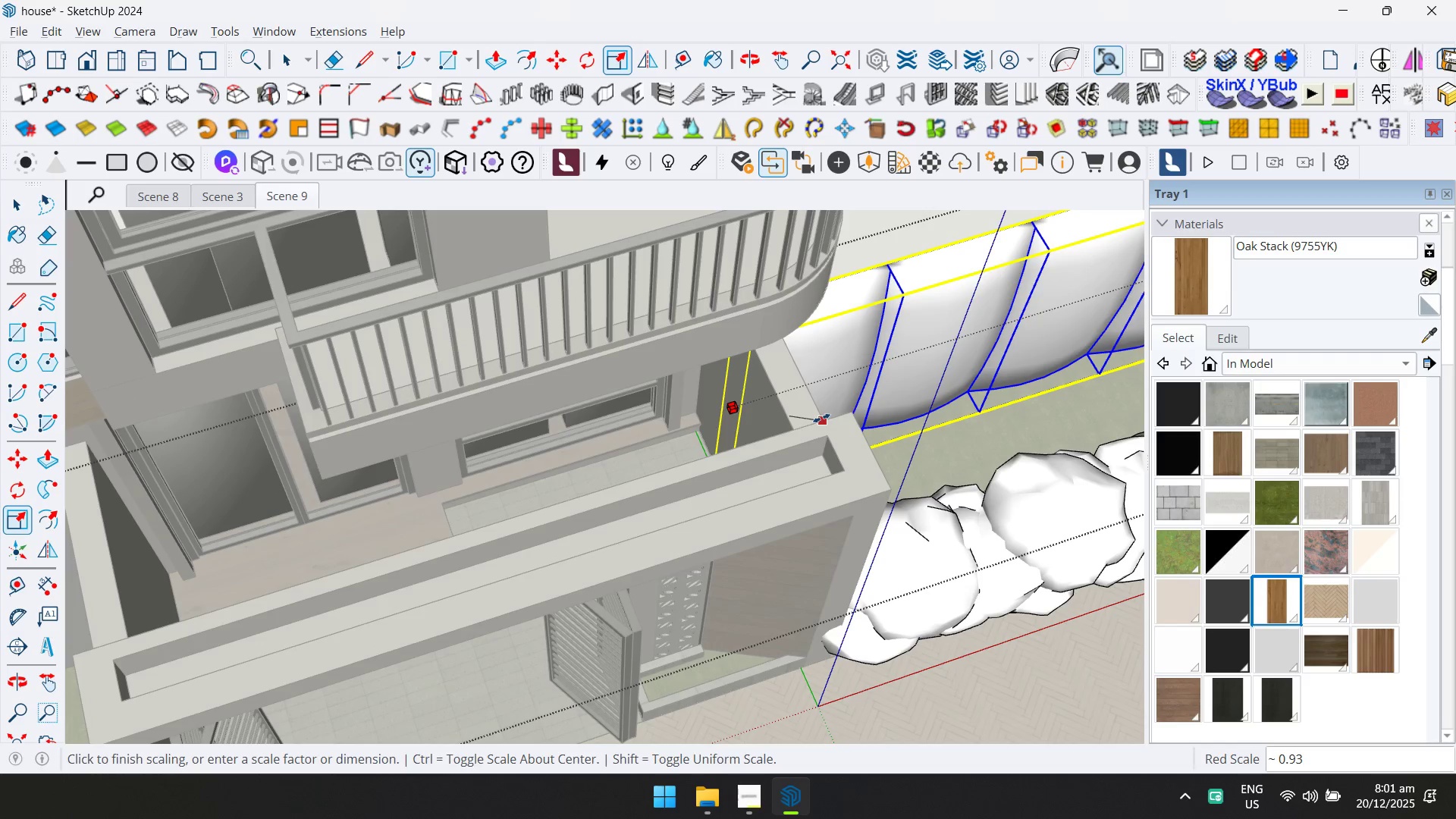 
scroll: coordinate [714, 471], scroll_direction: up, amount: 3.0
 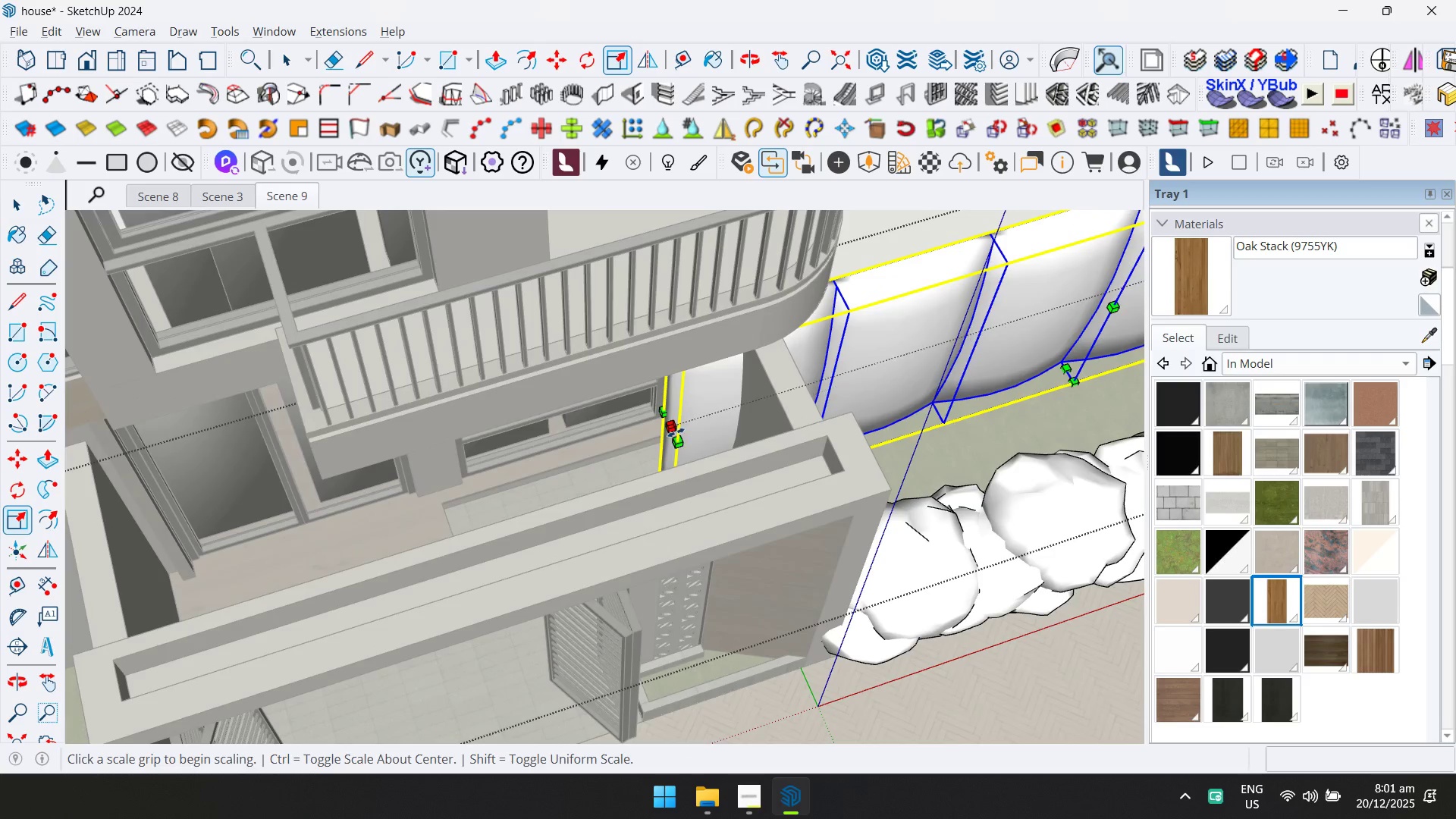 
scroll: coordinate [852, 417], scroll_direction: down, amount: 2.0
 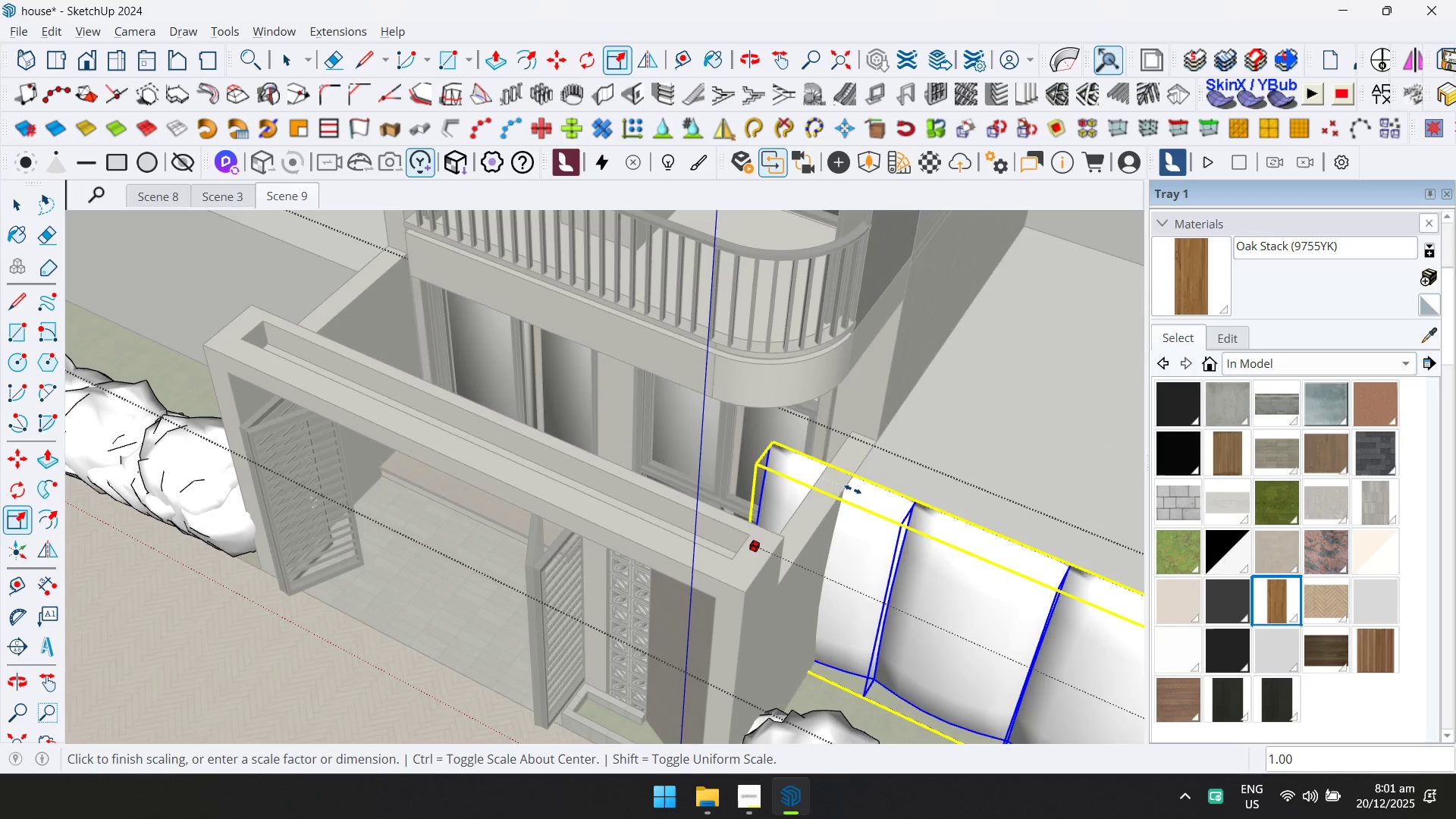 
left_click([855, 475])
 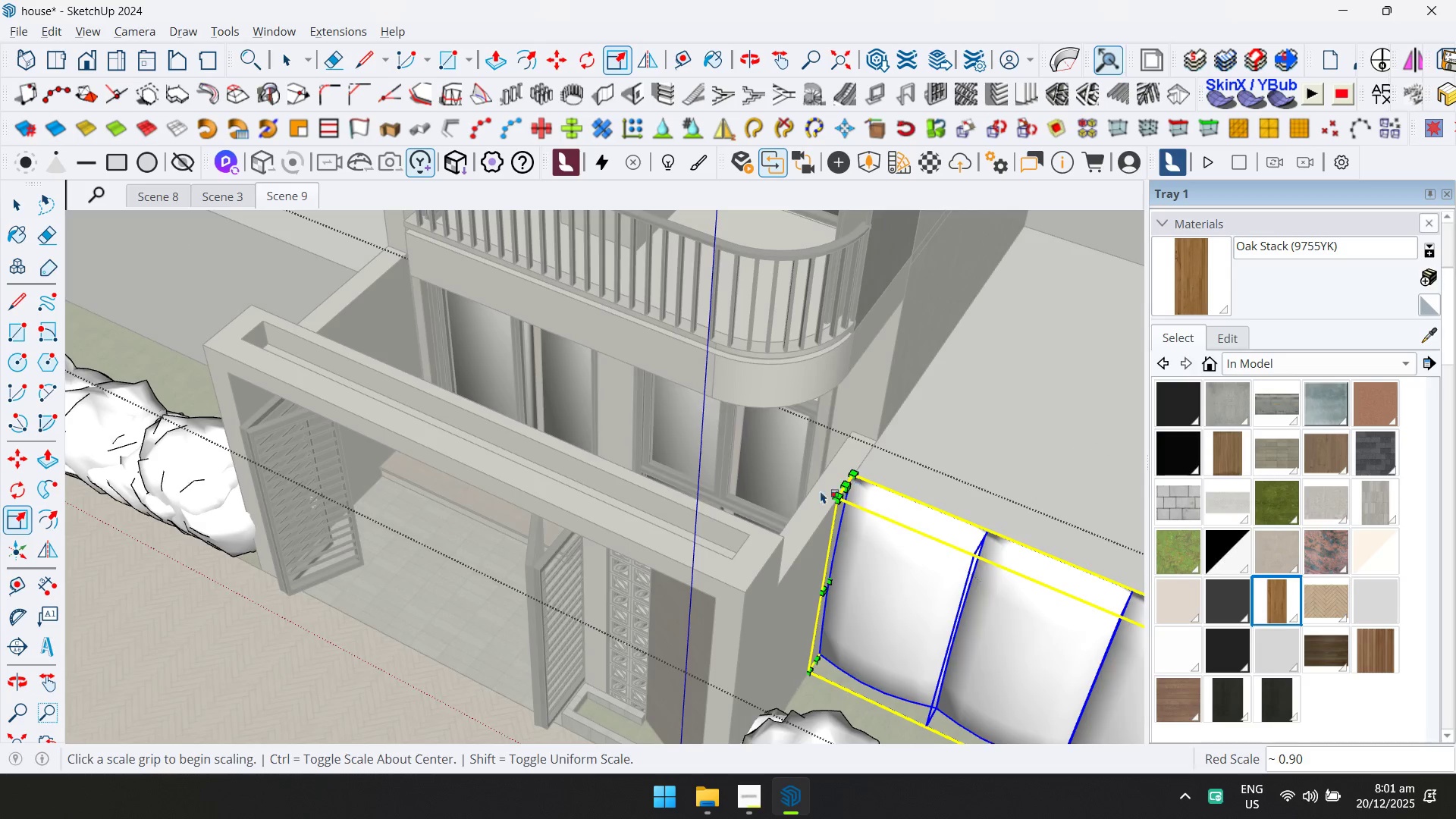 
key(Shift+ShiftLeft)
 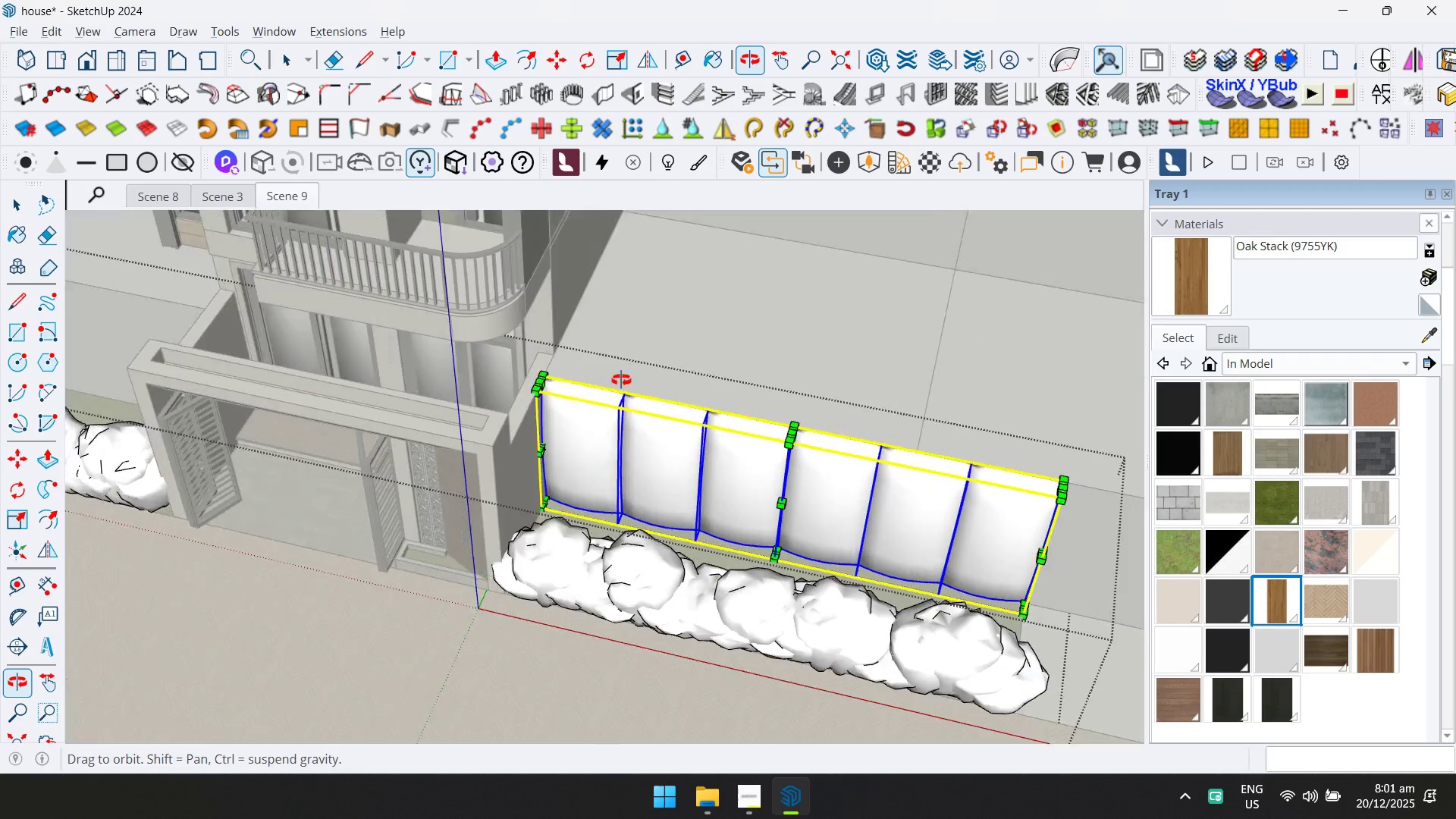 
scroll: coordinate [761, 482], scroll_direction: down, amount: 5.0
 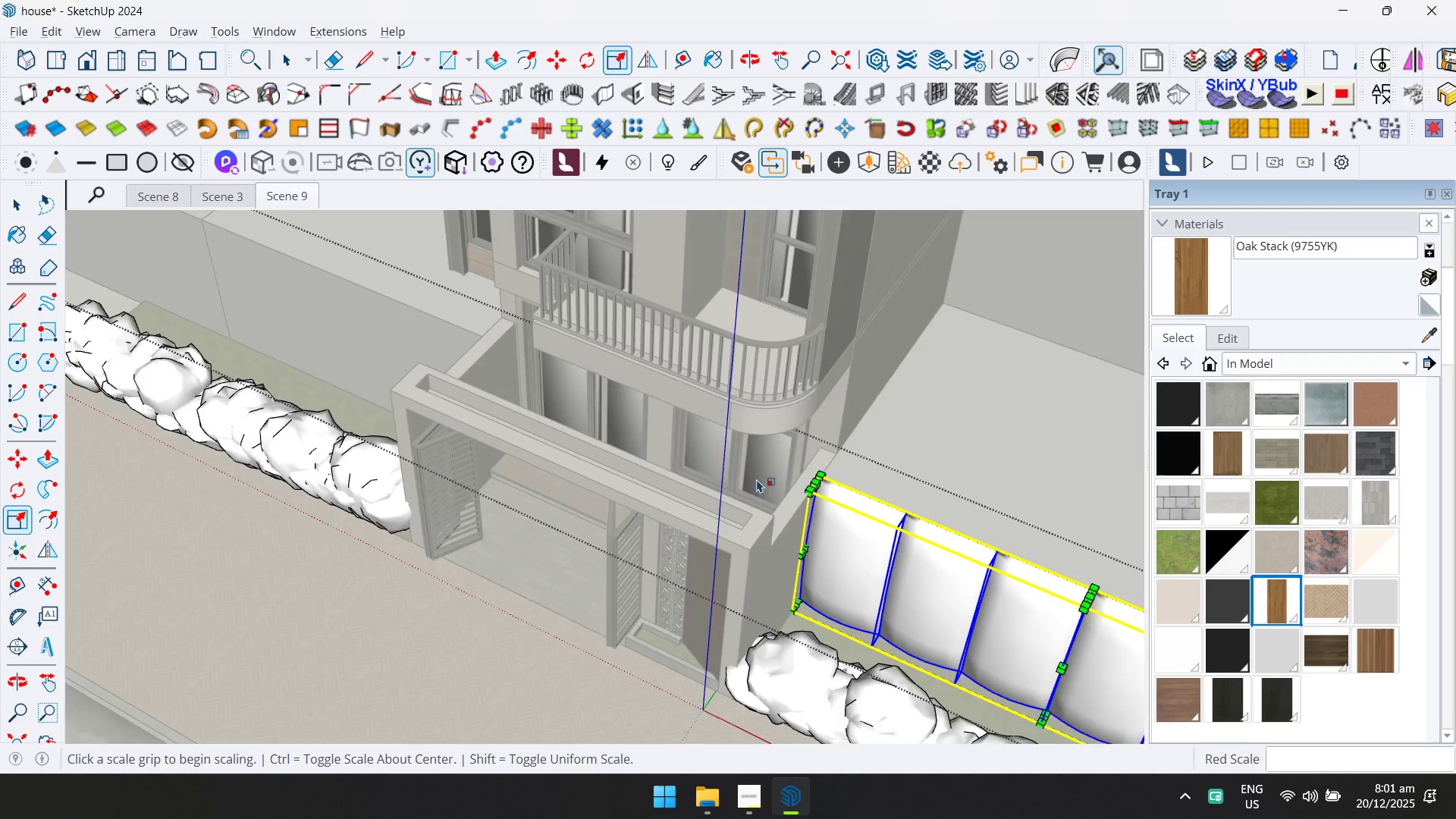 
key(M)
 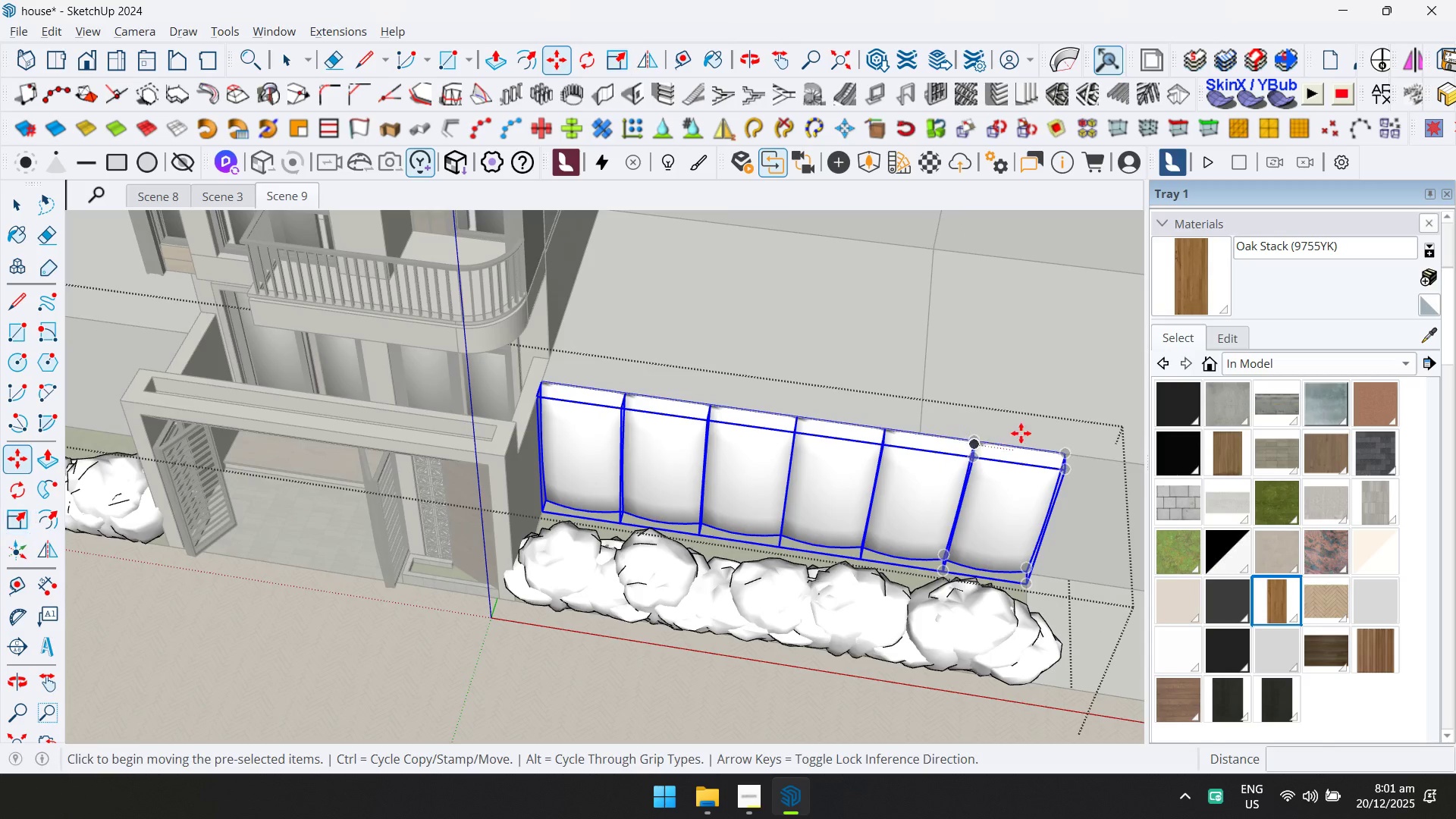 
key(Control+ControlLeft)
 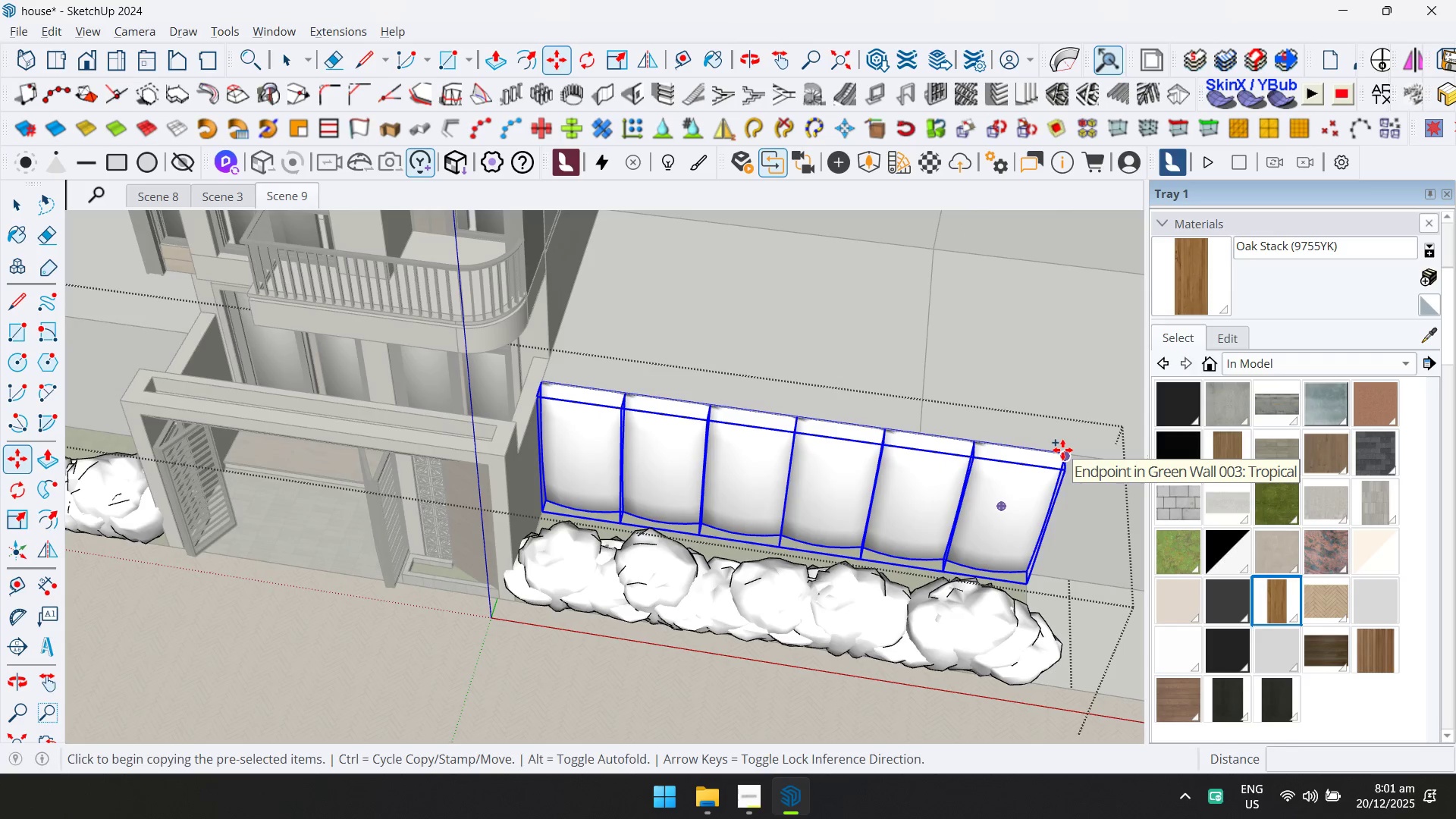 
left_click([1062, 450])
 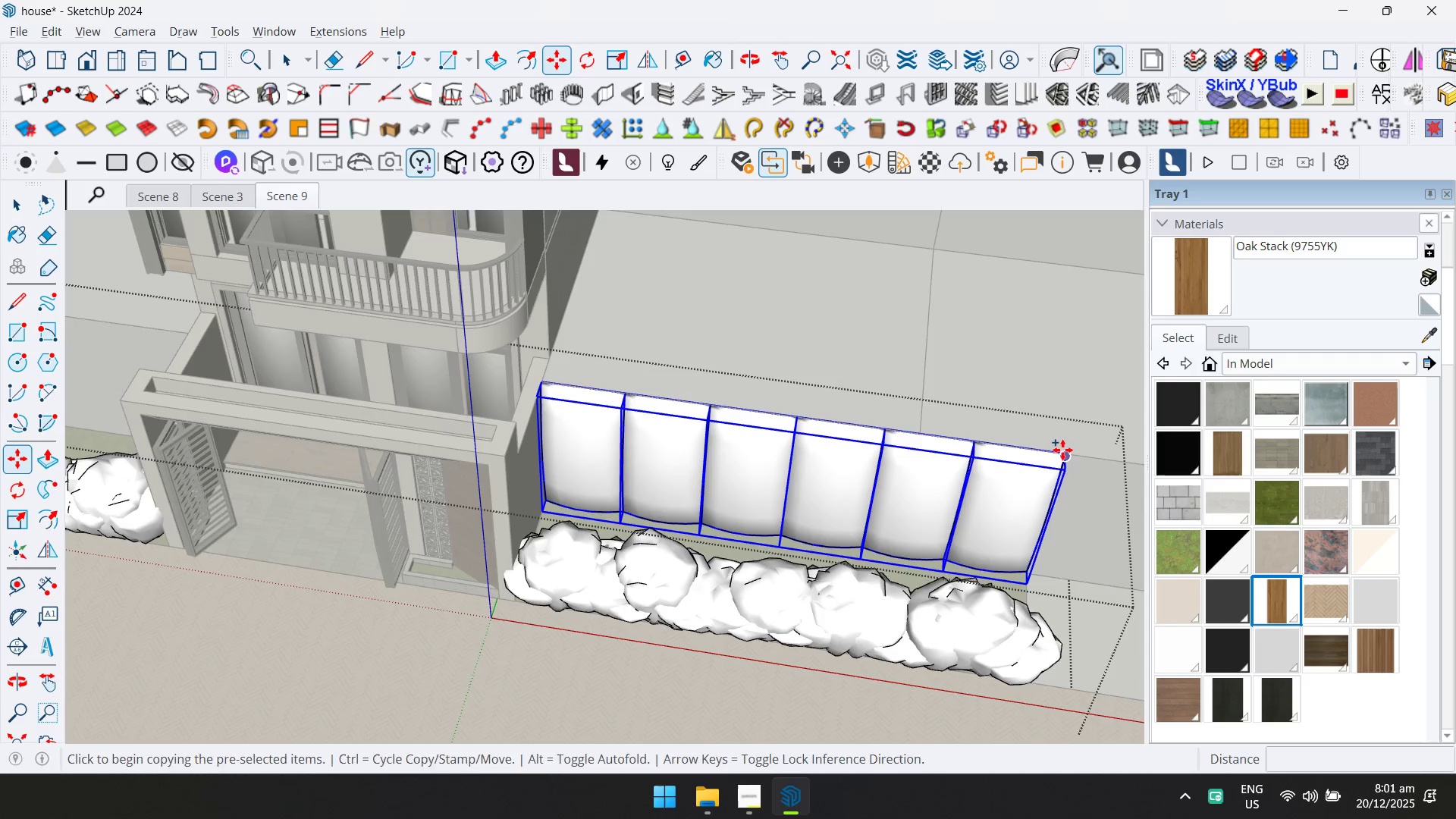 
key(ArrowLeft)
 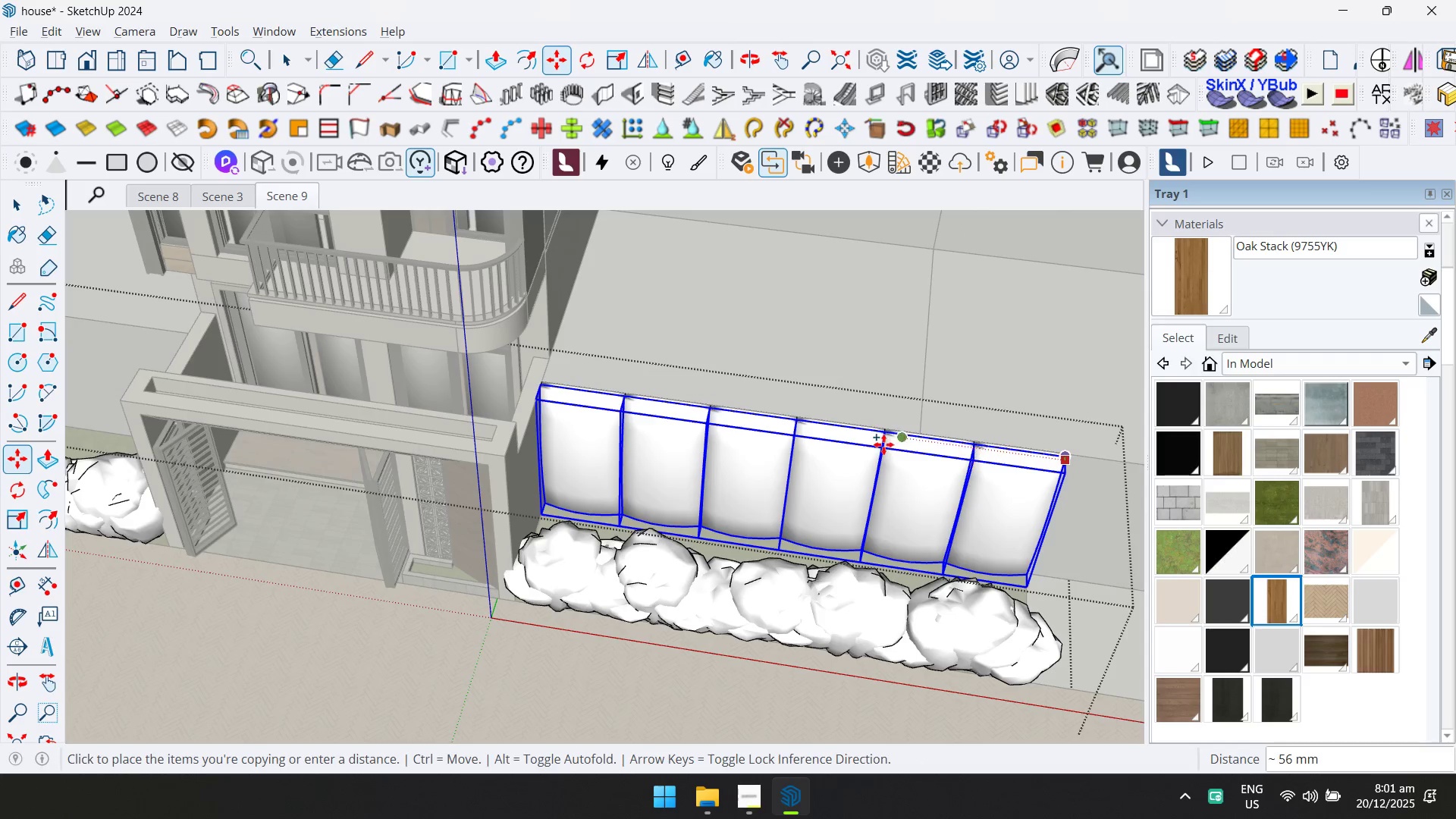 
key(ArrowRight)
 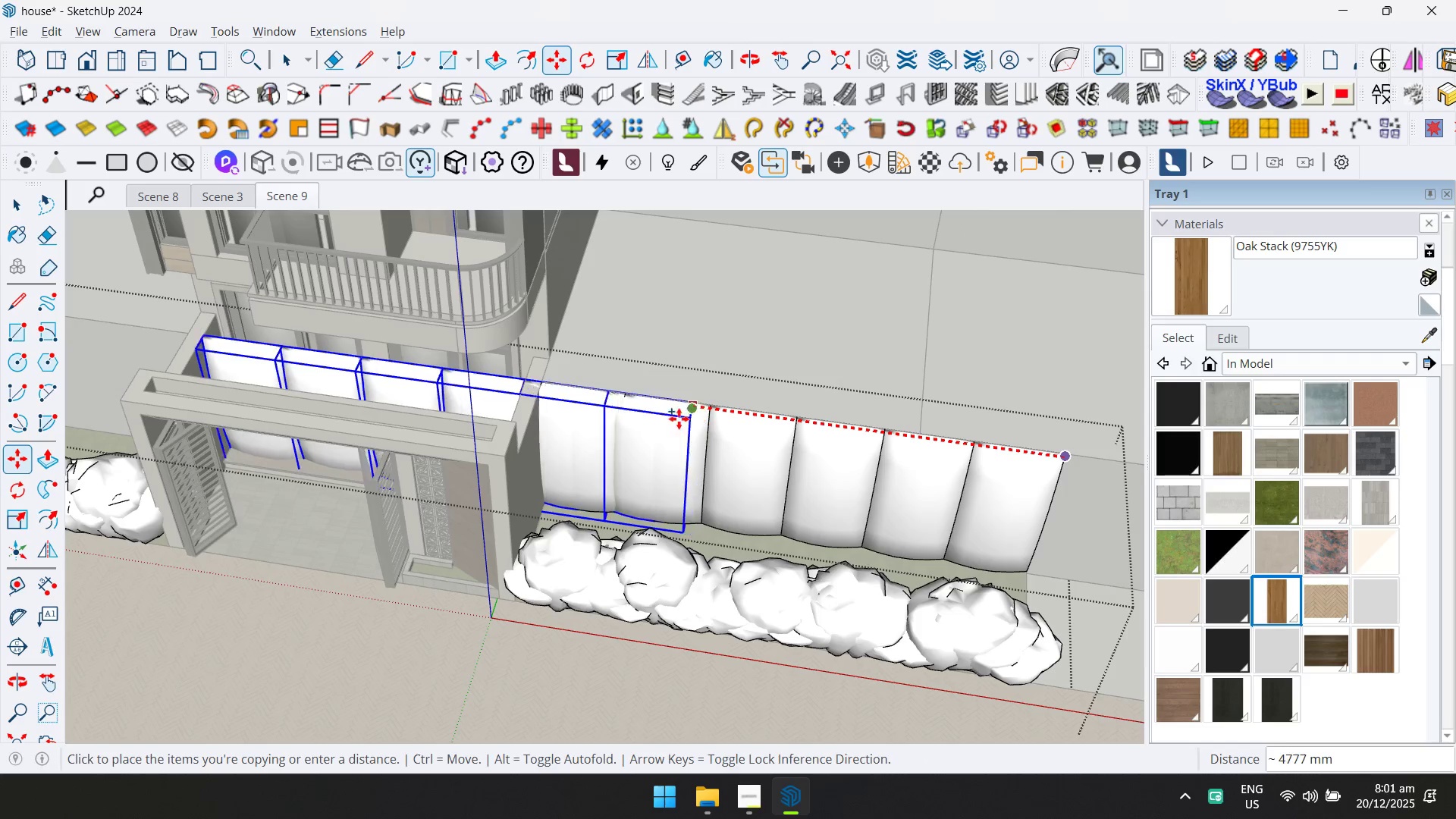 
hold_key(key=ShiftLeft, duration=0.52)
 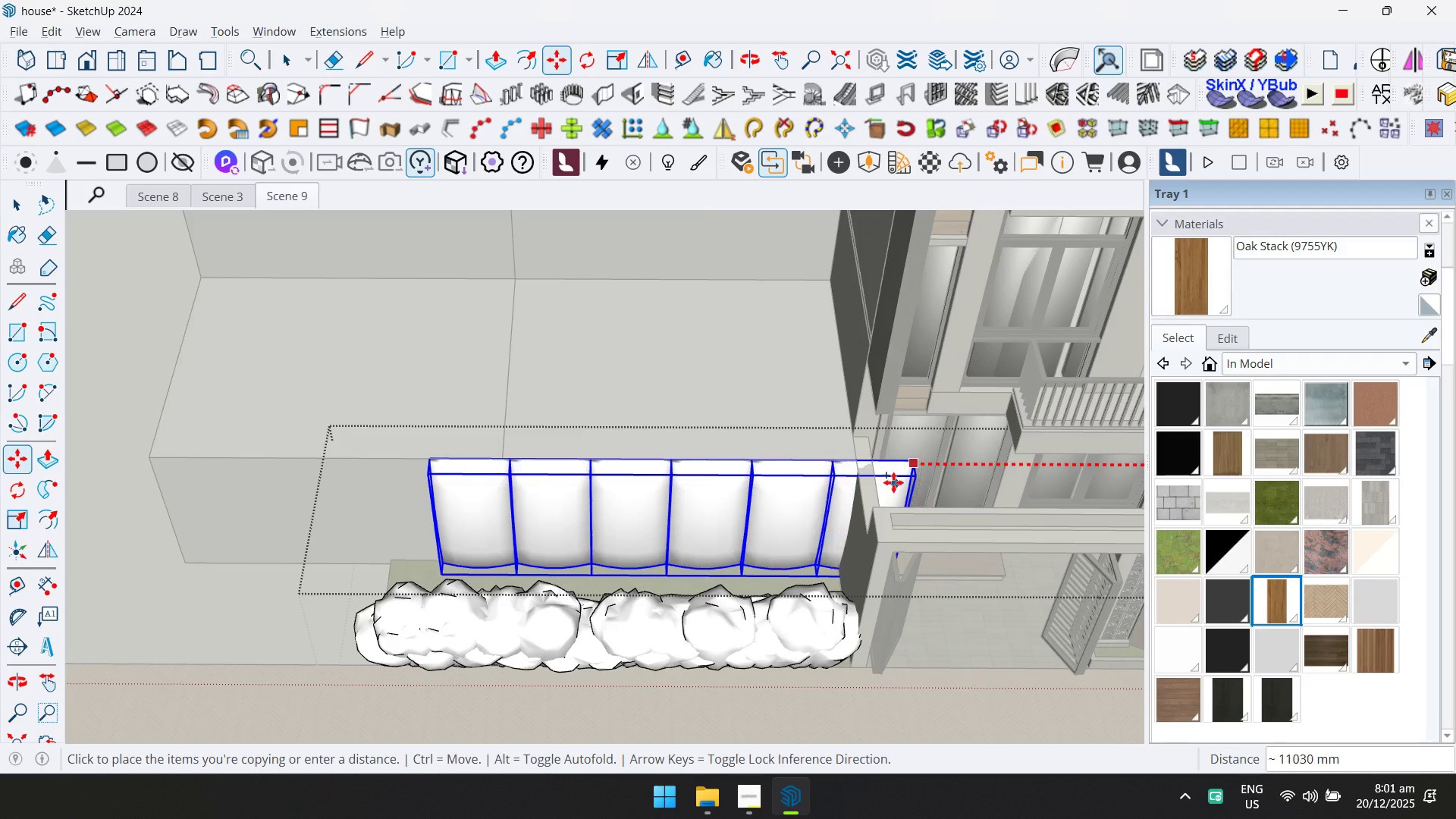 
hold_key(key=ShiftLeft, duration=1.66)
left_click([851, 465])
 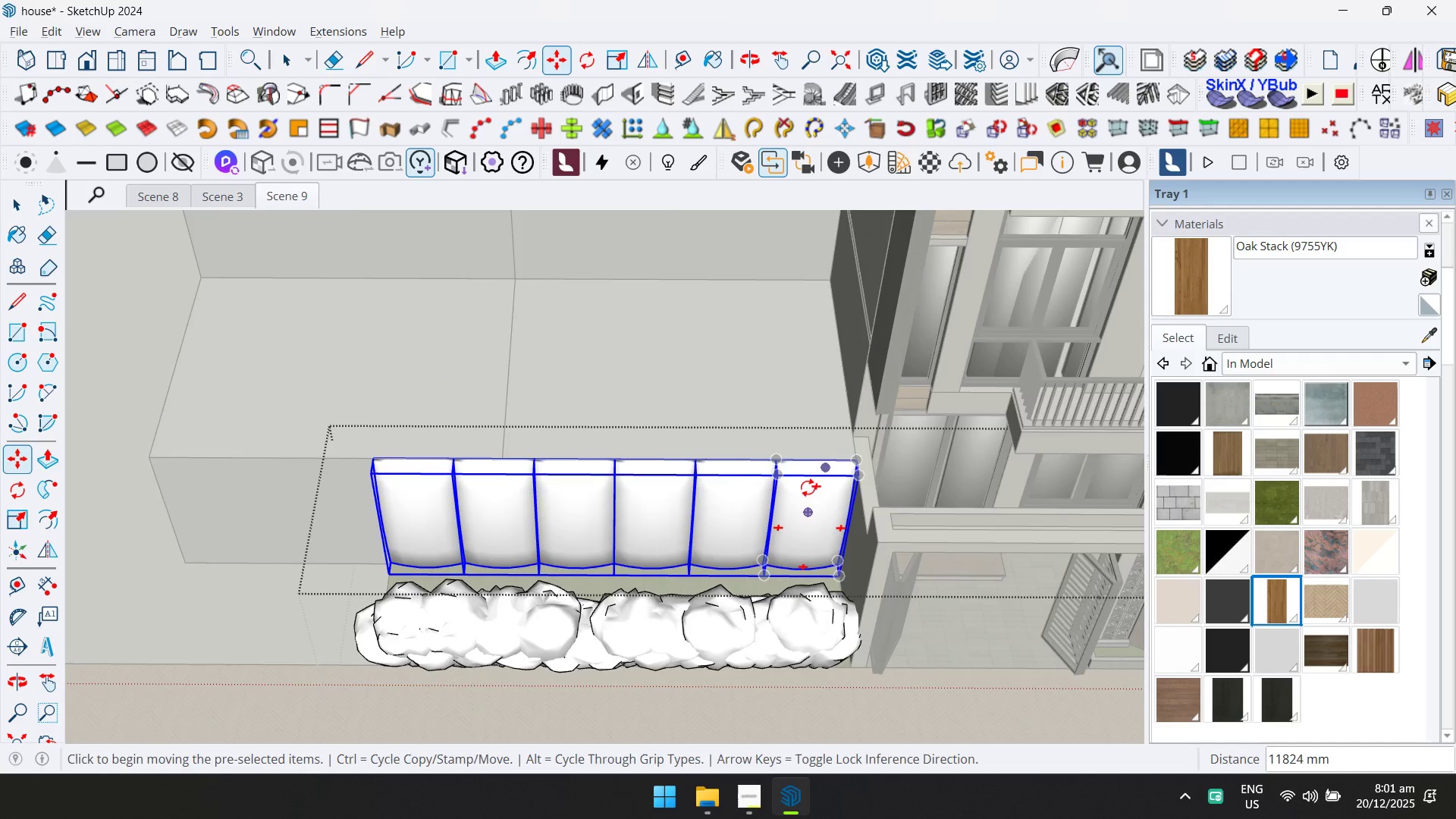 
scroll: coordinate [579, 535], scroll_direction: down, amount: 2.0
 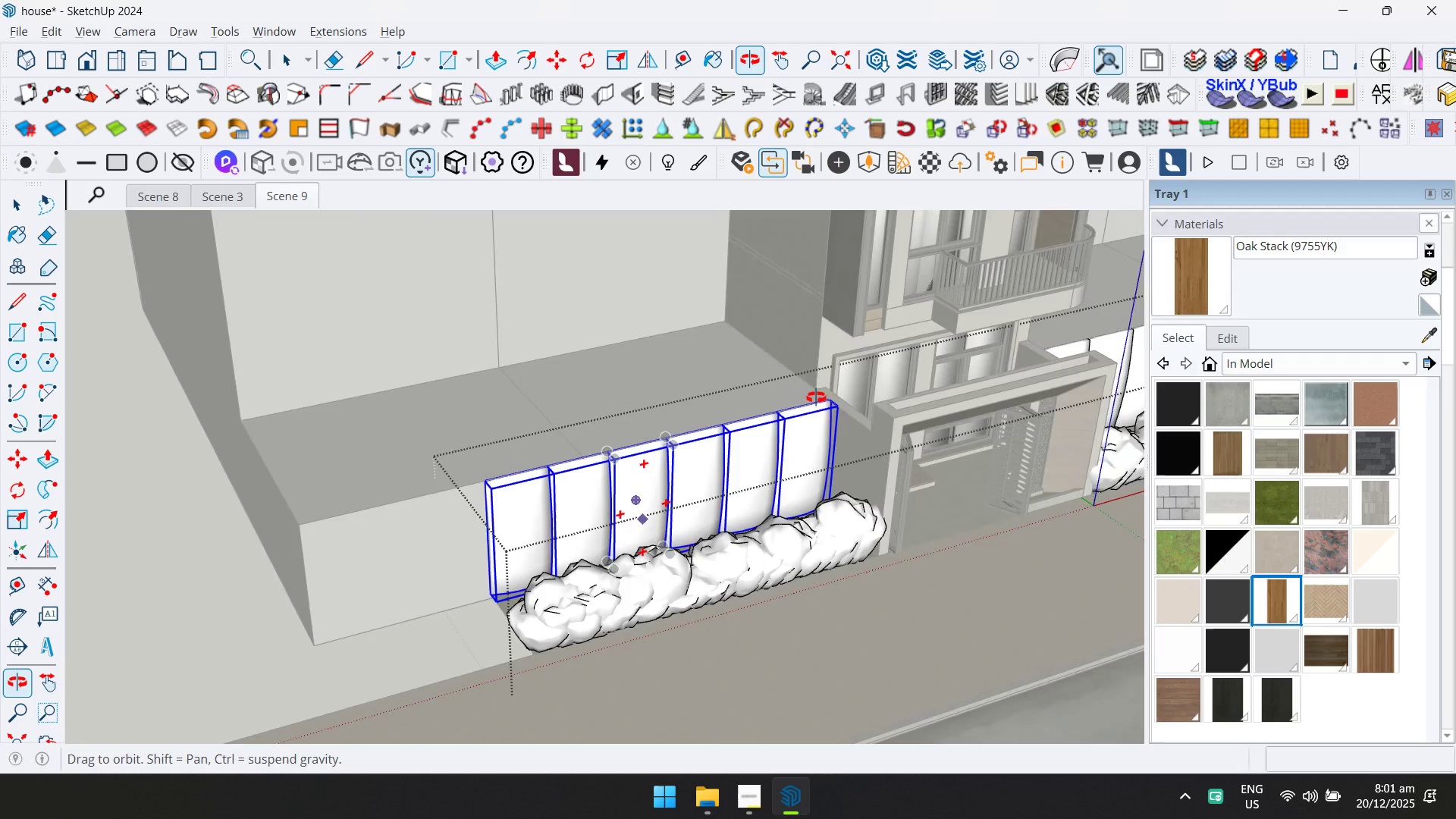 
hold_key(key=ShiftLeft, duration=0.33)
 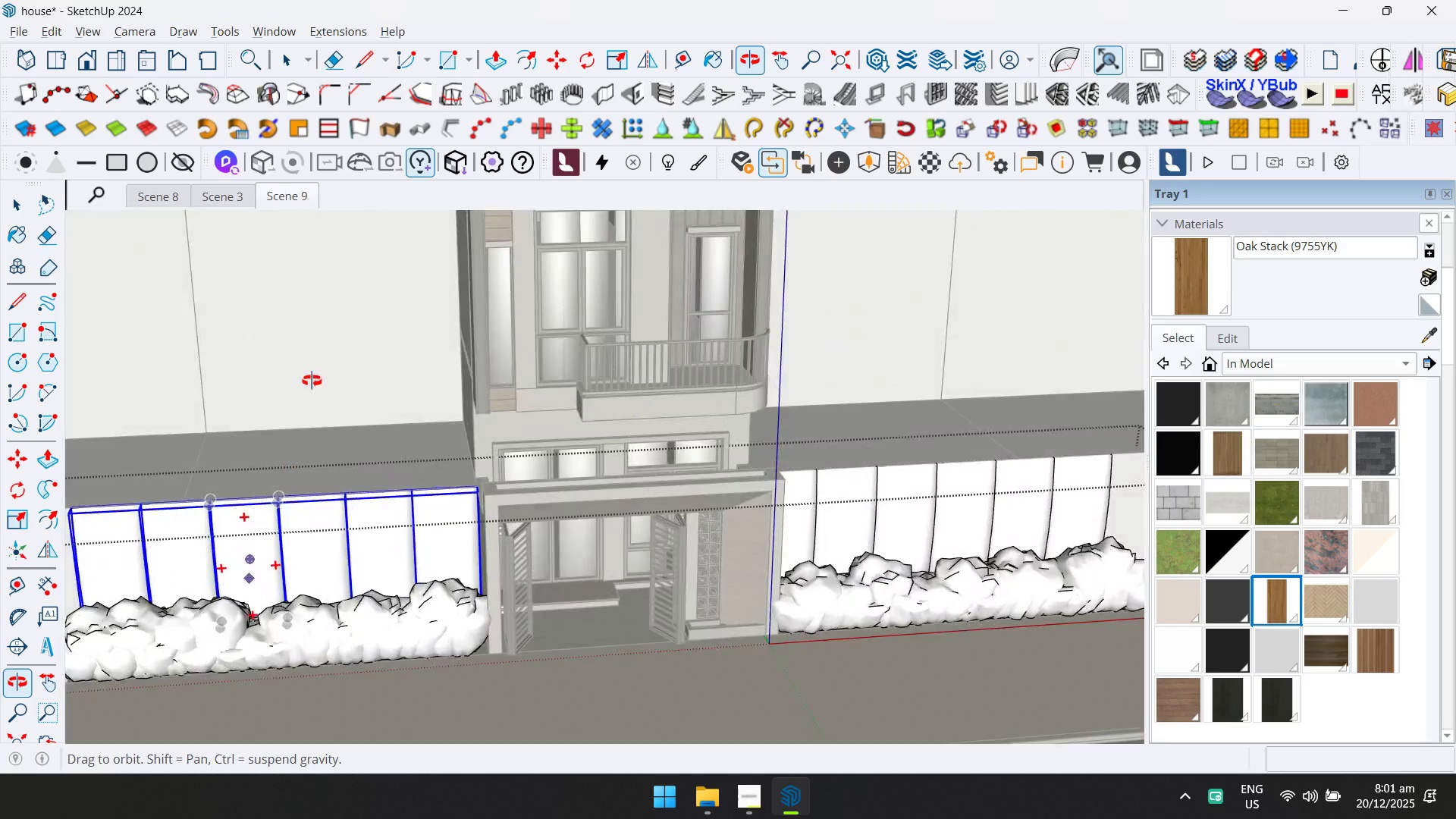 
key(Shift+ShiftLeft)
 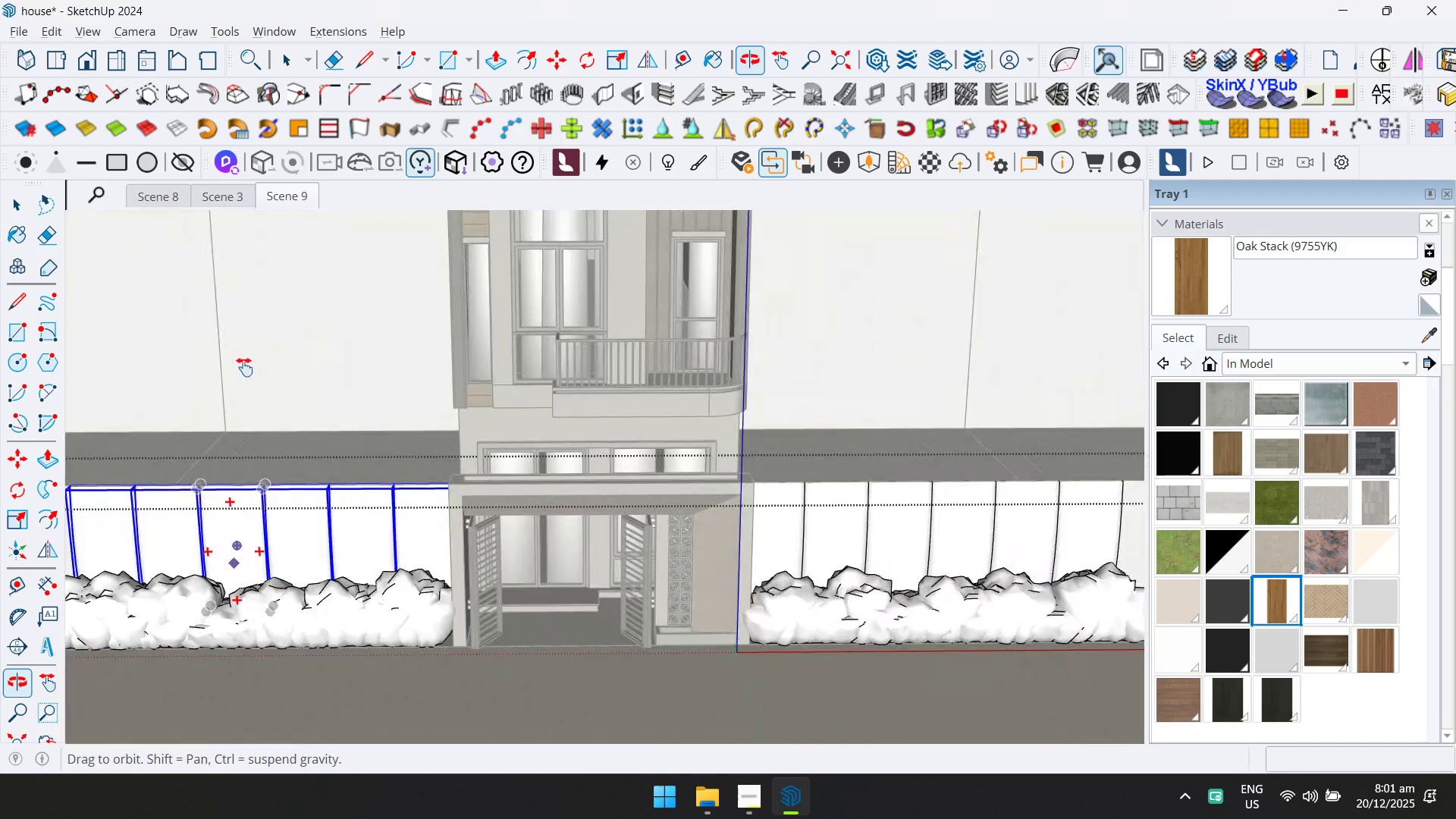 
key(Space)
 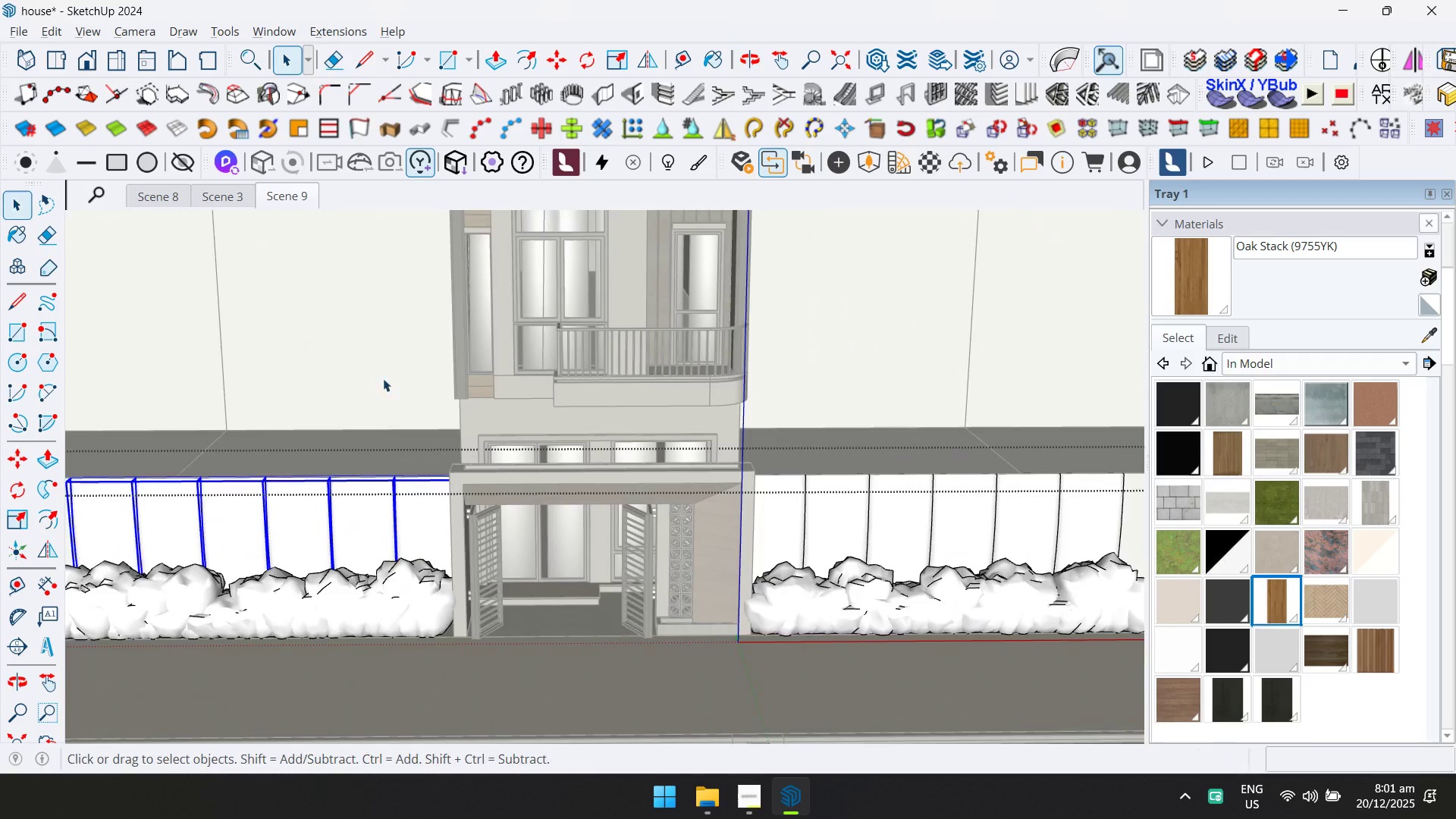 
scroll: coordinate [526, 459], scroll_direction: down, amount: 5.0
 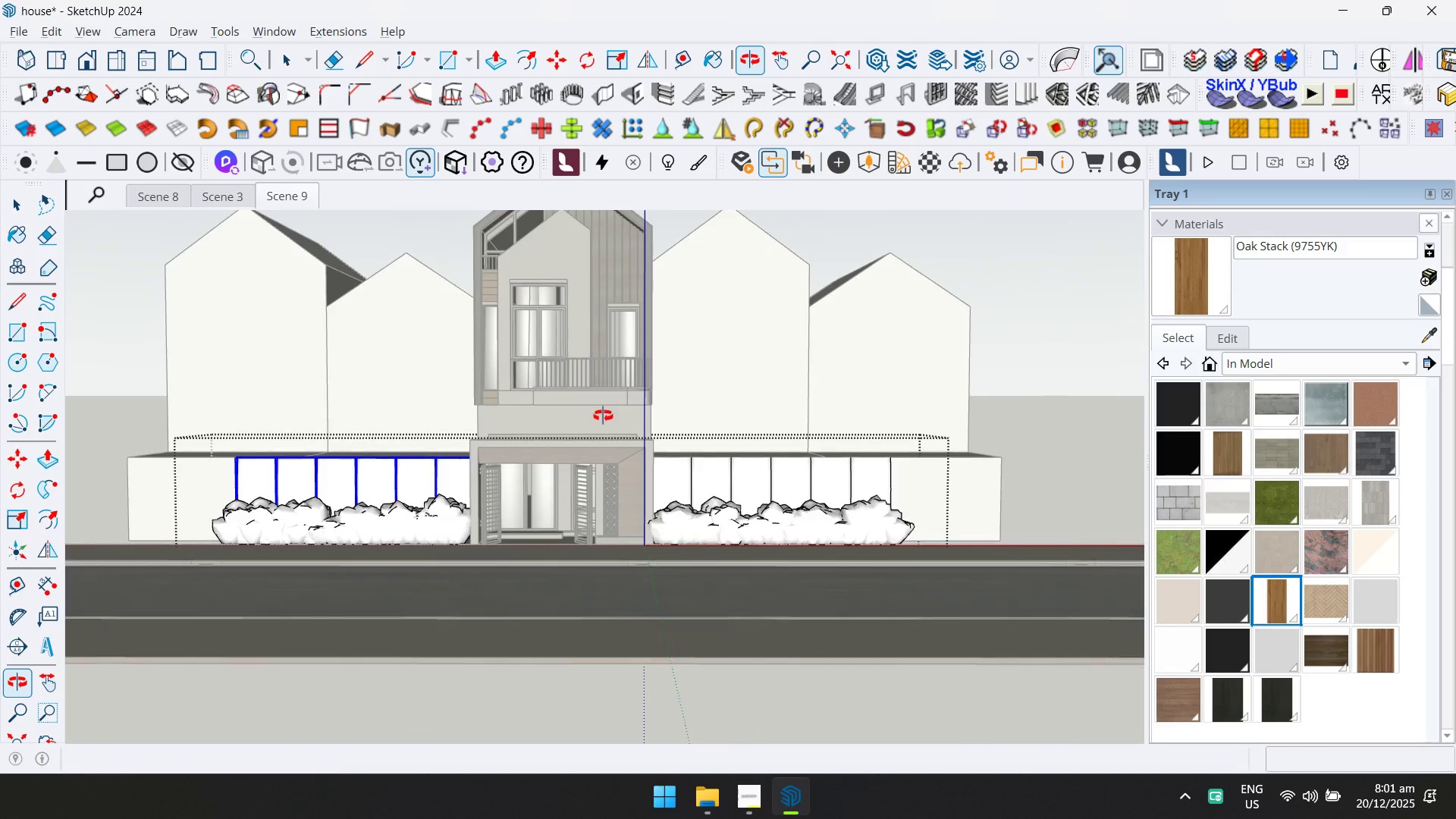 
left_click([1062, 388])
 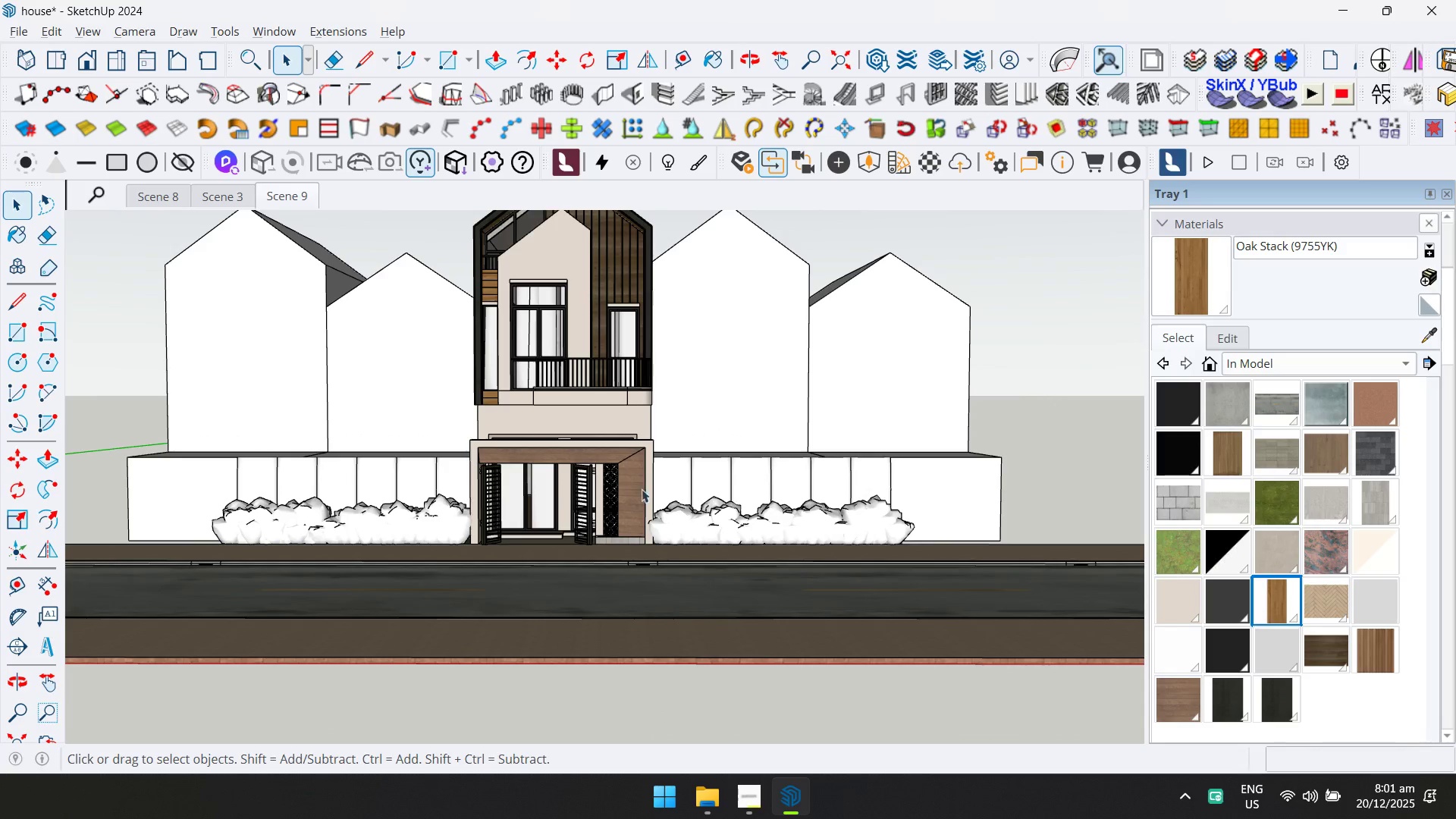 
hold_key(key=ShiftLeft, duration=0.45)
scroll: coordinate [564, 494], scroll_direction: up, amount: 2.0
 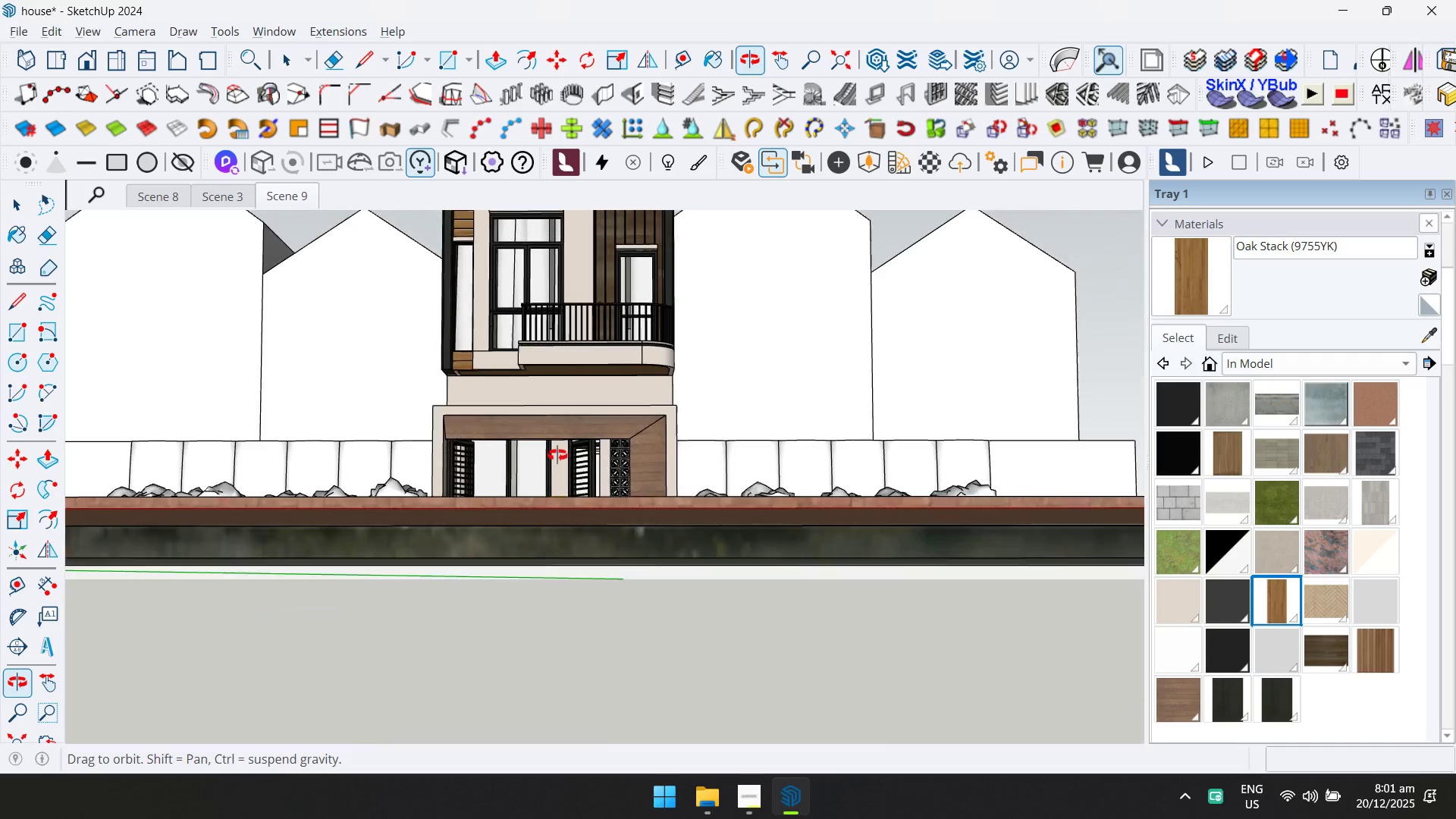 
hold_key(key=ShiftLeft, duration=0.53)
 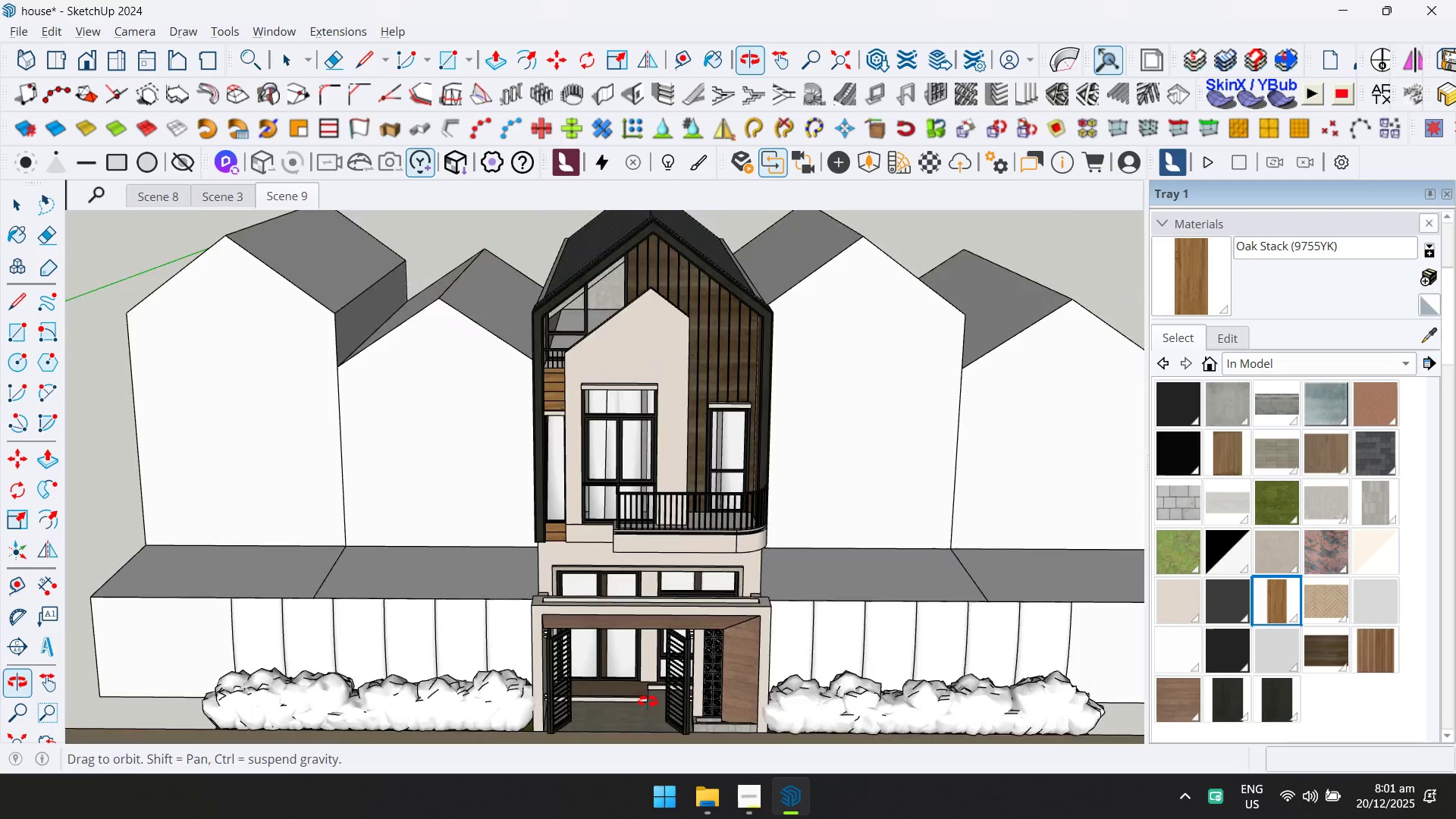 
scroll: coordinate [685, 608], scroll_direction: down, amount: 4.0
 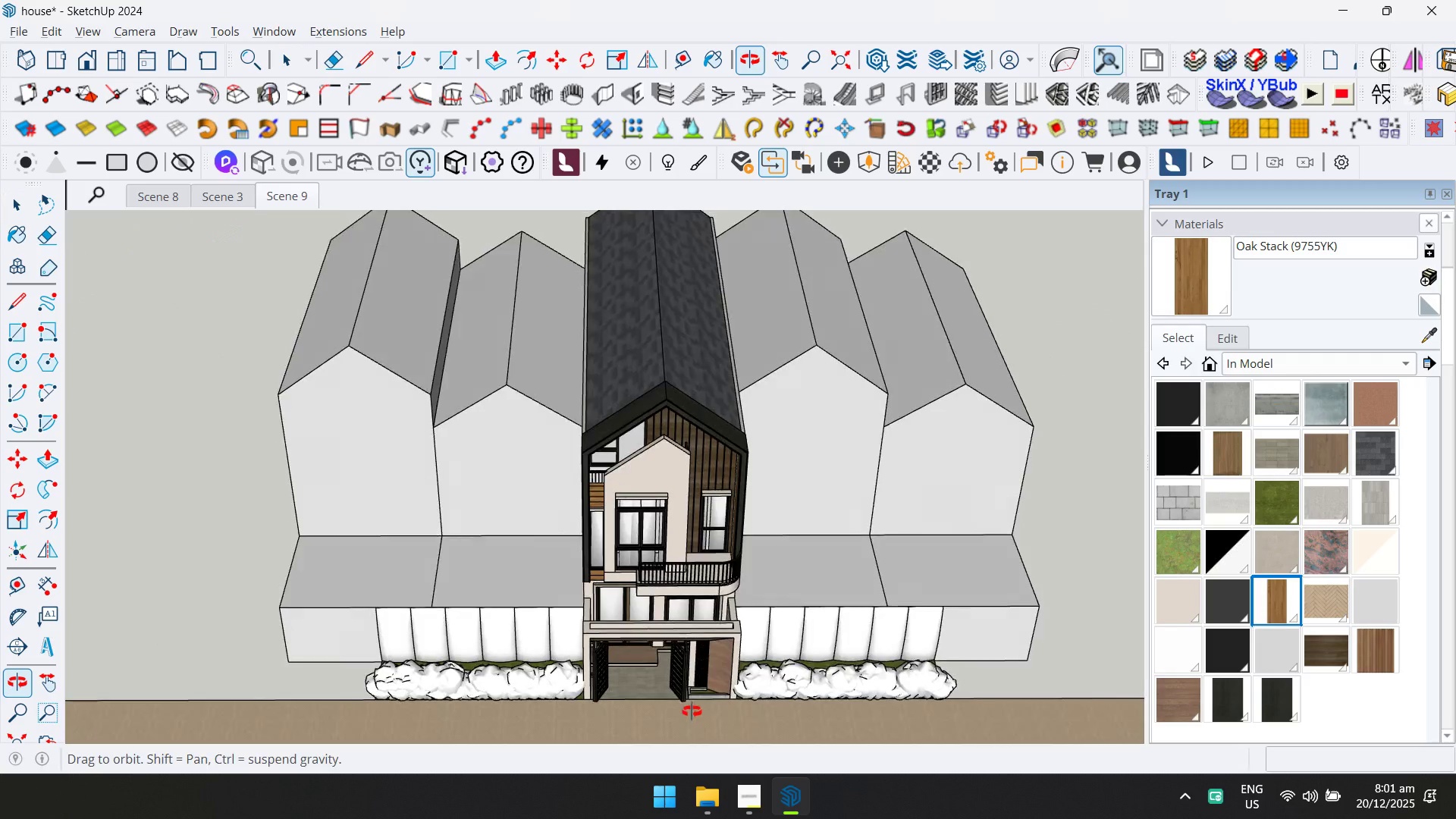 
key(Control+ControlLeft)
 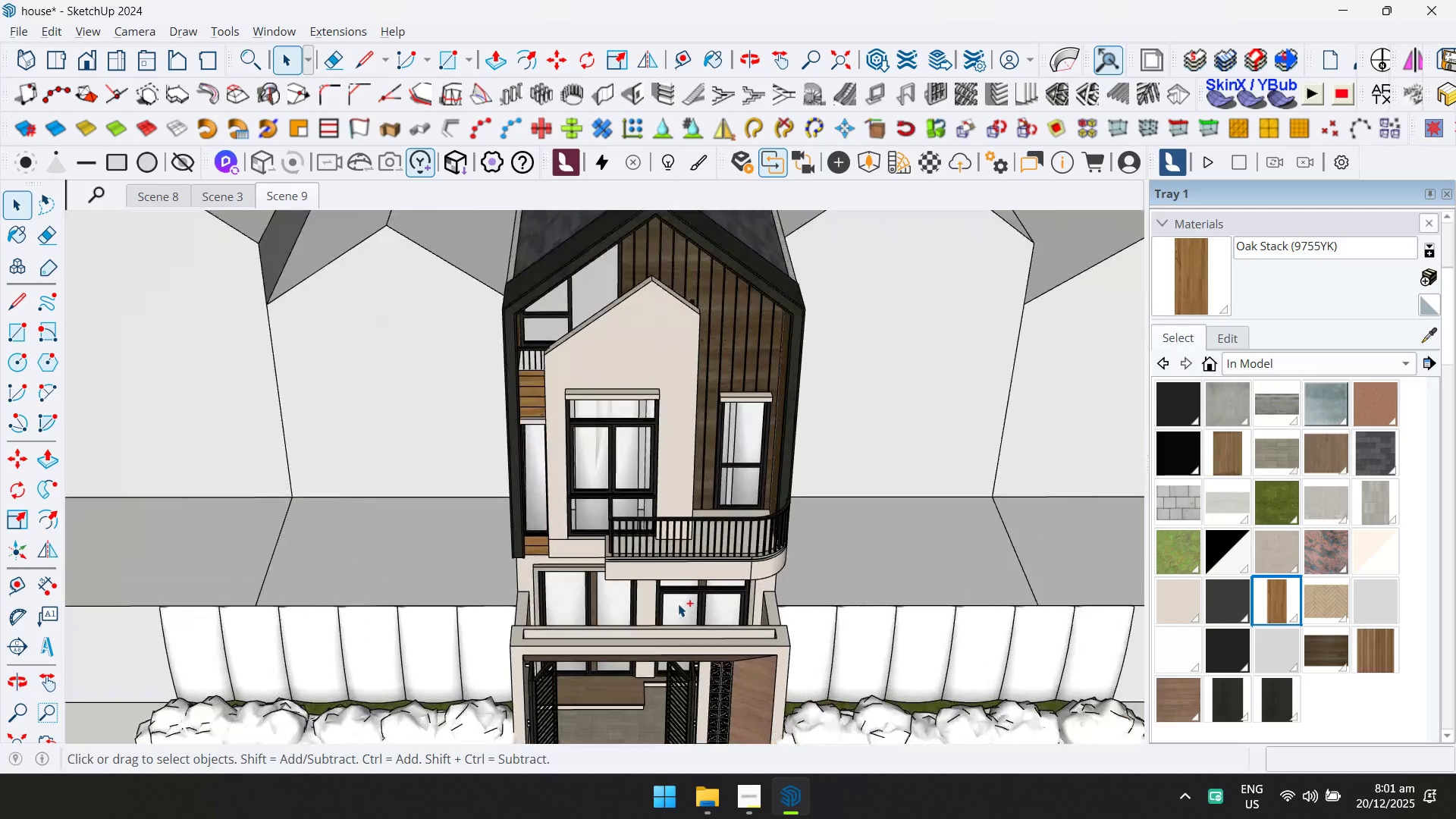 
key(Control+S)
 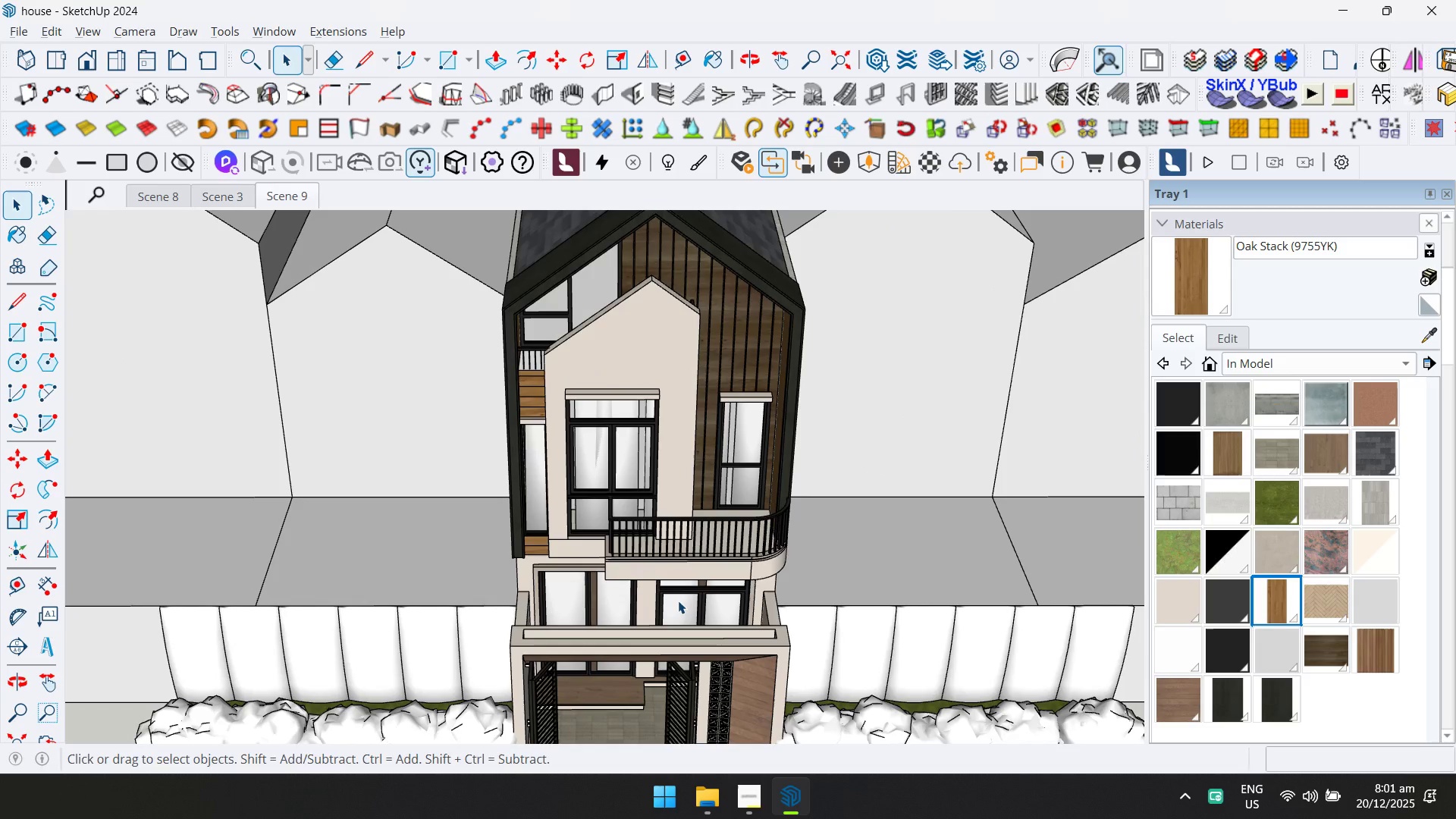 
scroll: coordinate [678, 604], scroll_direction: up, amount: 5.0
 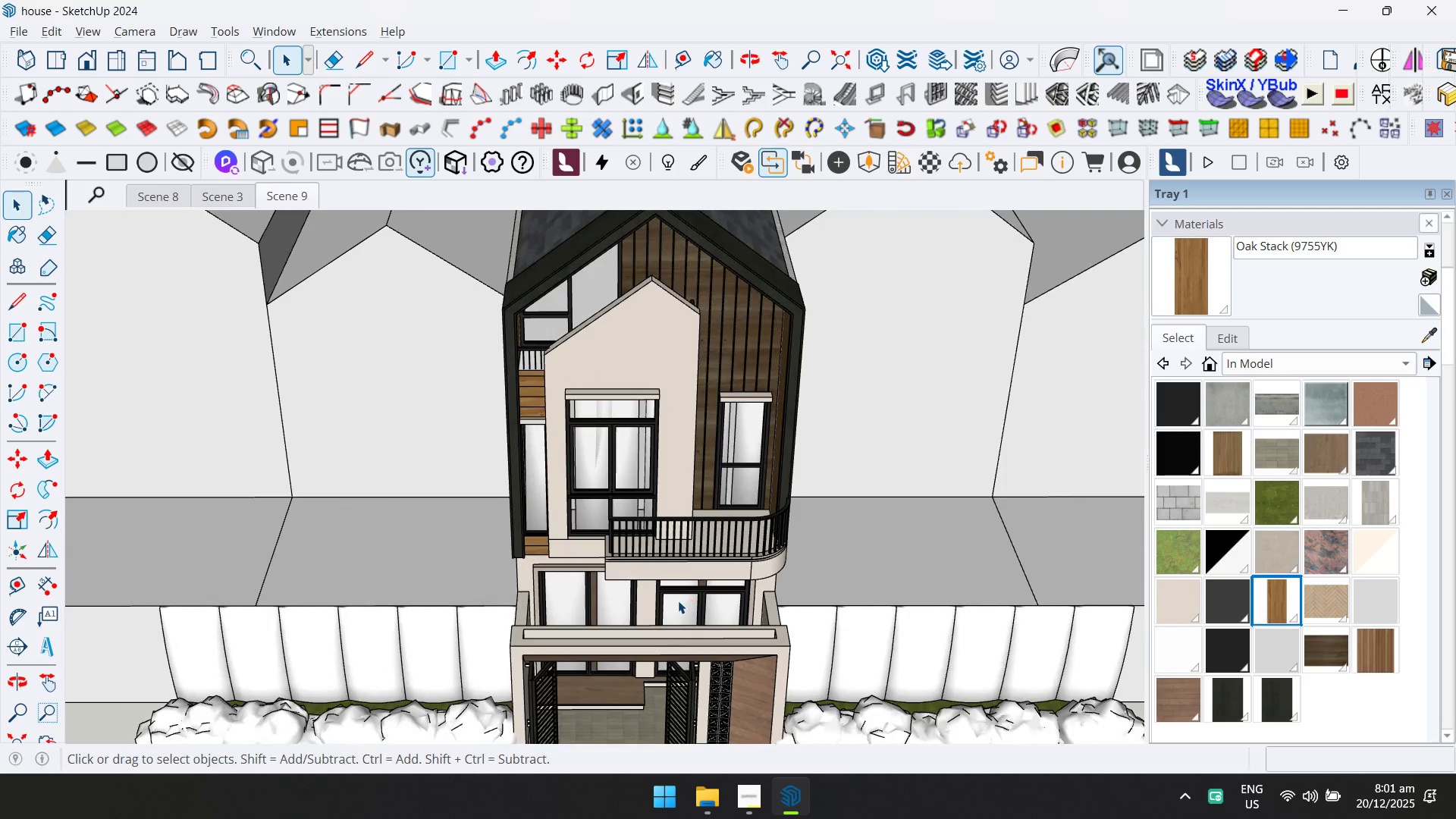 
scroll: coordinate [681, 586], scroll_direction: down, amount: 5.0
 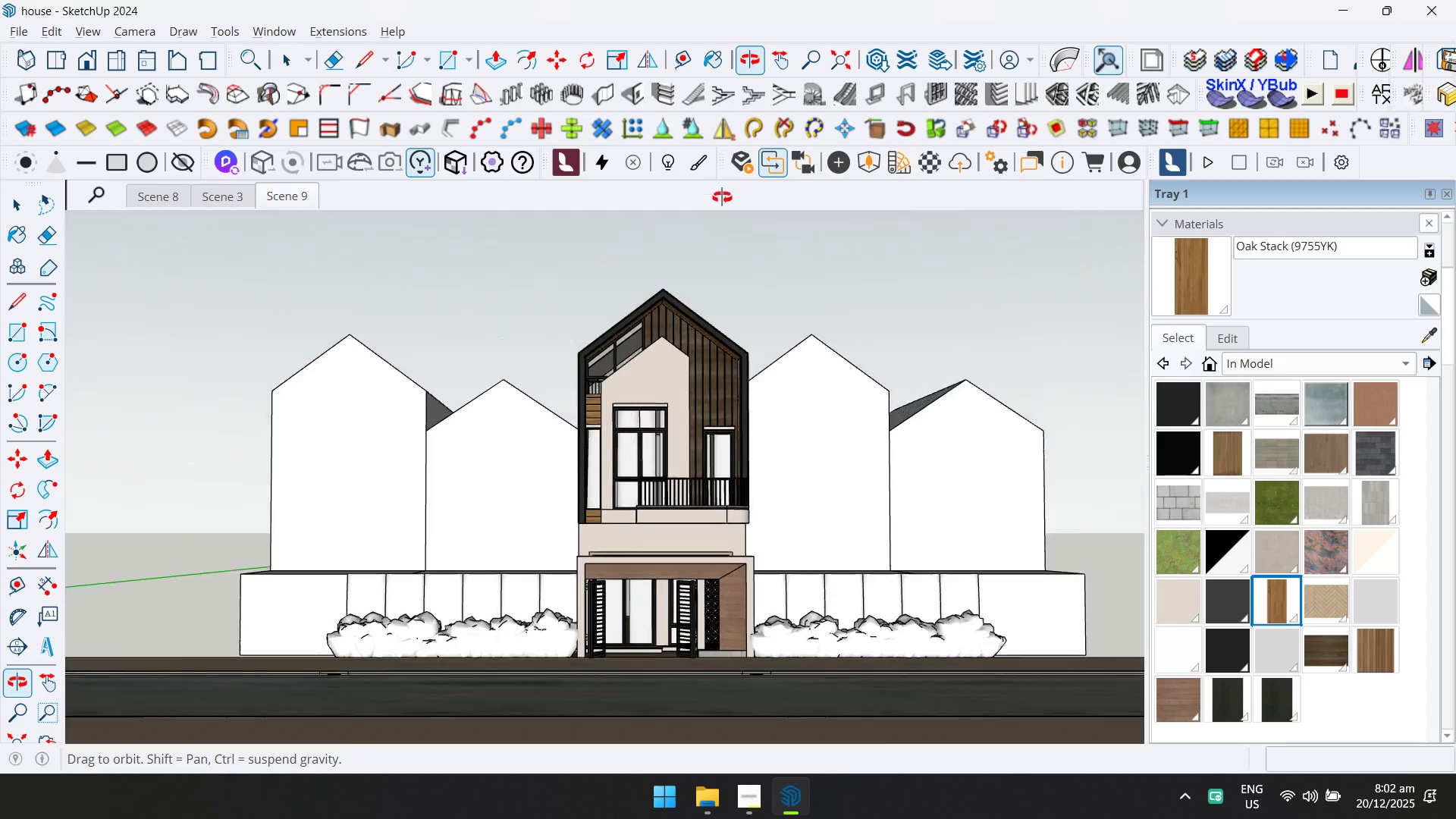 
double_click([752, 596])
 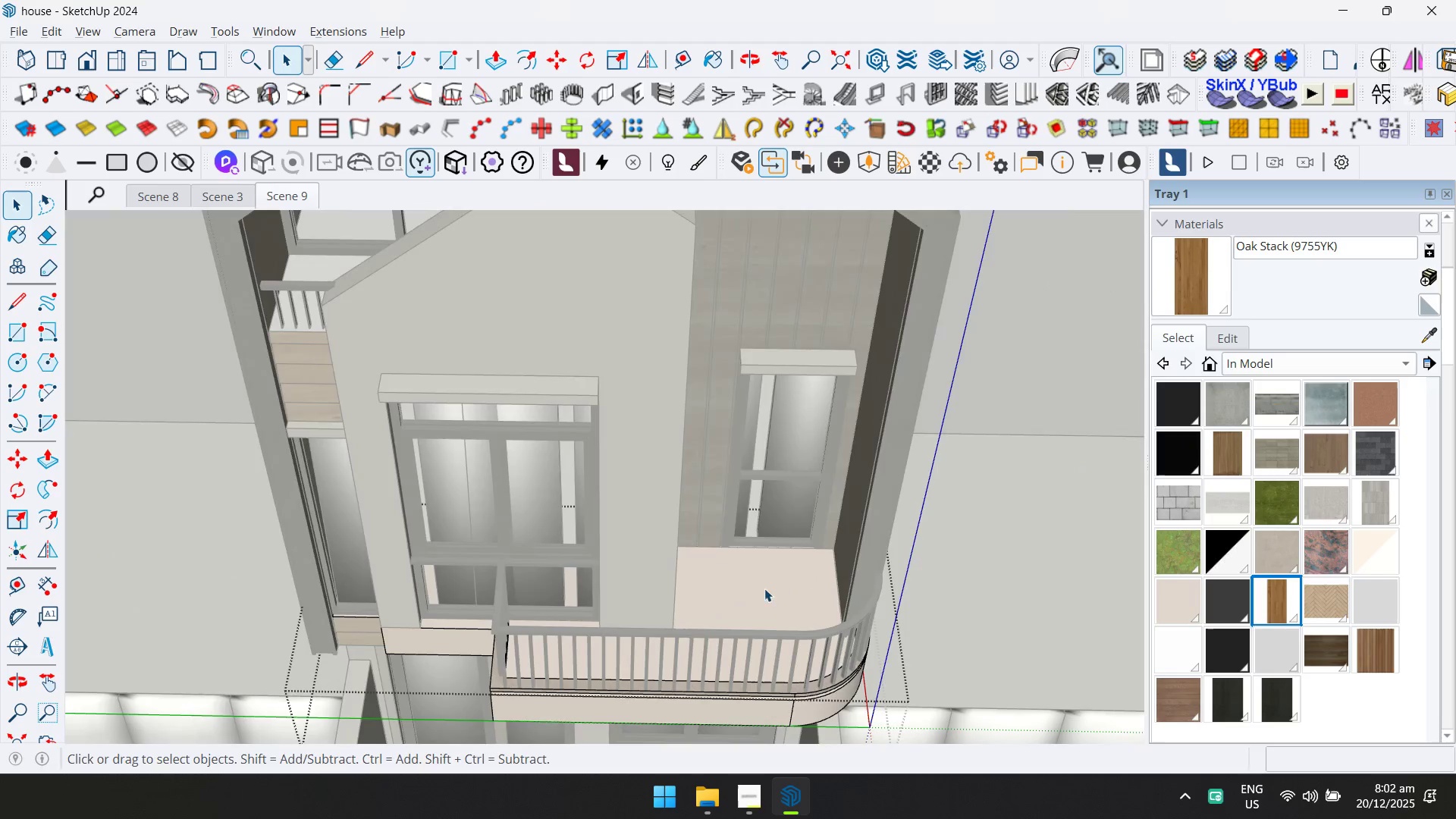 
scroll: coordinate [710, 604], scroll_direction: up, amount: 12.0
 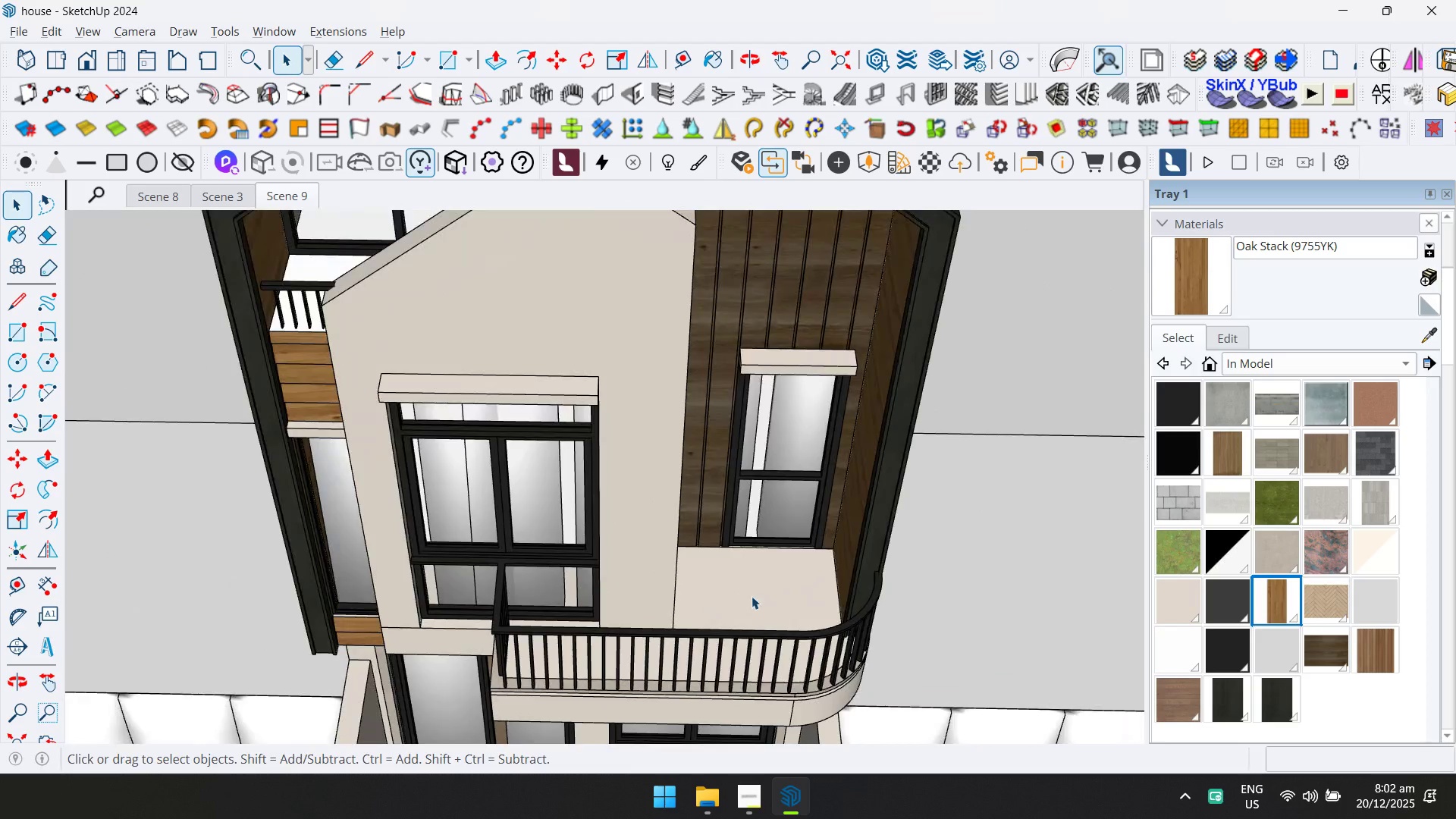 
triple_click([771, 584])
 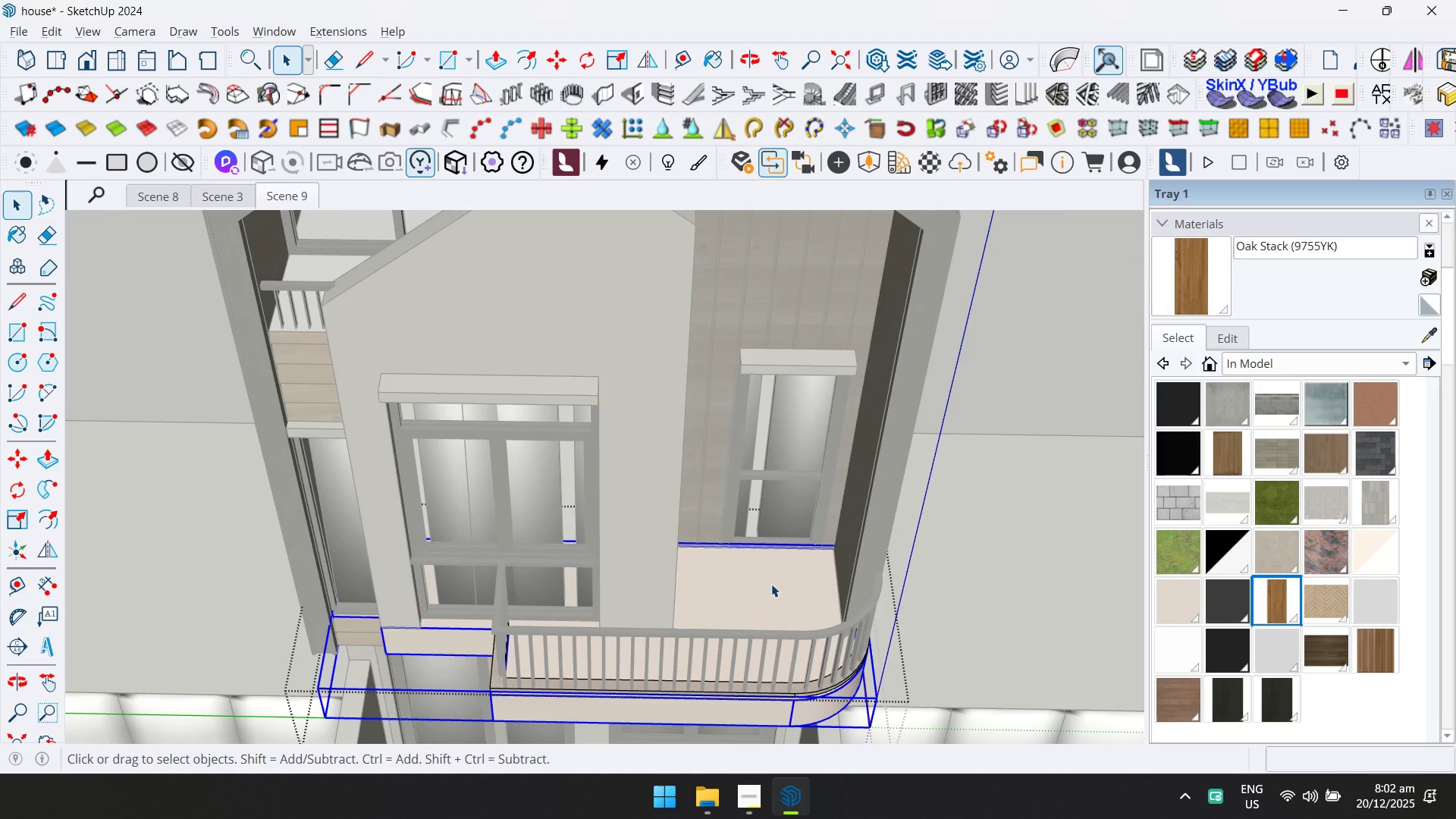 
triple_click([771, 584])
 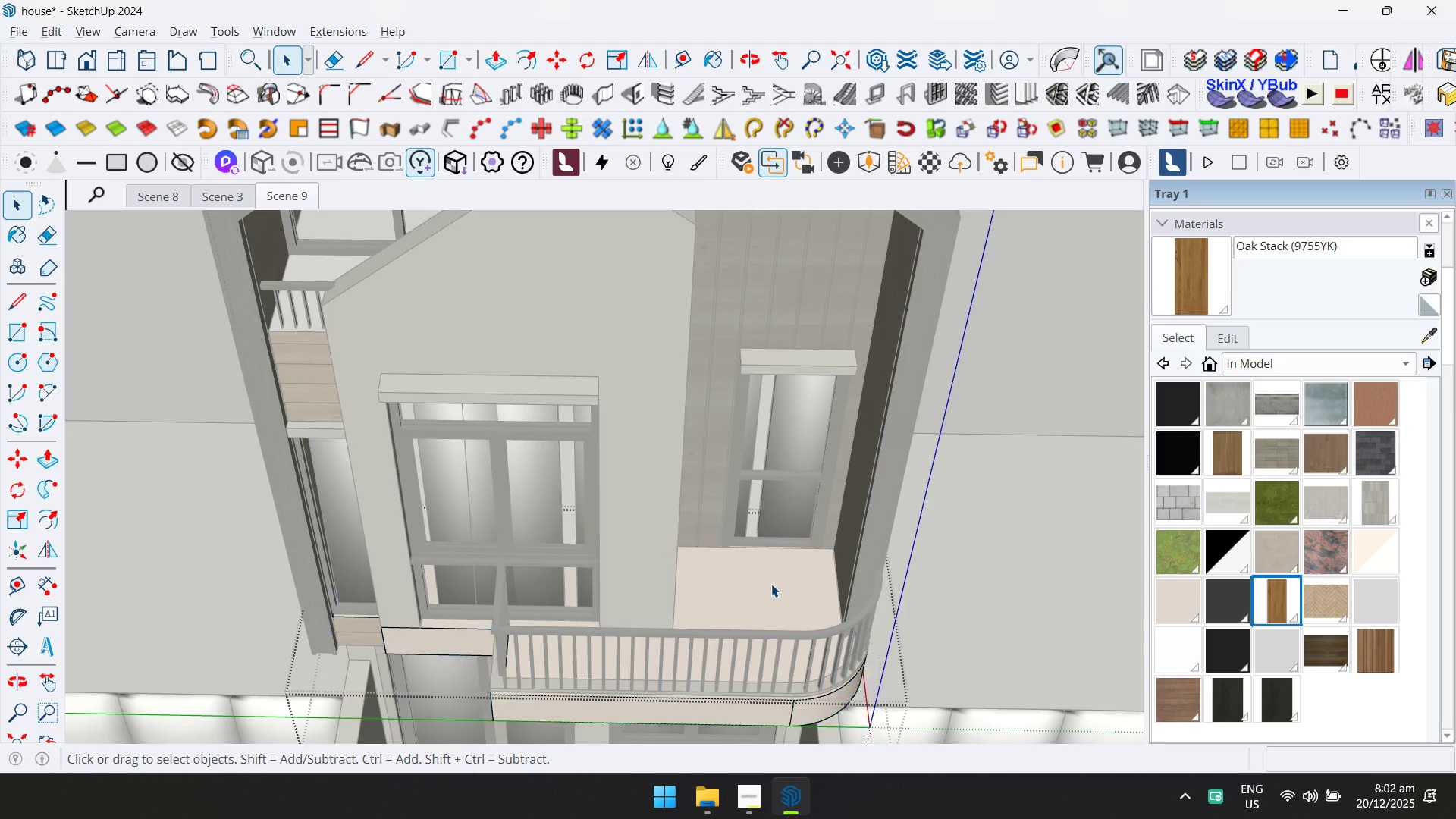 
triple_click([771, 584])
 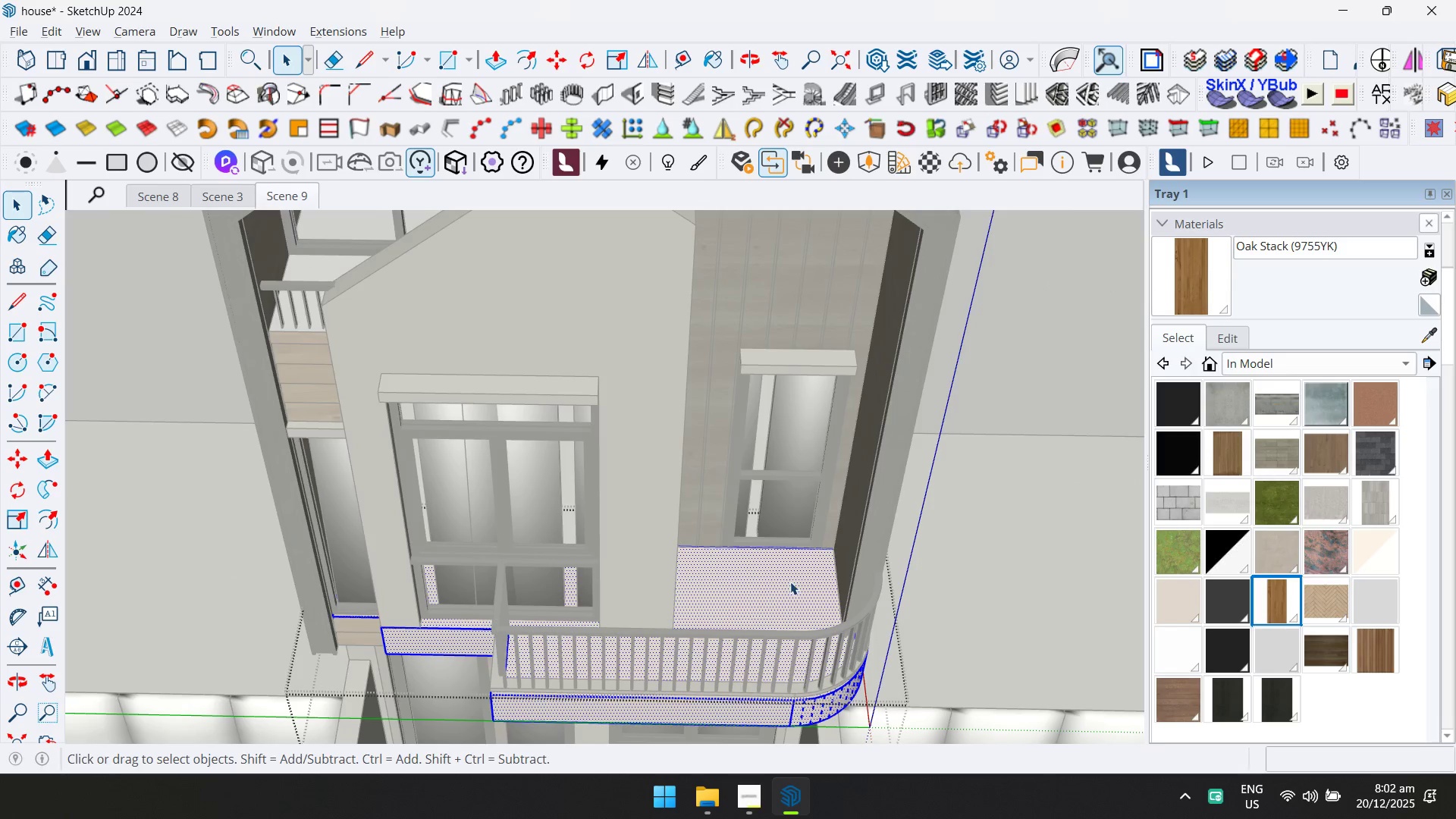 
left_click([790, 582])
 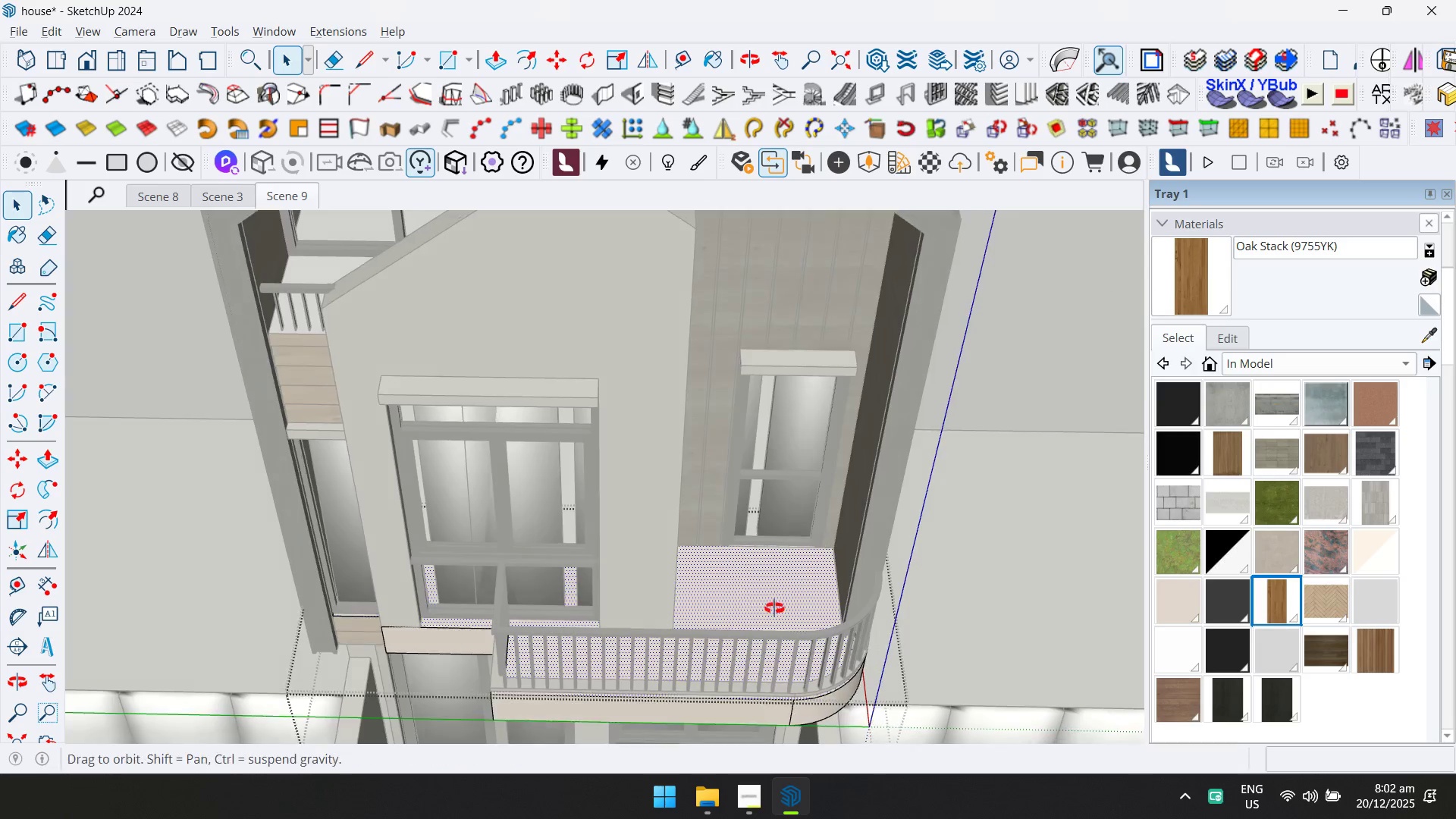 
hold_key(key=ShiftLeft, duration=0.34)
 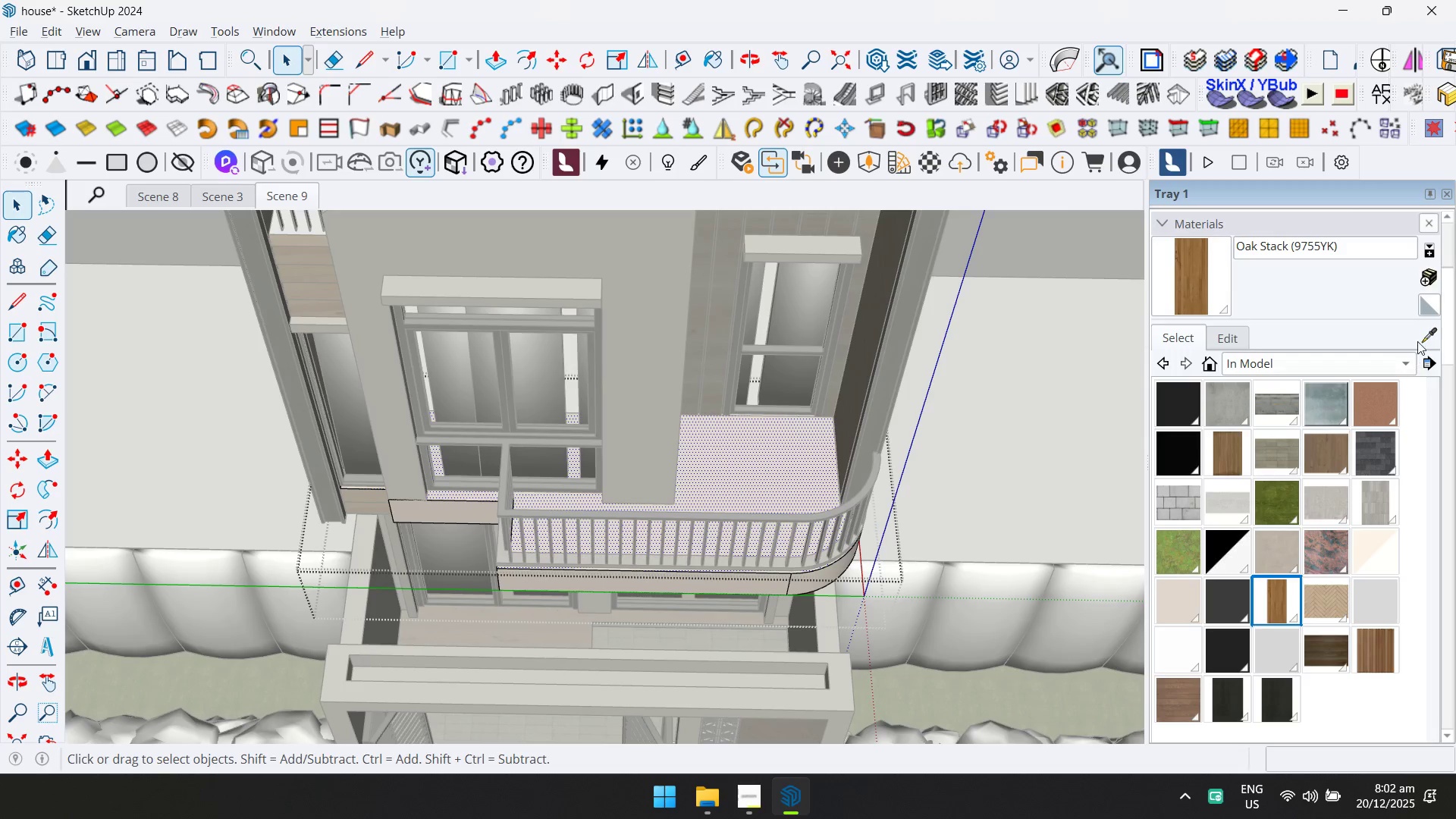 
left_click_drag(start_coordinate=[1436, 325], to_coordinate=[1436, 331])
 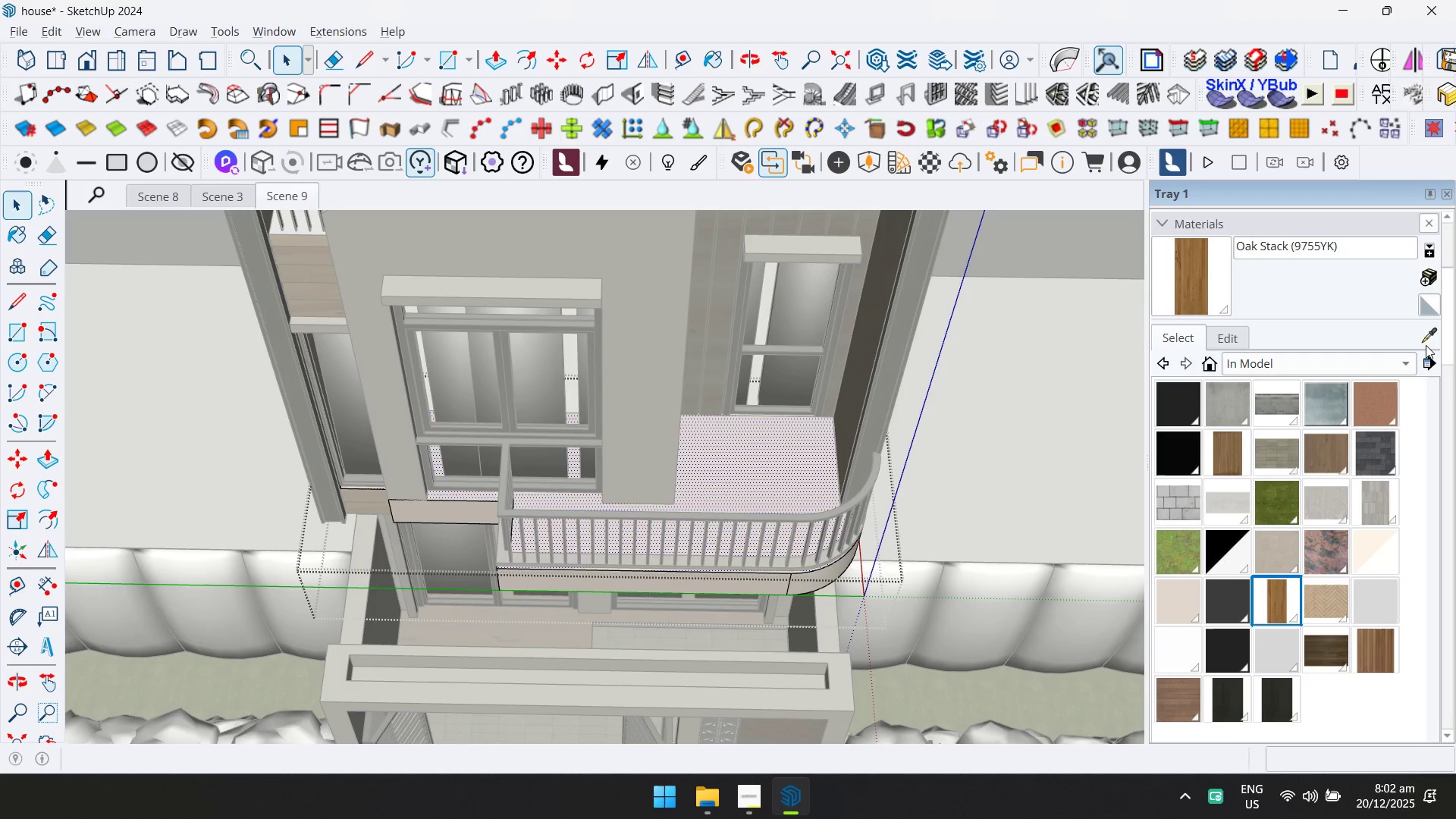 
left_click([1429, 339])
 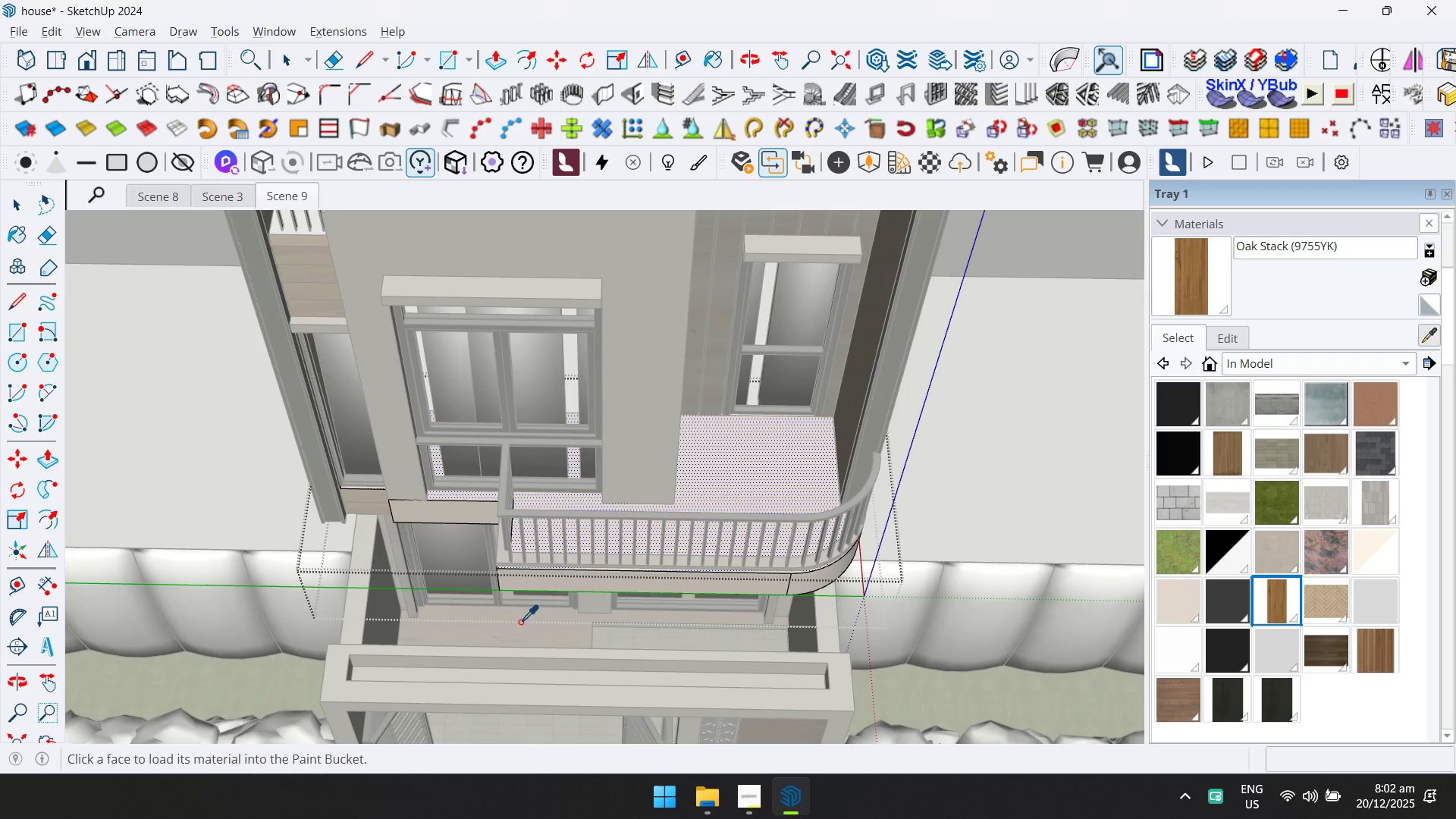 
double_click([714, 466])
 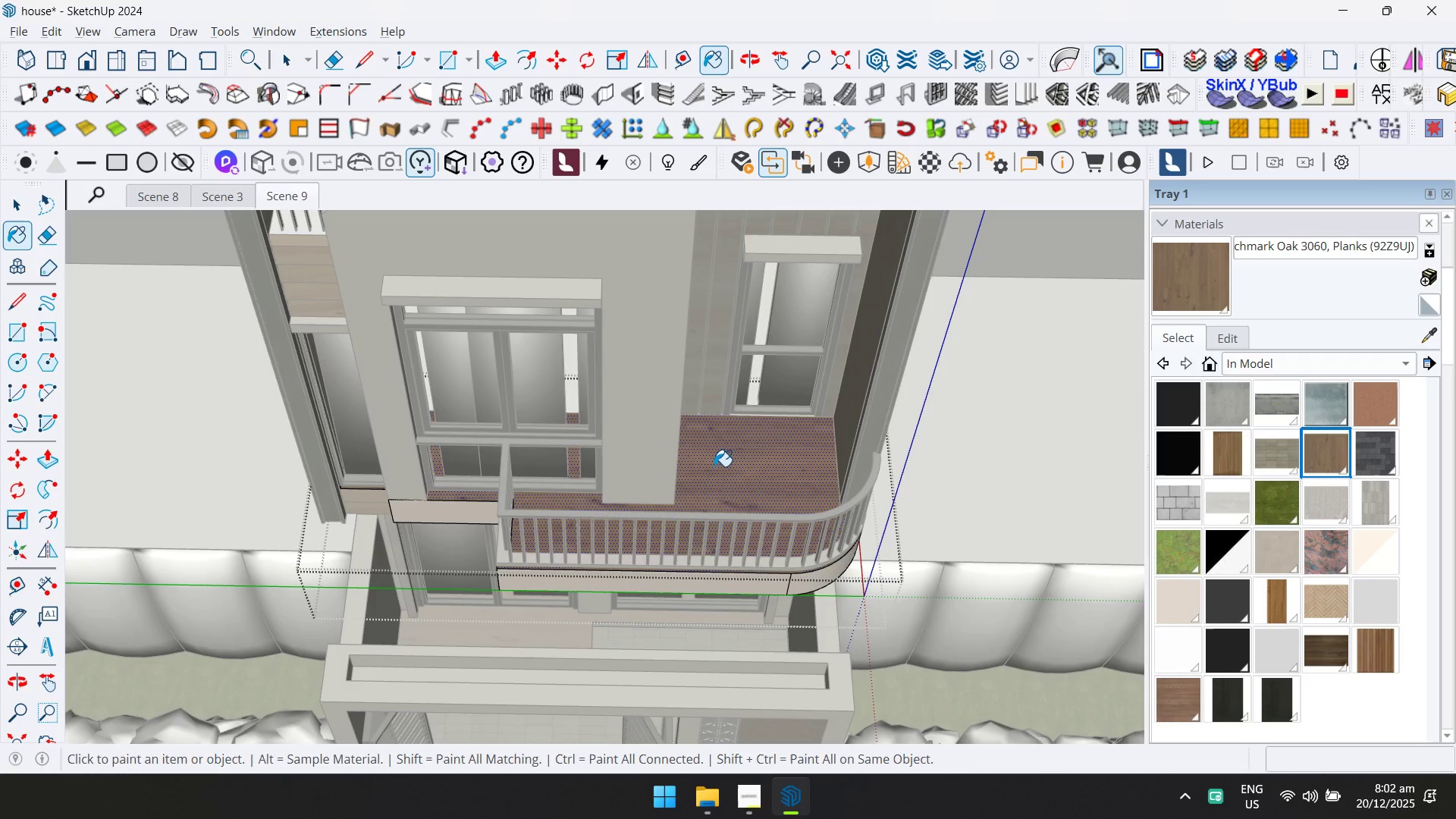 
key(Space)
 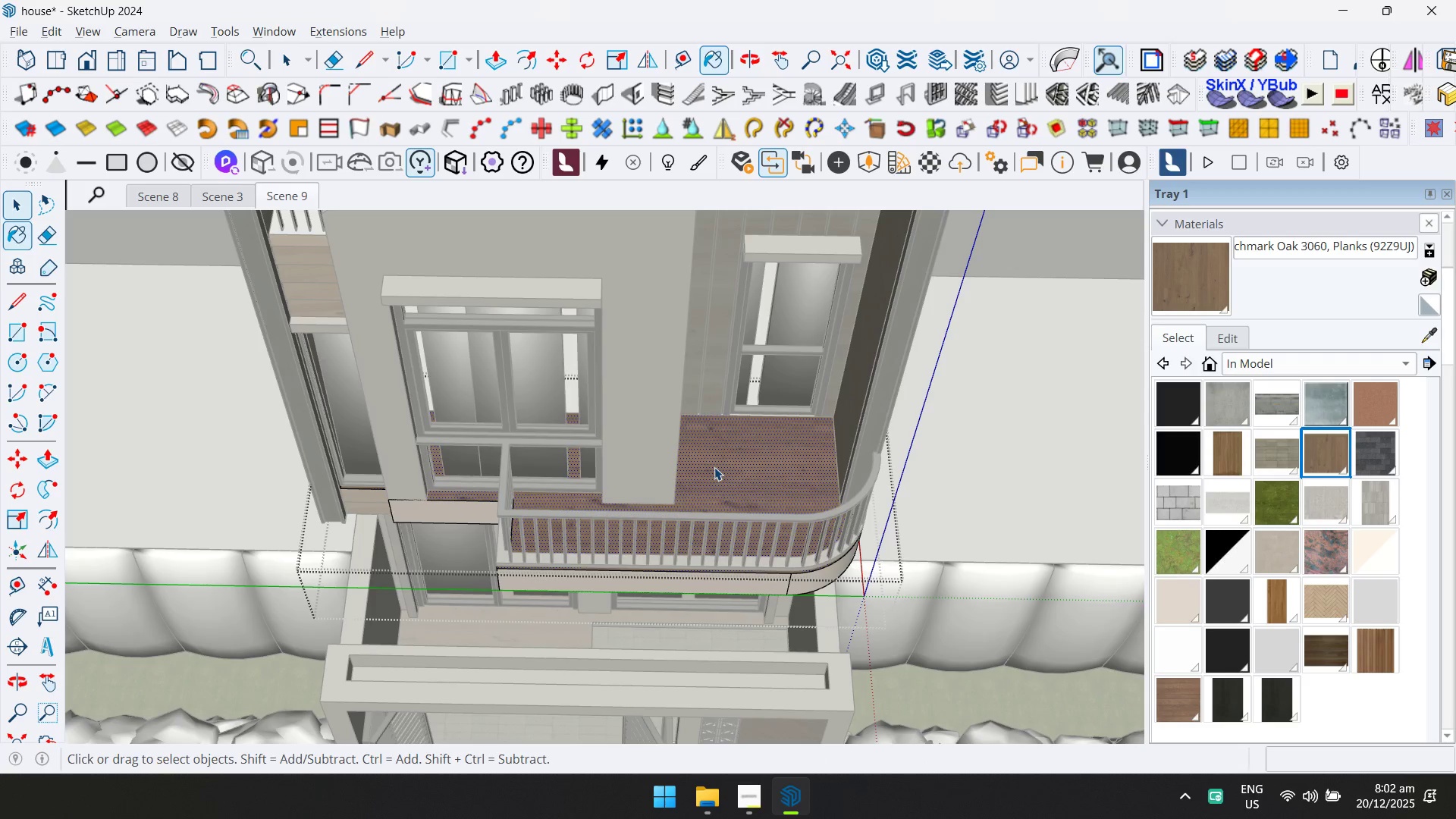 
key(Escape)
 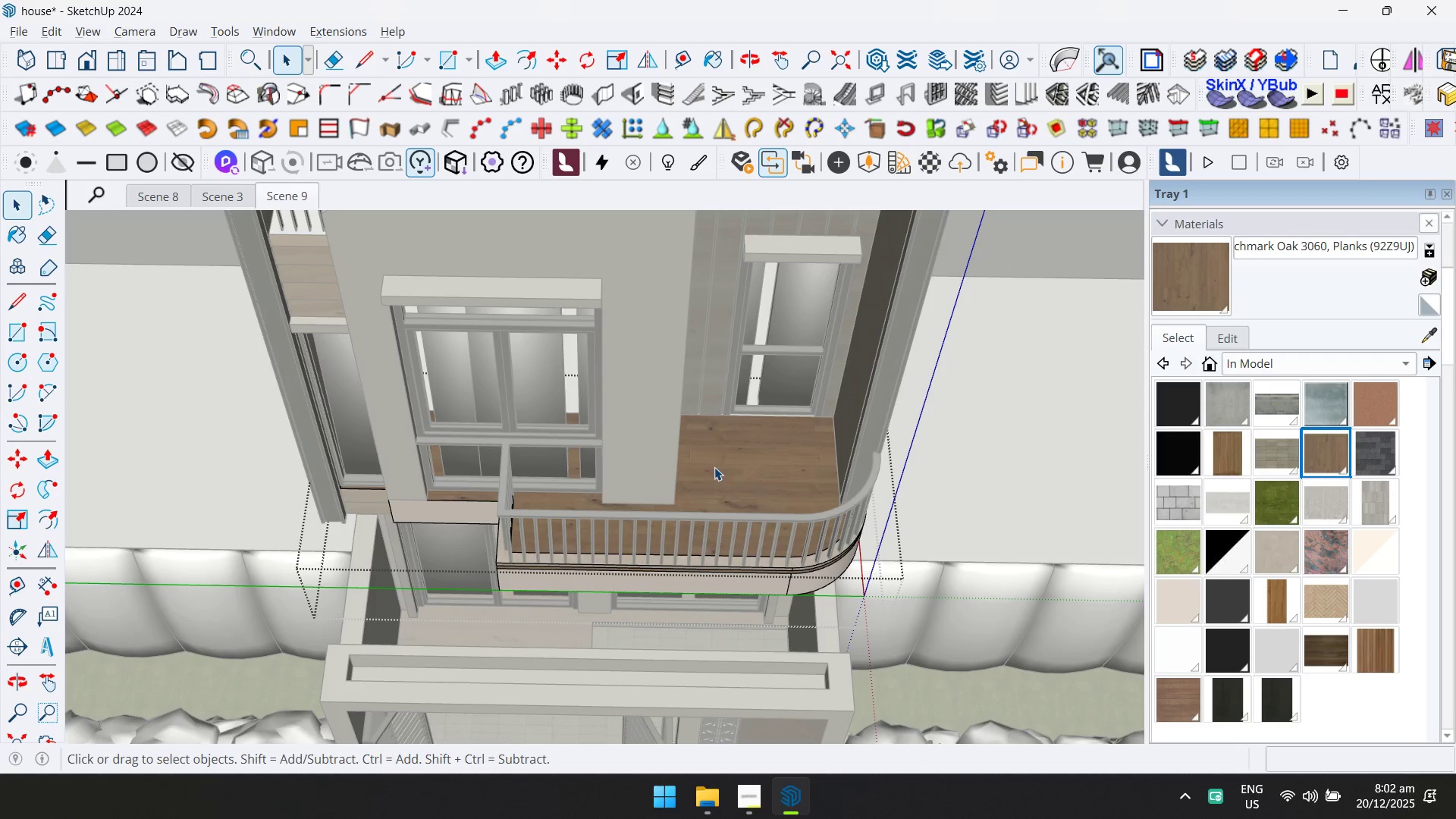 
key(Escape)
 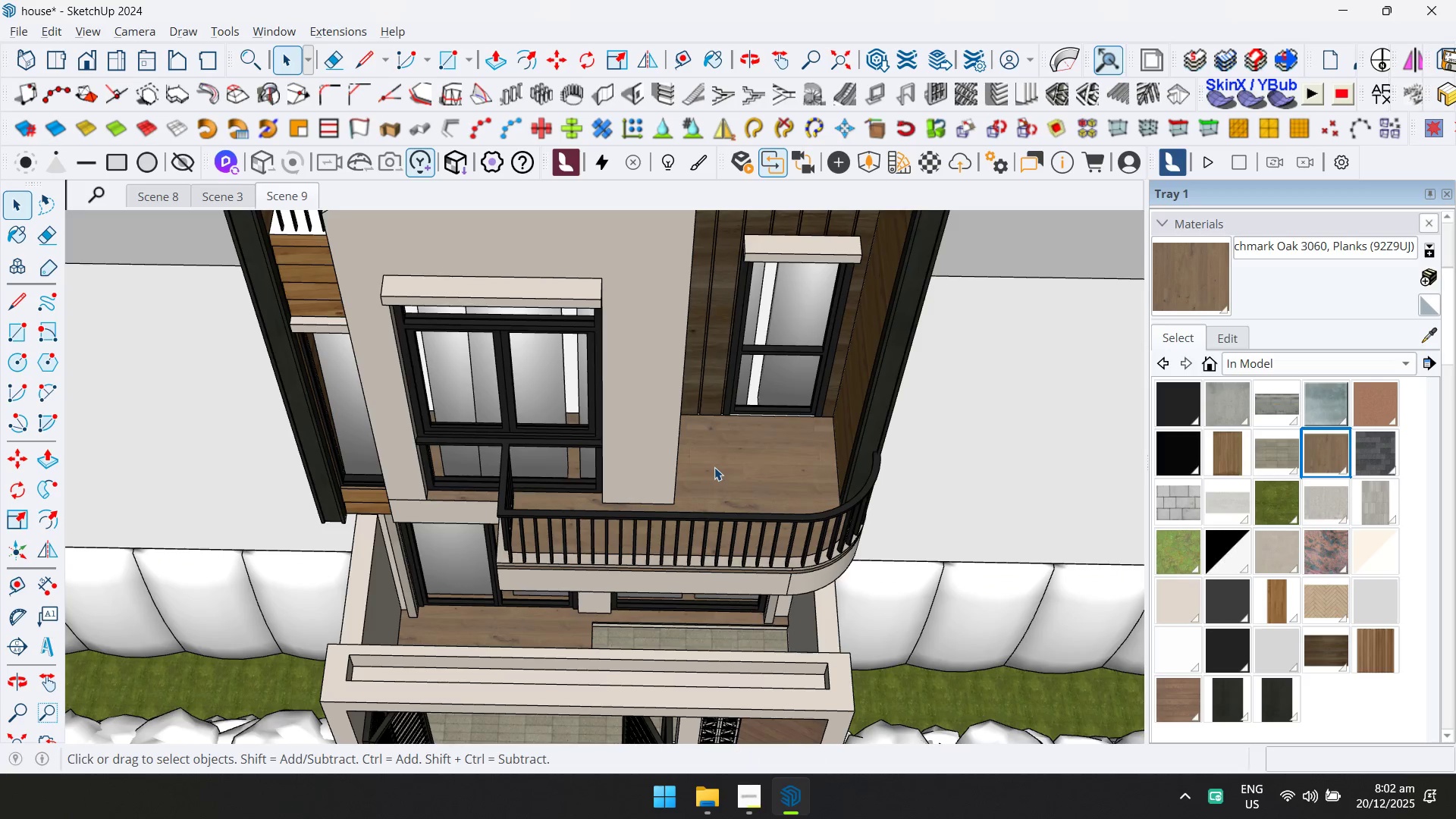 
key(Escape)
 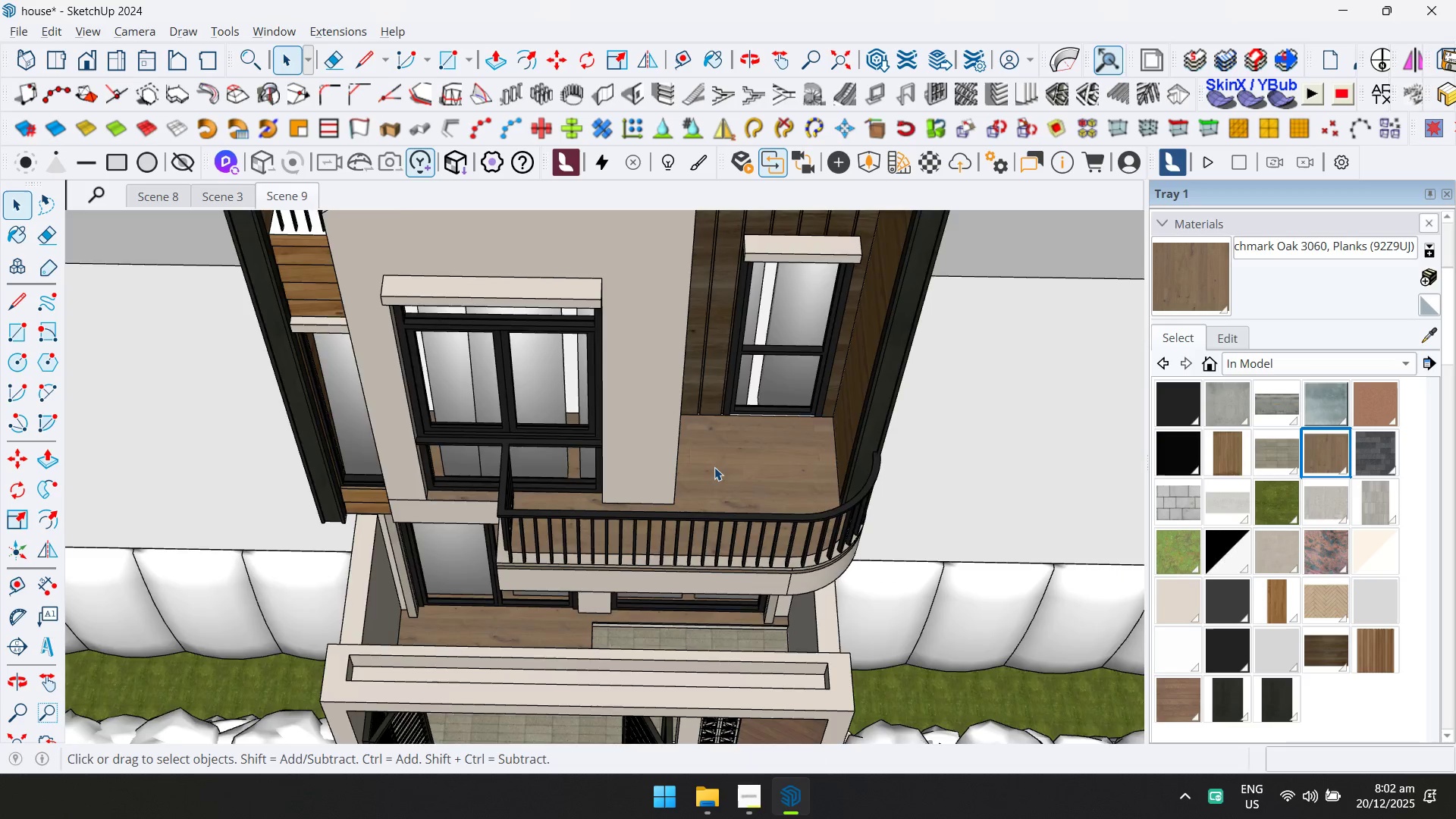 
scroll: coordinate [711, 495], scroll_direction: down, amount: 5.0
 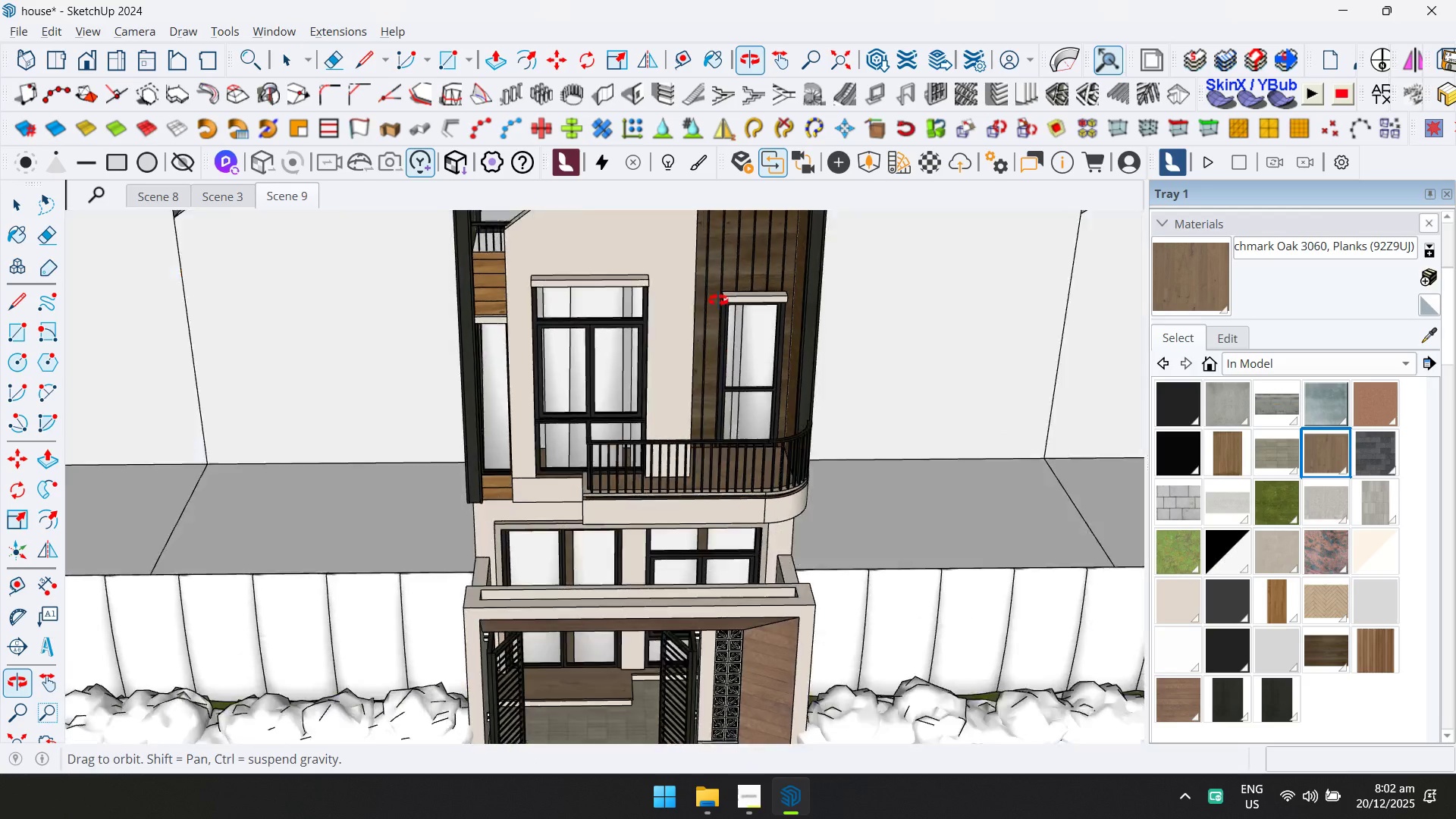 
hold_key(key=ShiftLeft, duration=0.36)
 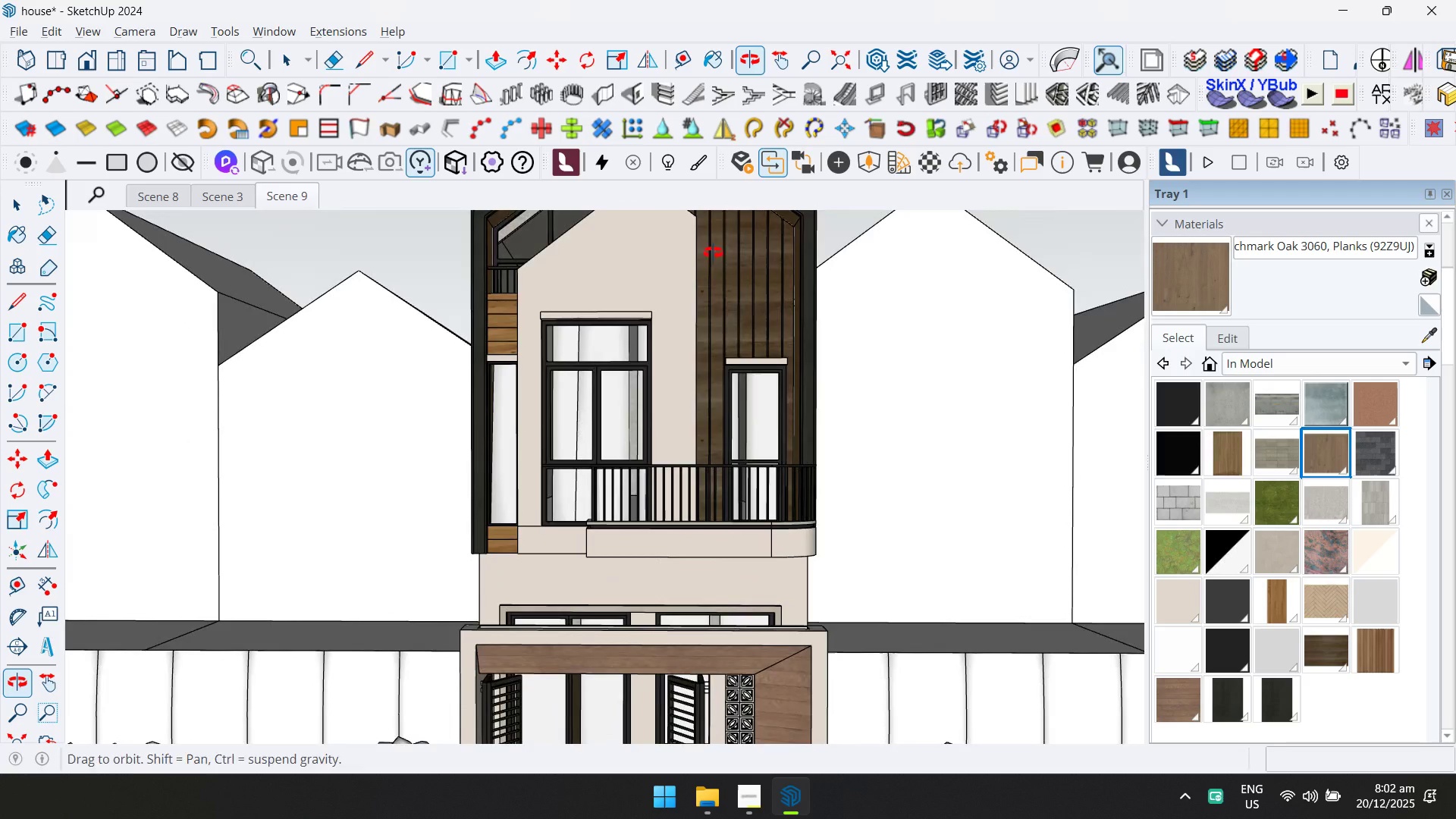 
key(Control+ControlLeft)
 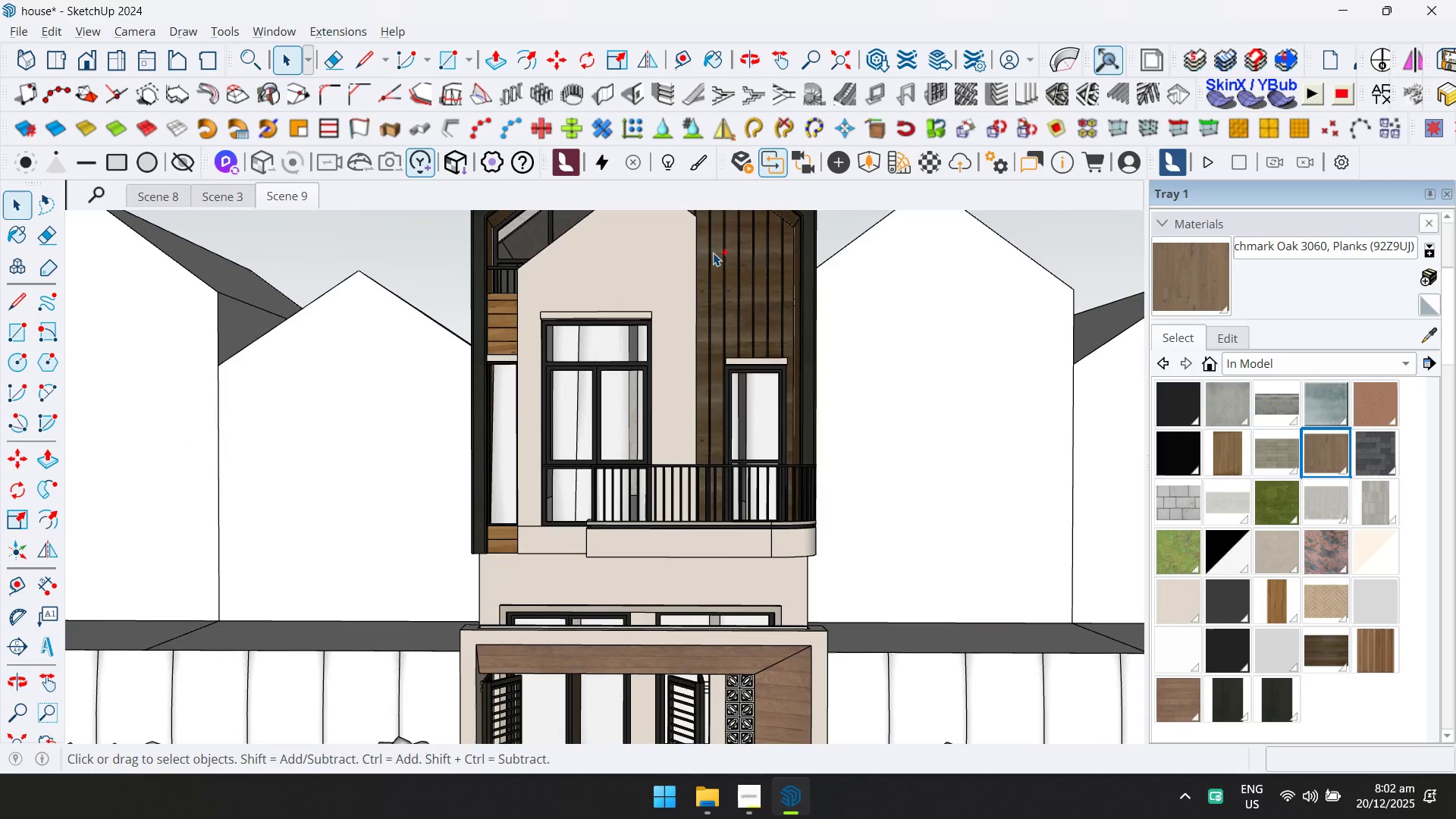 
key(Control+S)
 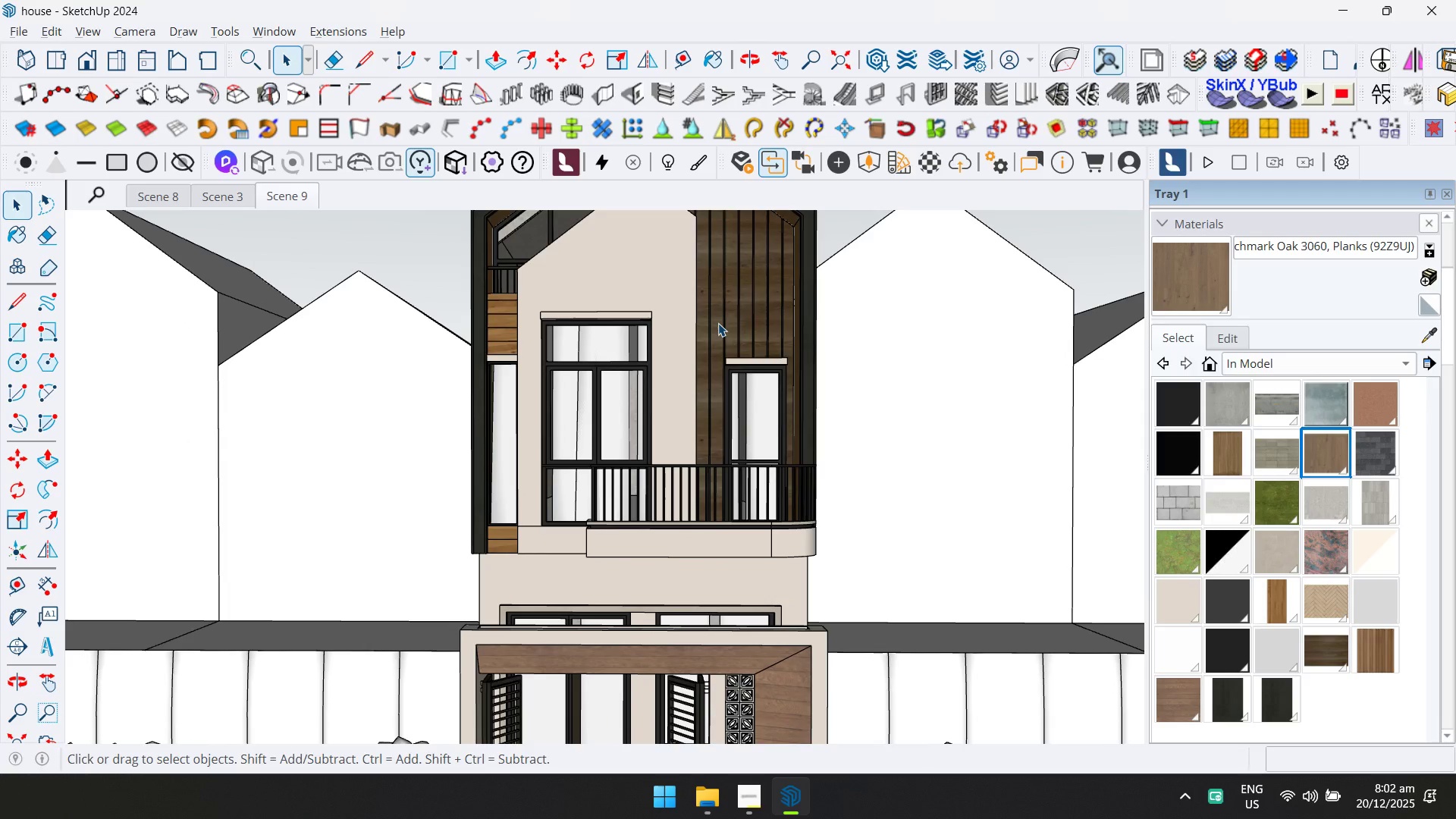 
hold_key(key=ShiftLeft, duration=0.41)
 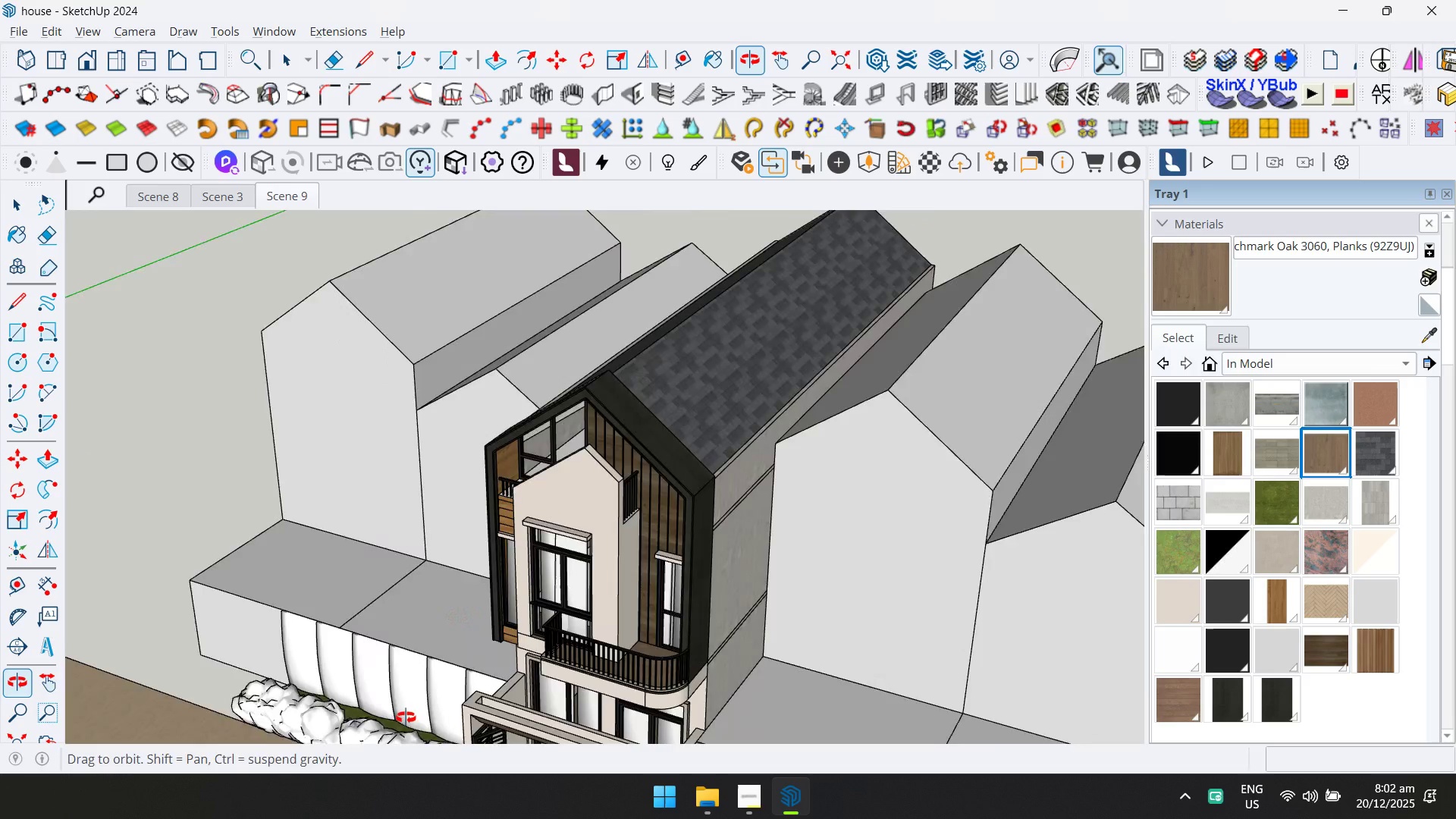 
scroll: coordinate [710, 308], scroll_direction: down, amount: 4.0
 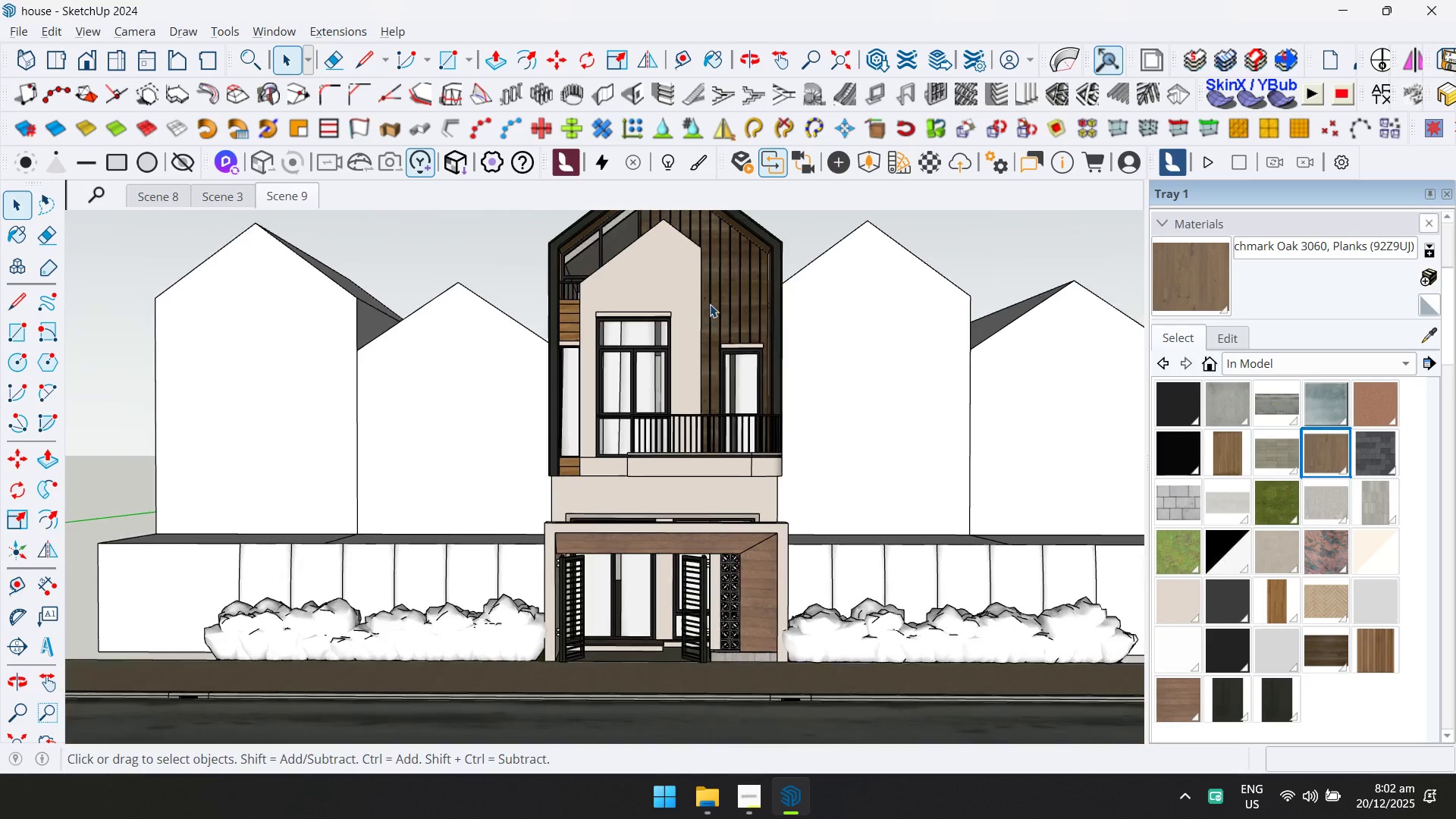 
key(Shift+ShiftLeft)
 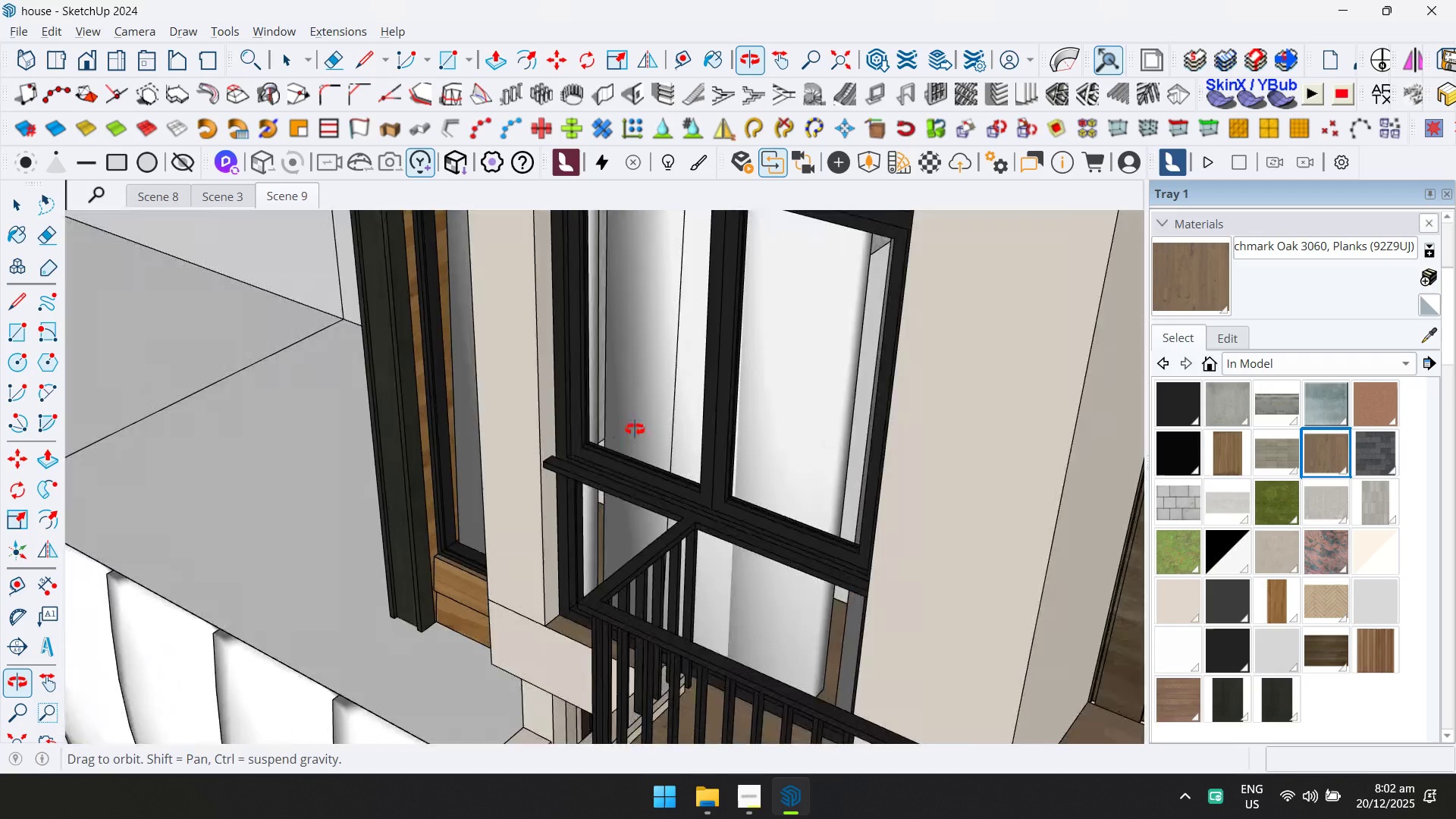 
scroll: coordinate [544, 610], scroll_direction: up, amount: 16.0
 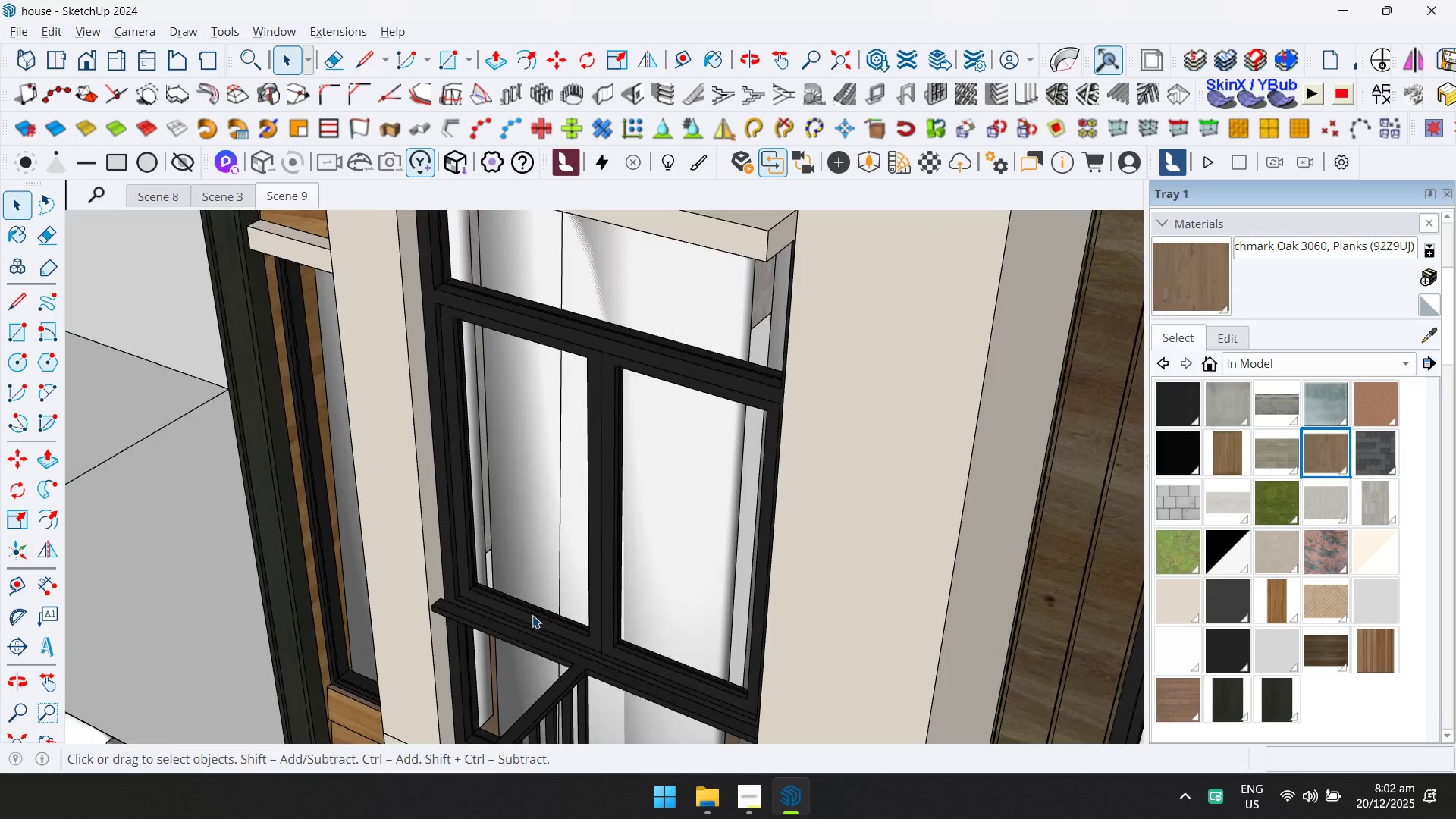 
hold_key(key=ShiftLeft, duration=0.47)
scroll: coordinate [795, 353], scroll_direction: down, amount: 11.0
 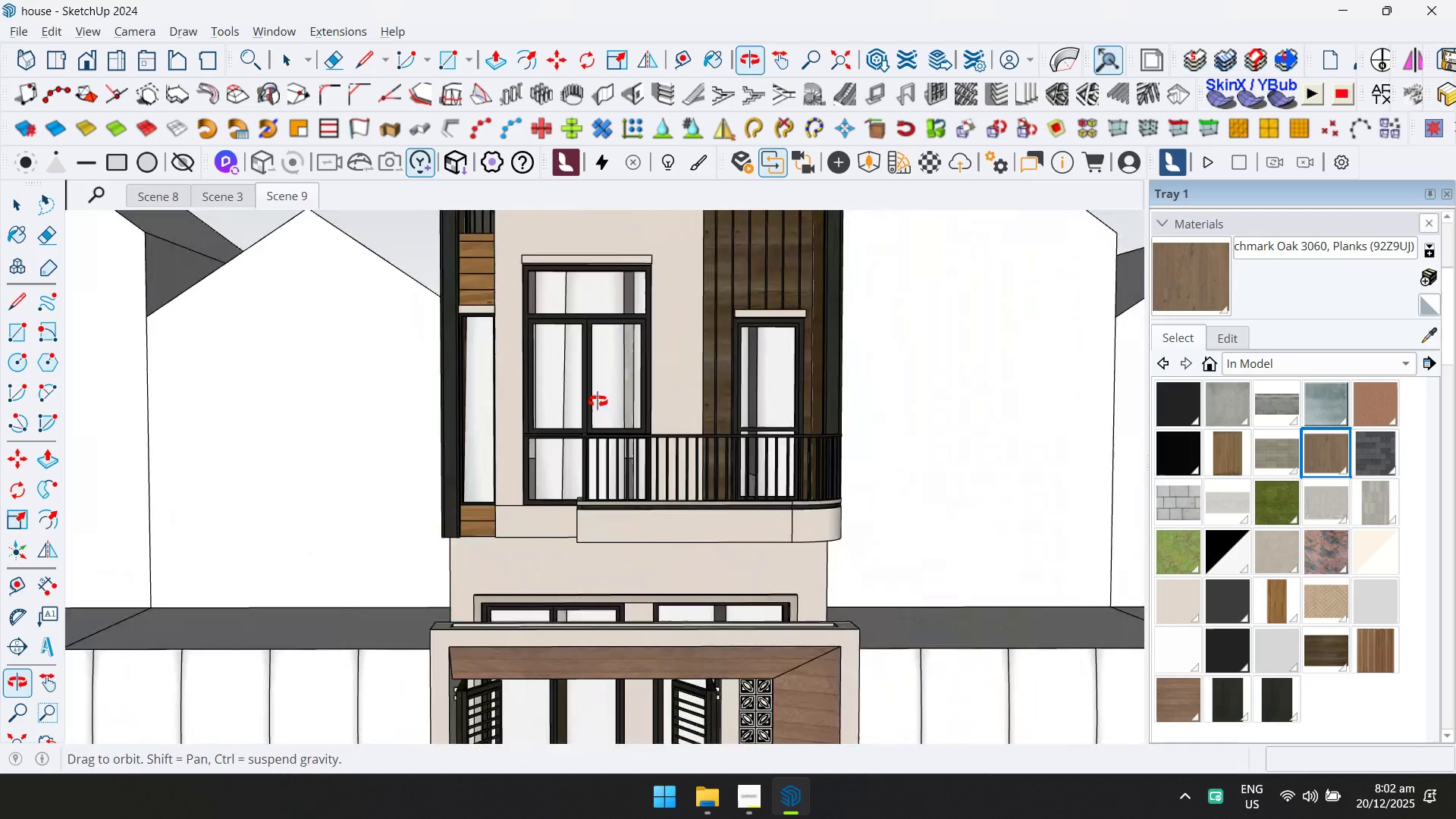 
key(Shift+ShiftLeft)
 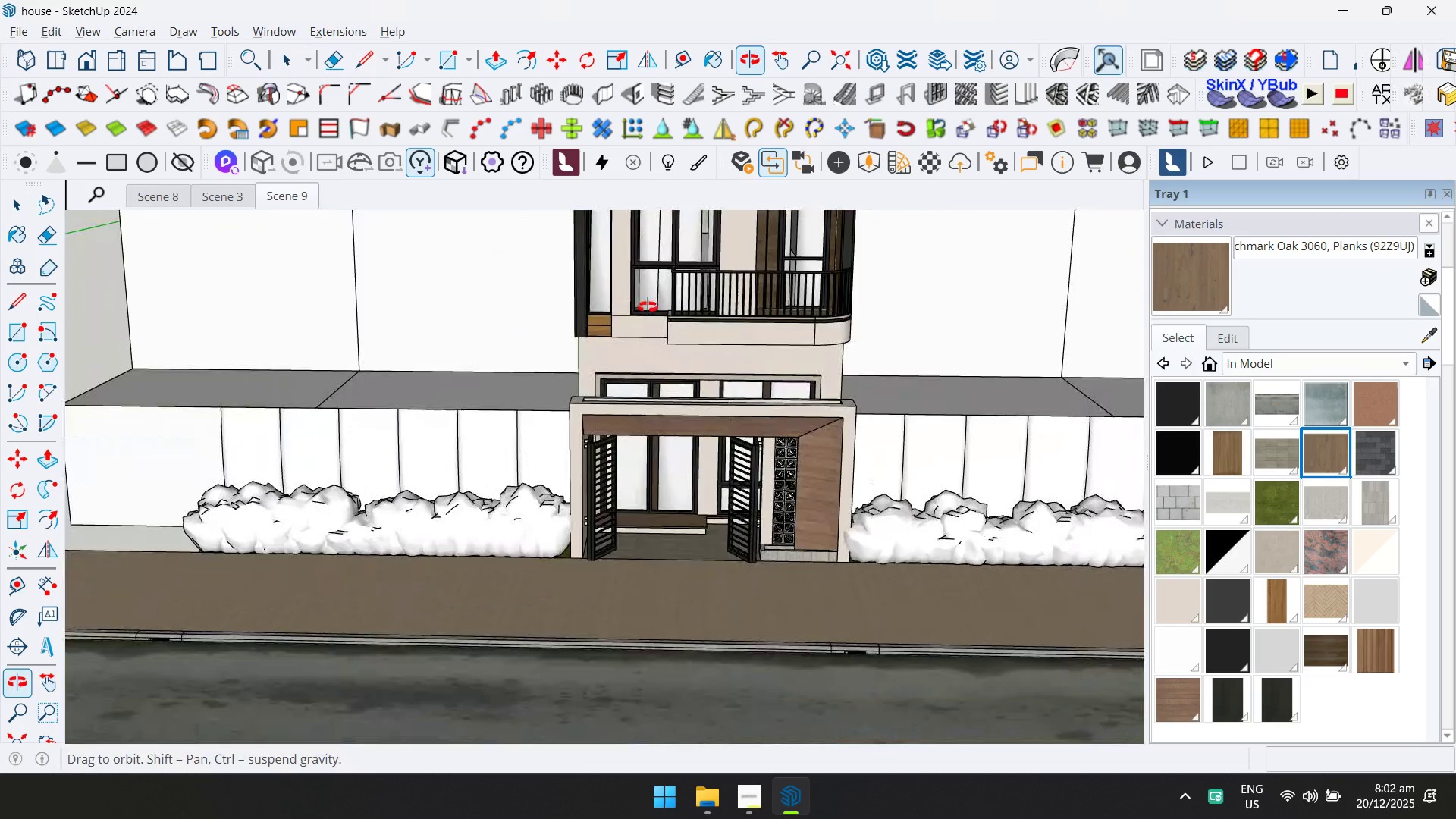 
scroll: coordinate [627, 363], scroll_direction: down, amount: 4.0
 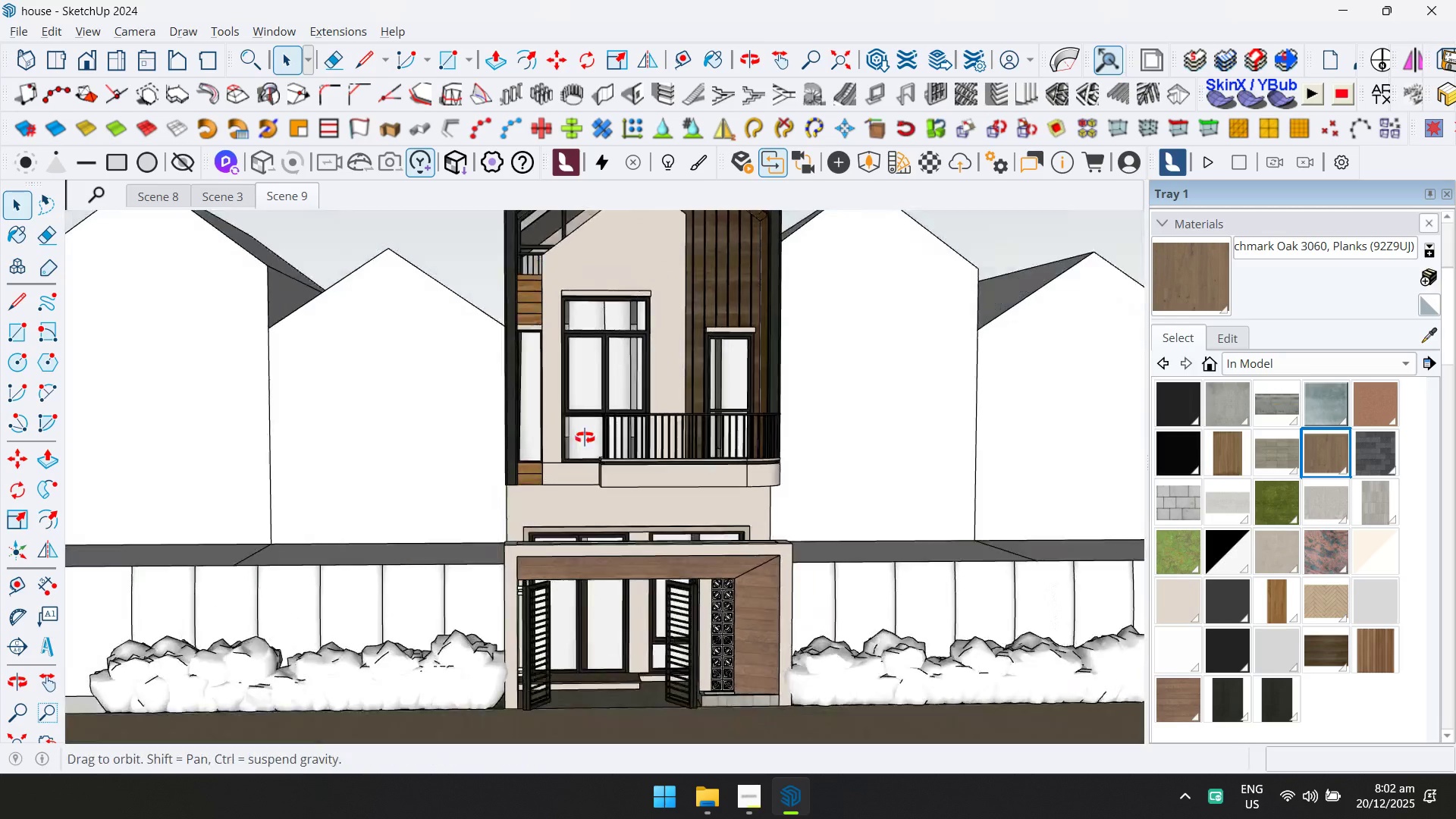 
key(Control+S)
 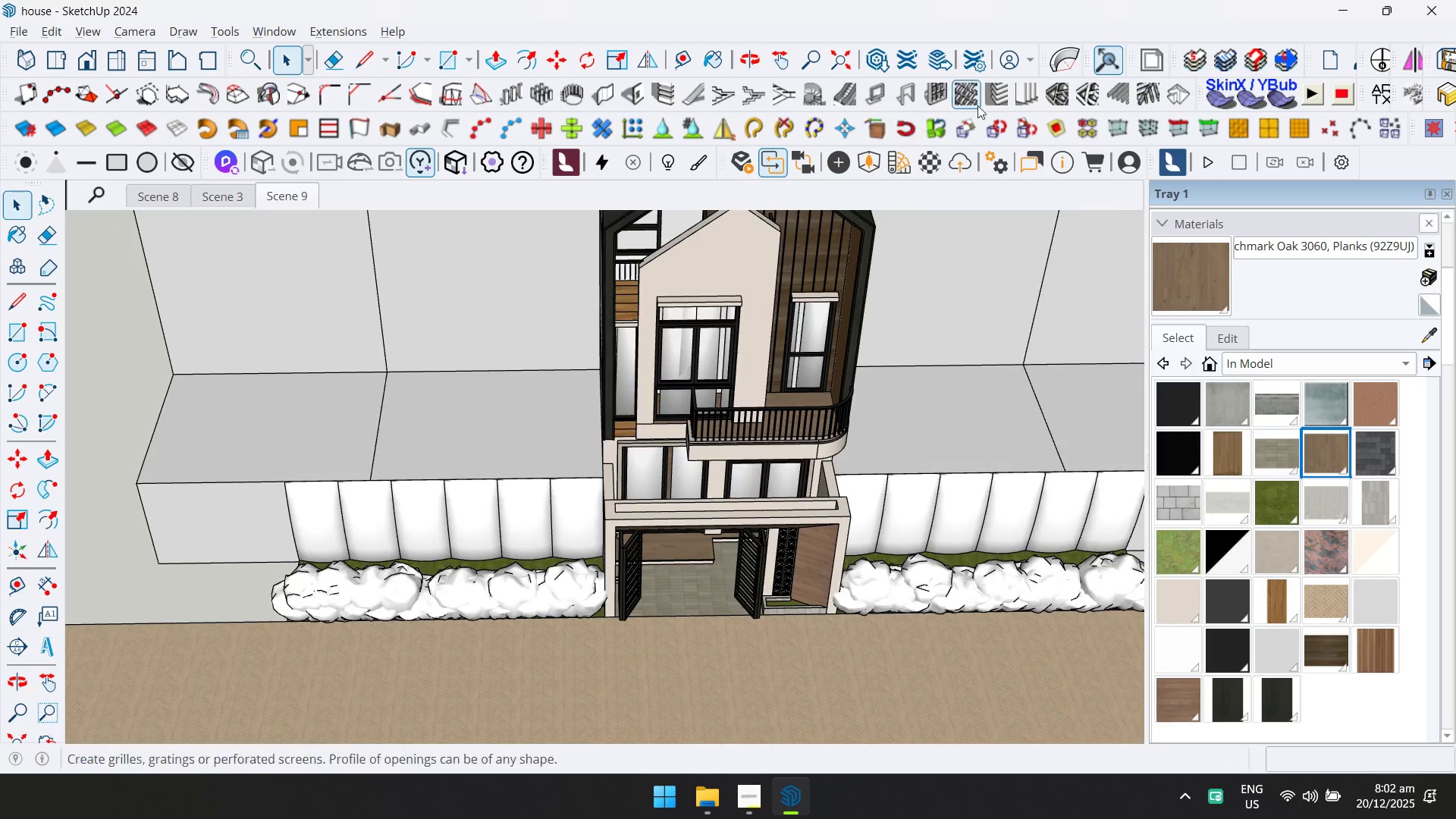 
scroll: coordinate [716, 624], scroll_direction: down, amount: 7.0
 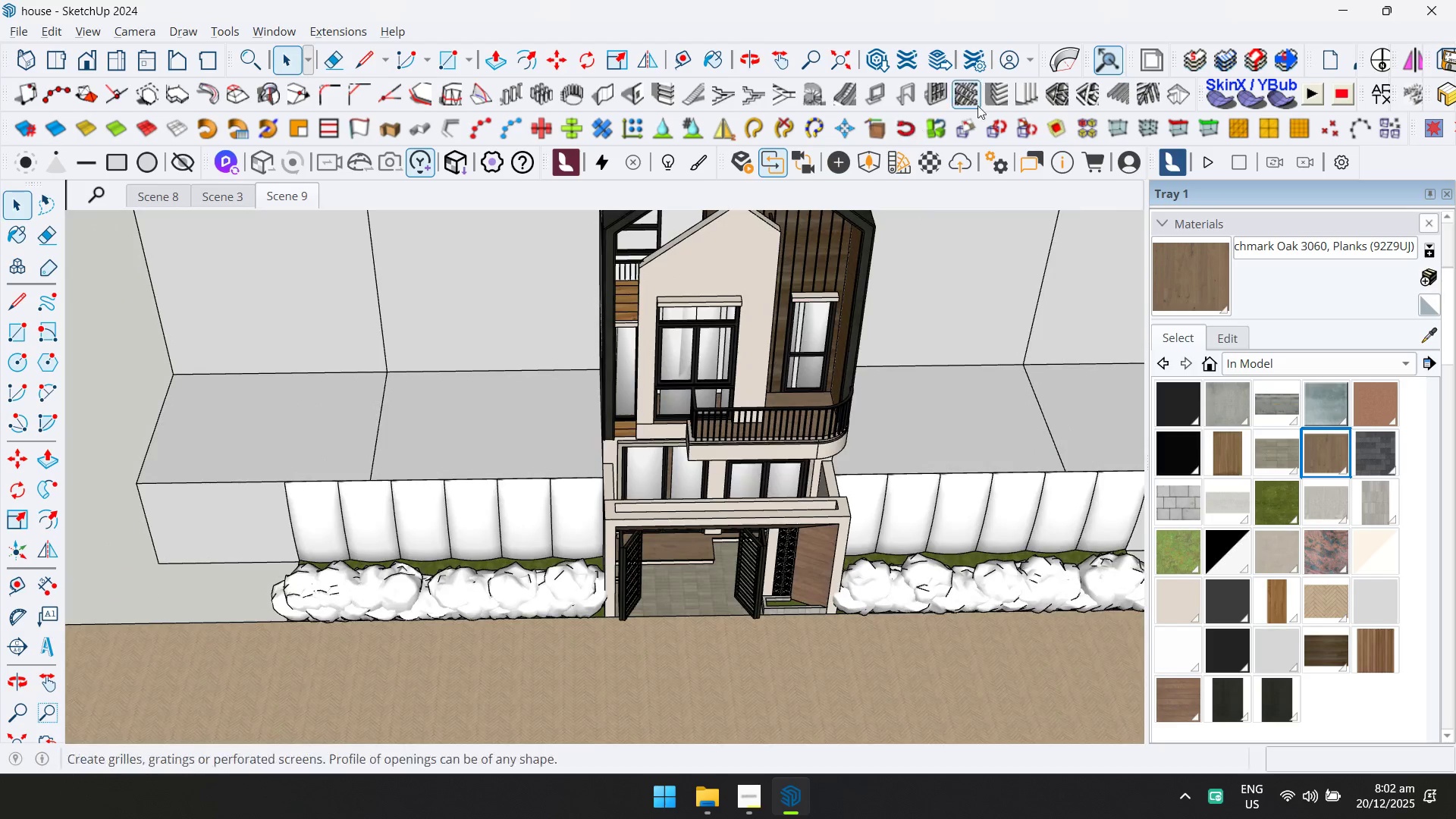 
double_click([886, 595])
 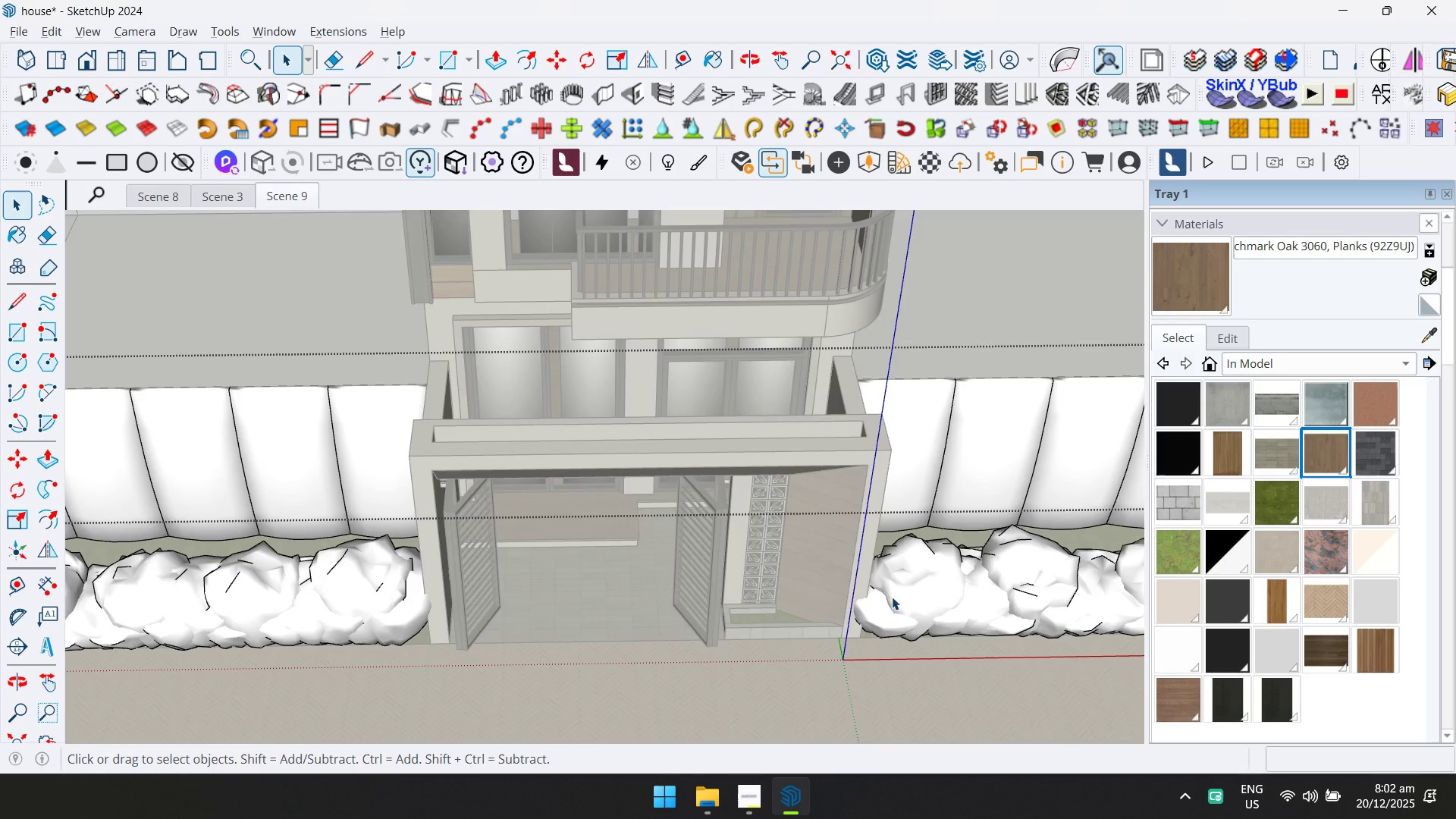 
scroll: coordinate [805, 591], scroll_direction: up, amount: 6.0
 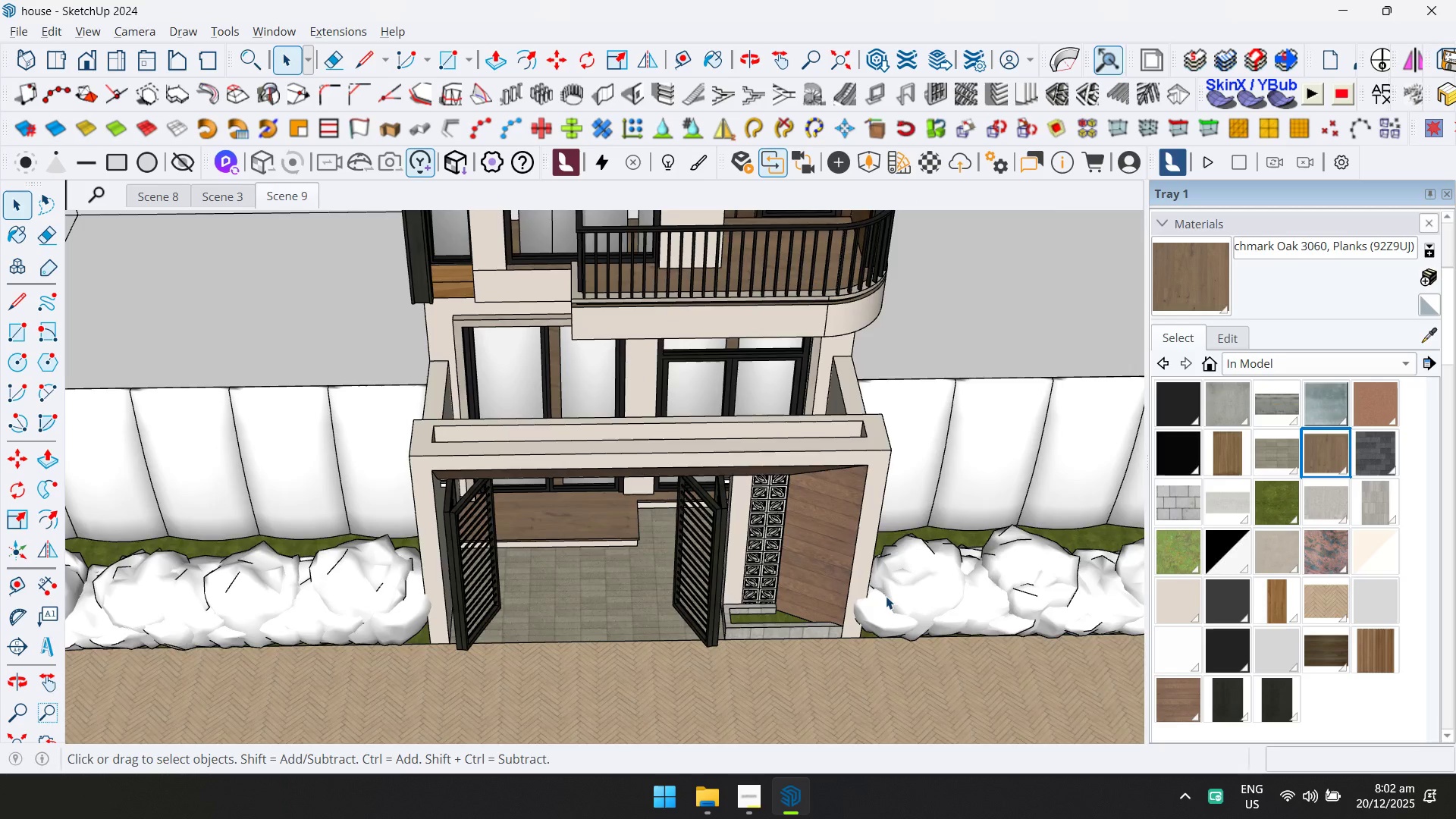 
triple_click([901, 600])
 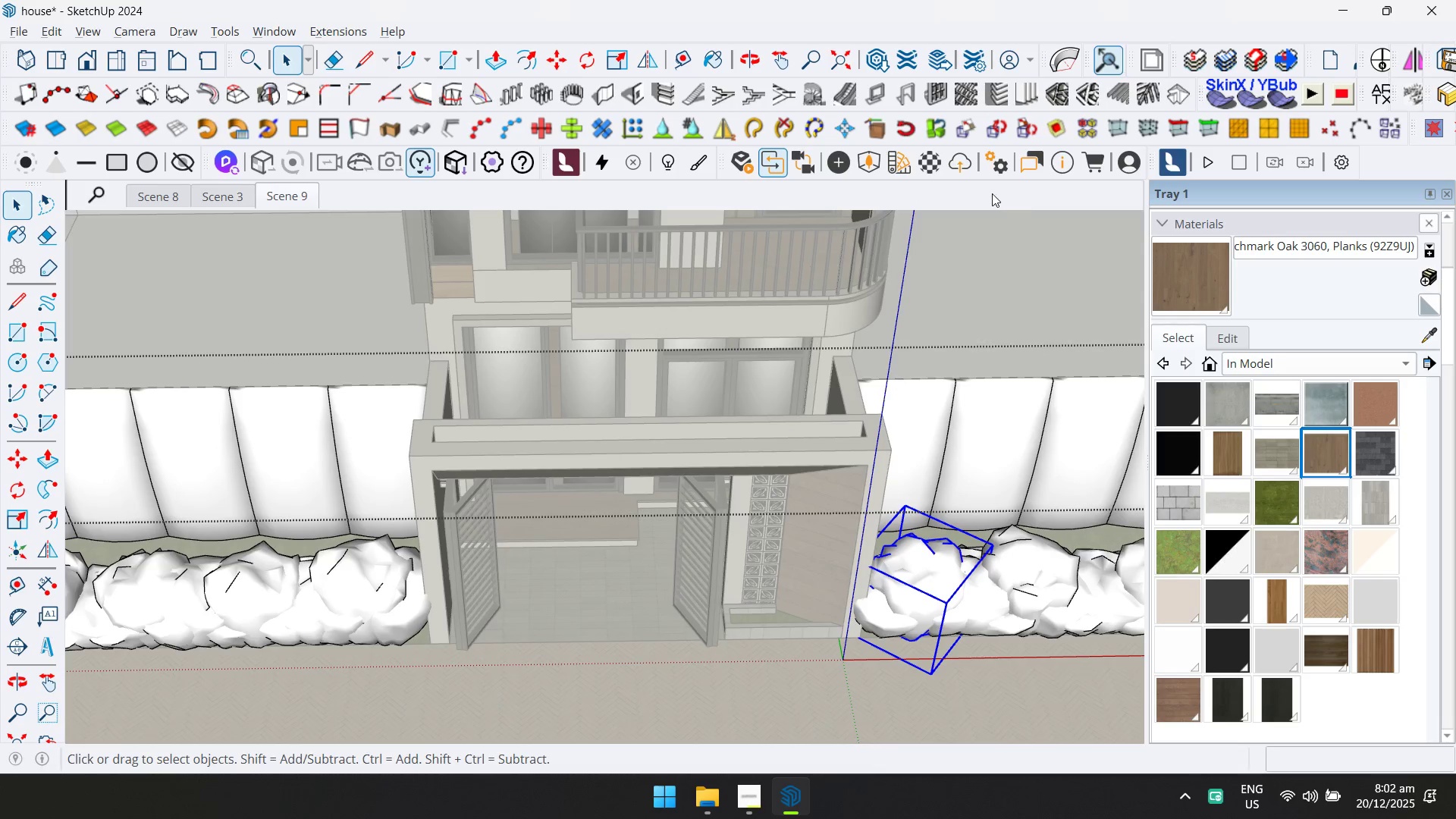 
left_click([868, 161])
 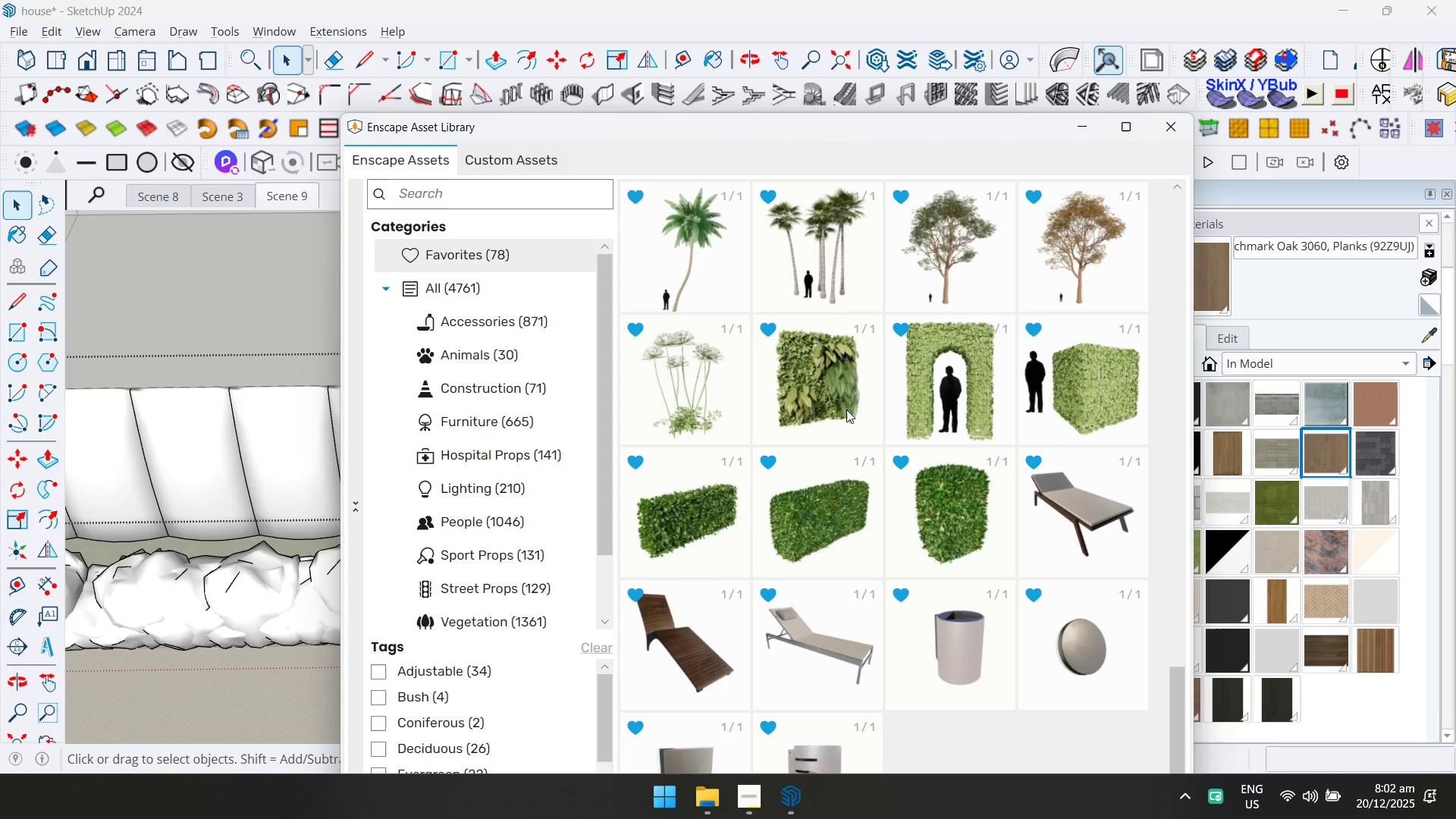 
scroll: coordinate [882, 375], scroll_direction: up, amount: 25.0
 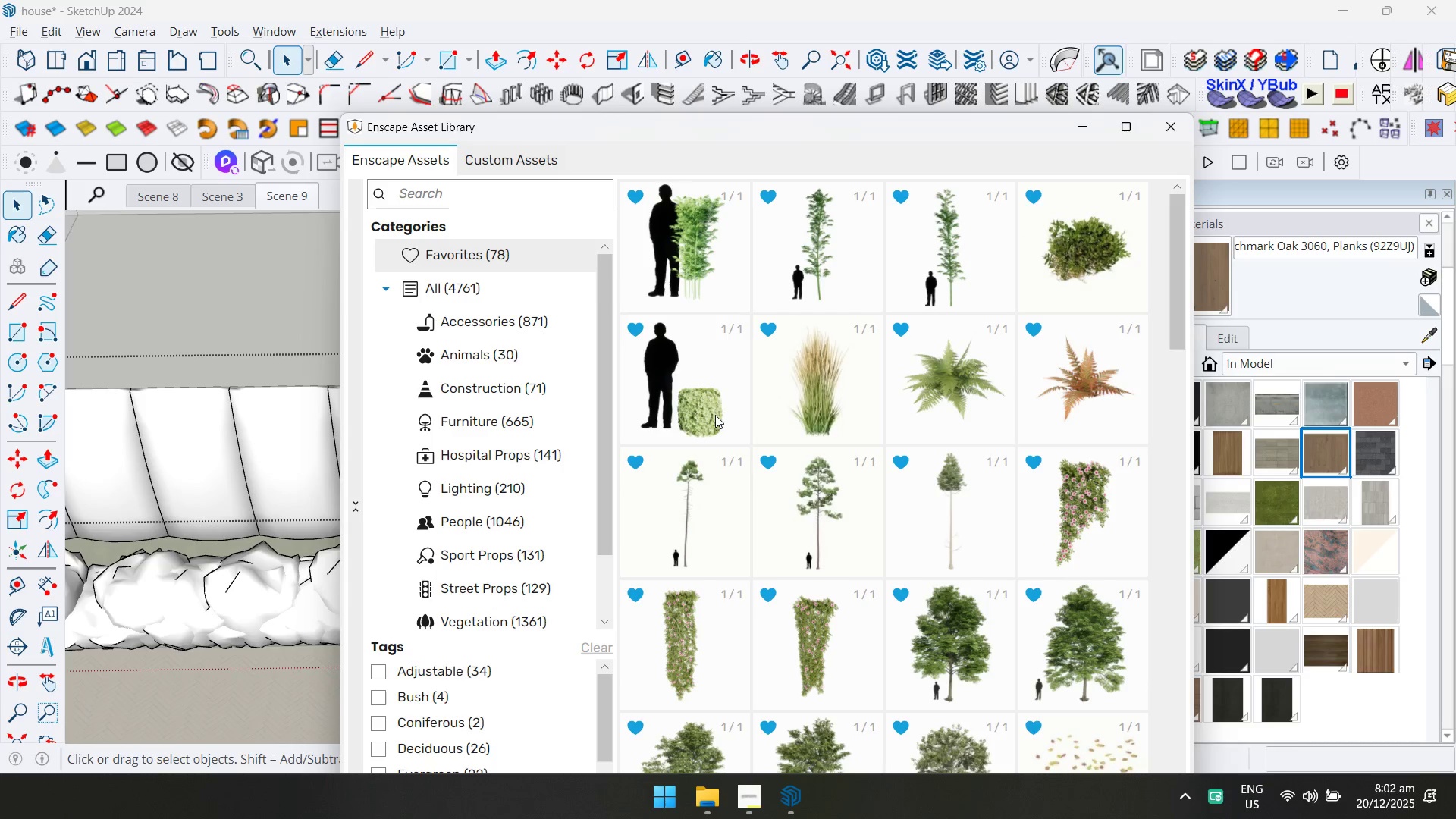 
double_click([715, 415])
 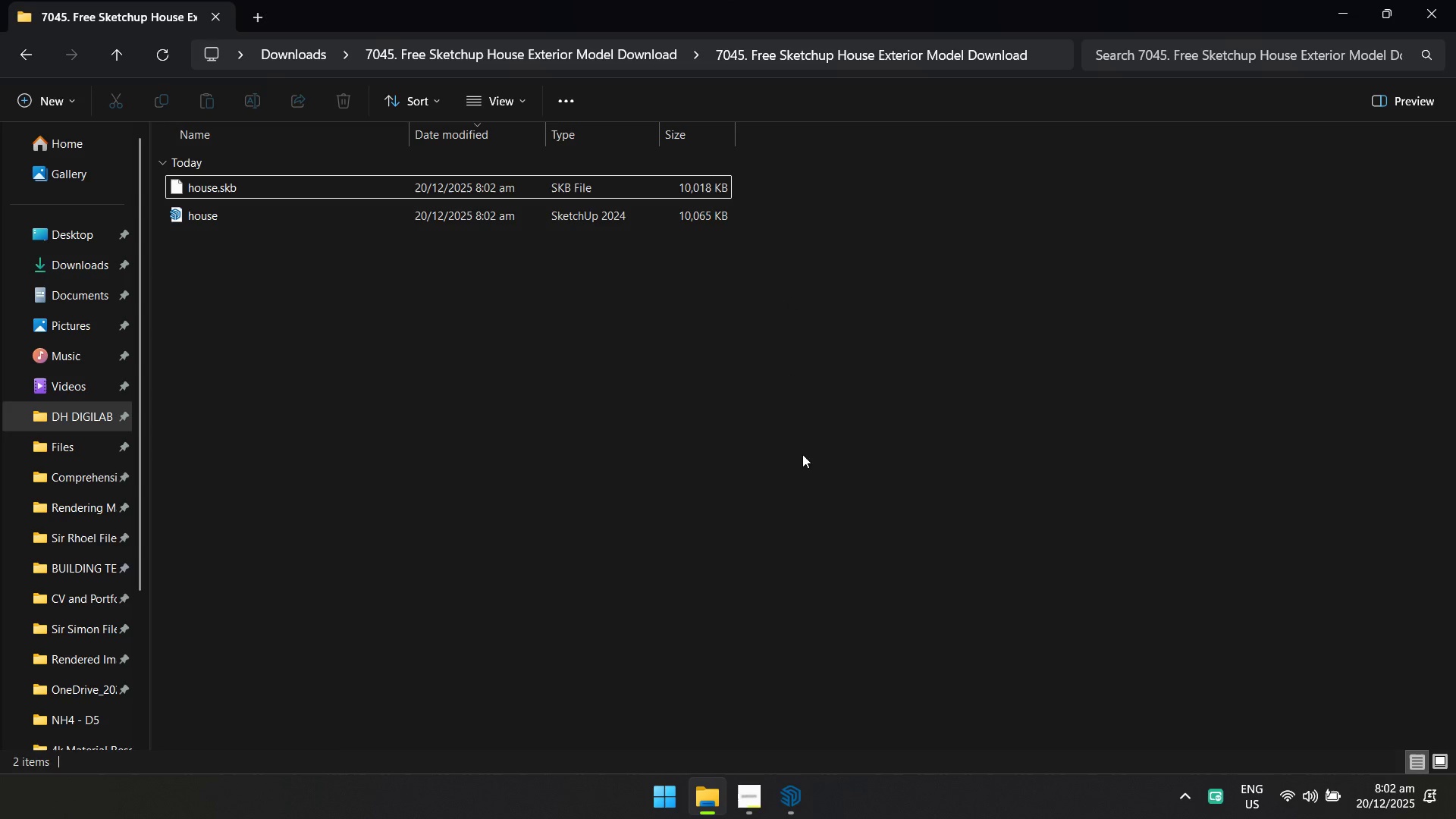 
key(Alt+AltLeft)
 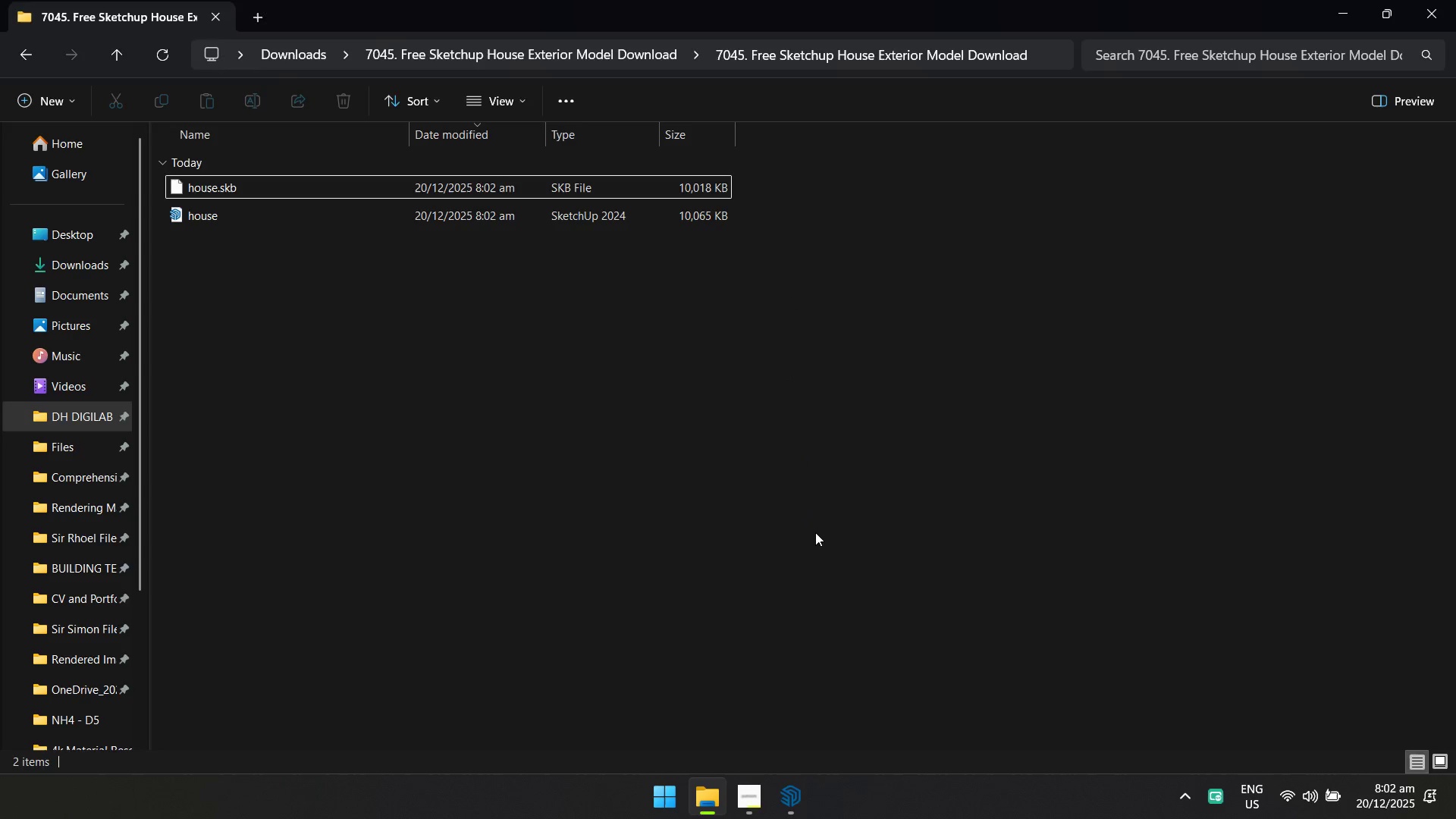 
key(Alt+Tab)
 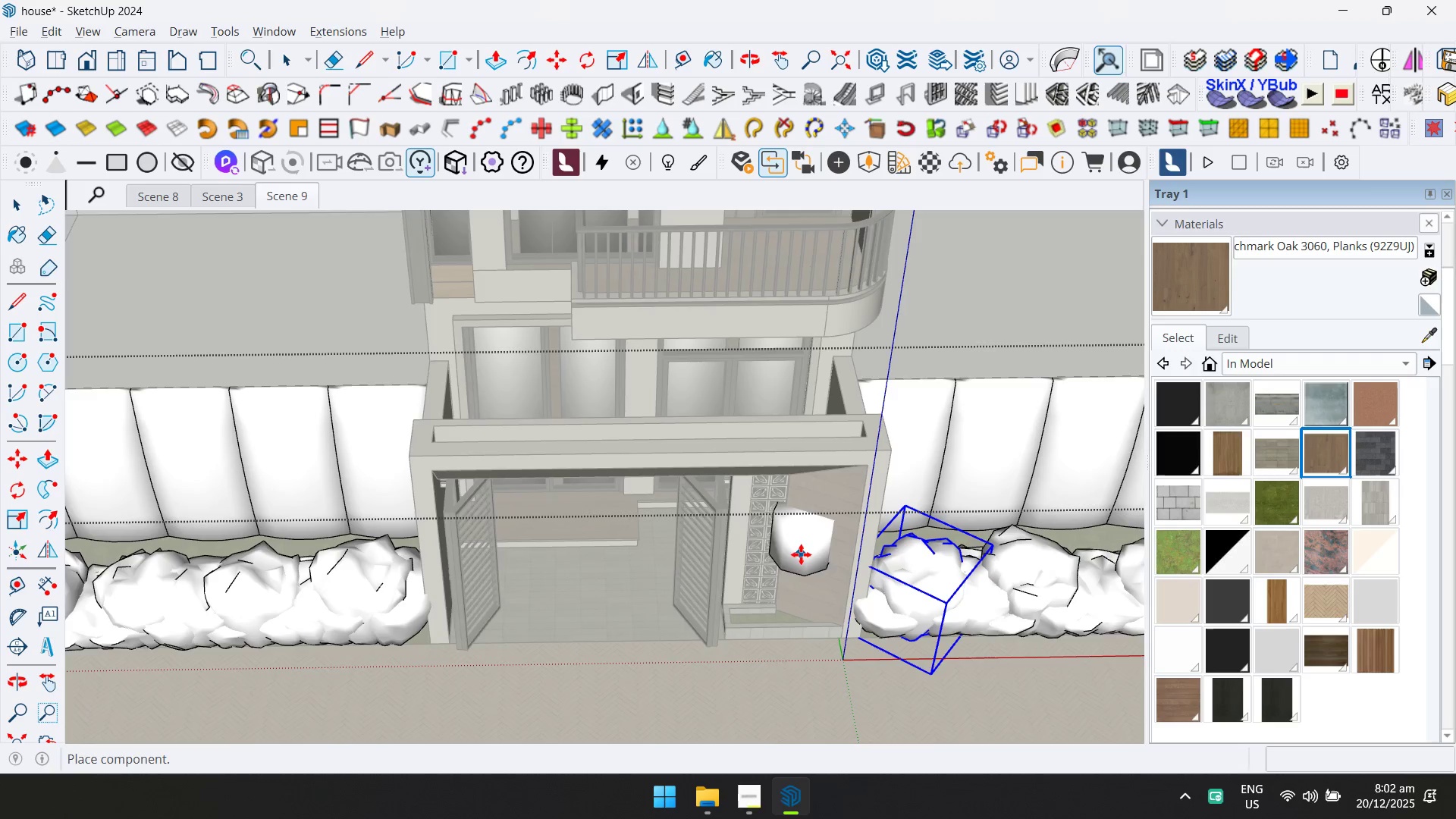 
scroll: coordinate [755, 622], scroll_direction: up, amount: 7.0
 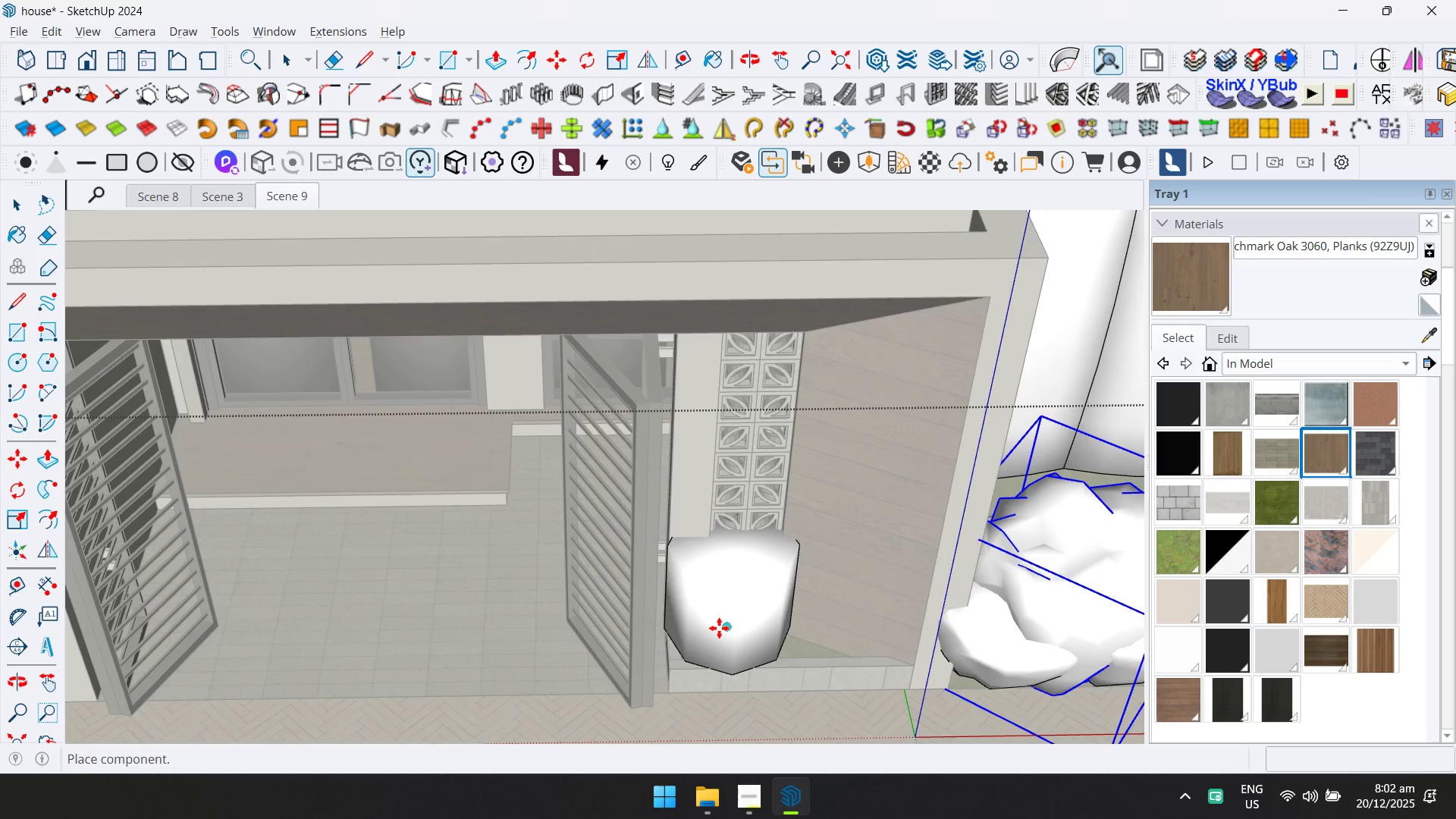 
left_click([720, 628])
 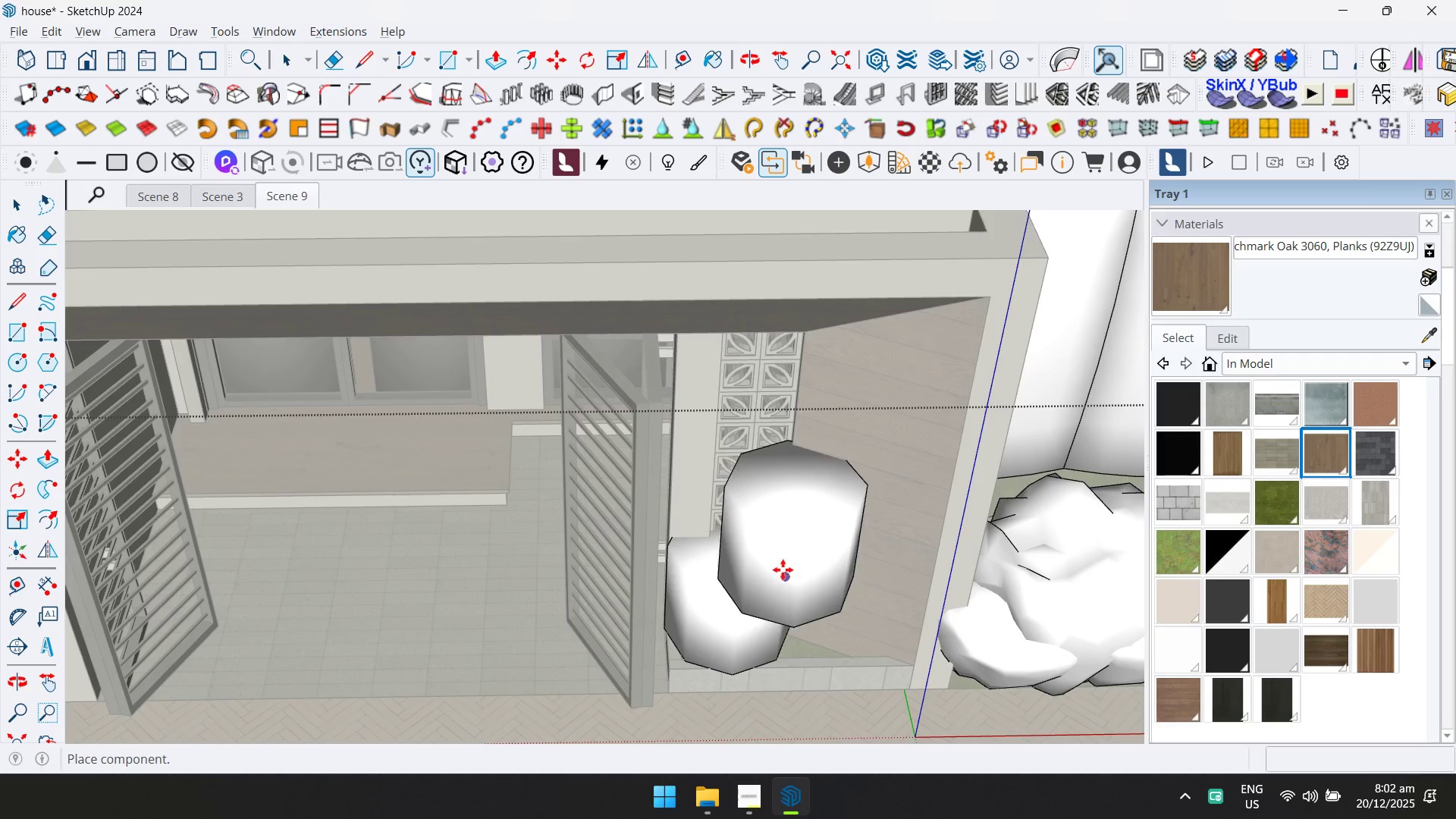 
key(Space)
 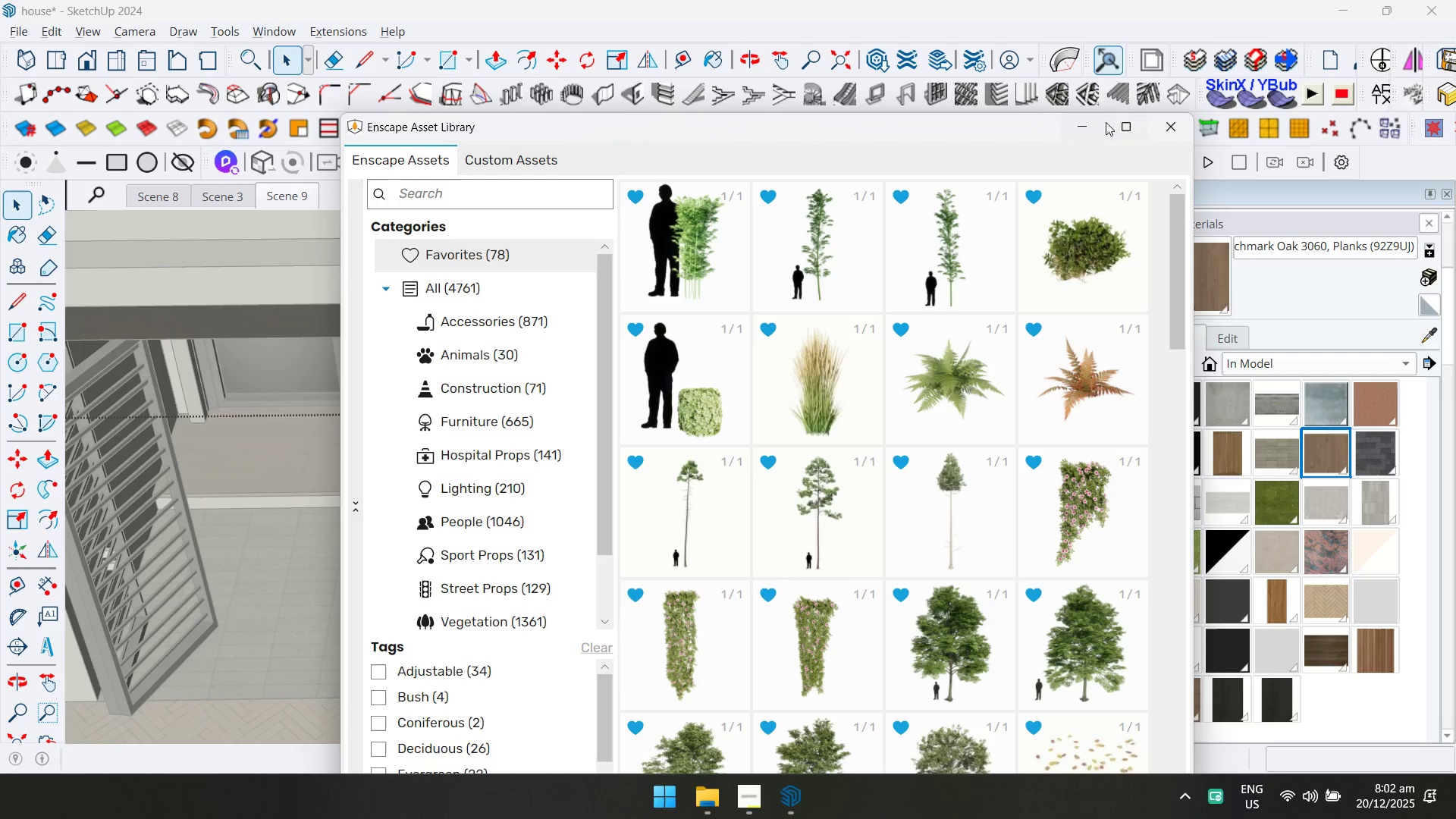 
left_click([1087, 127])
 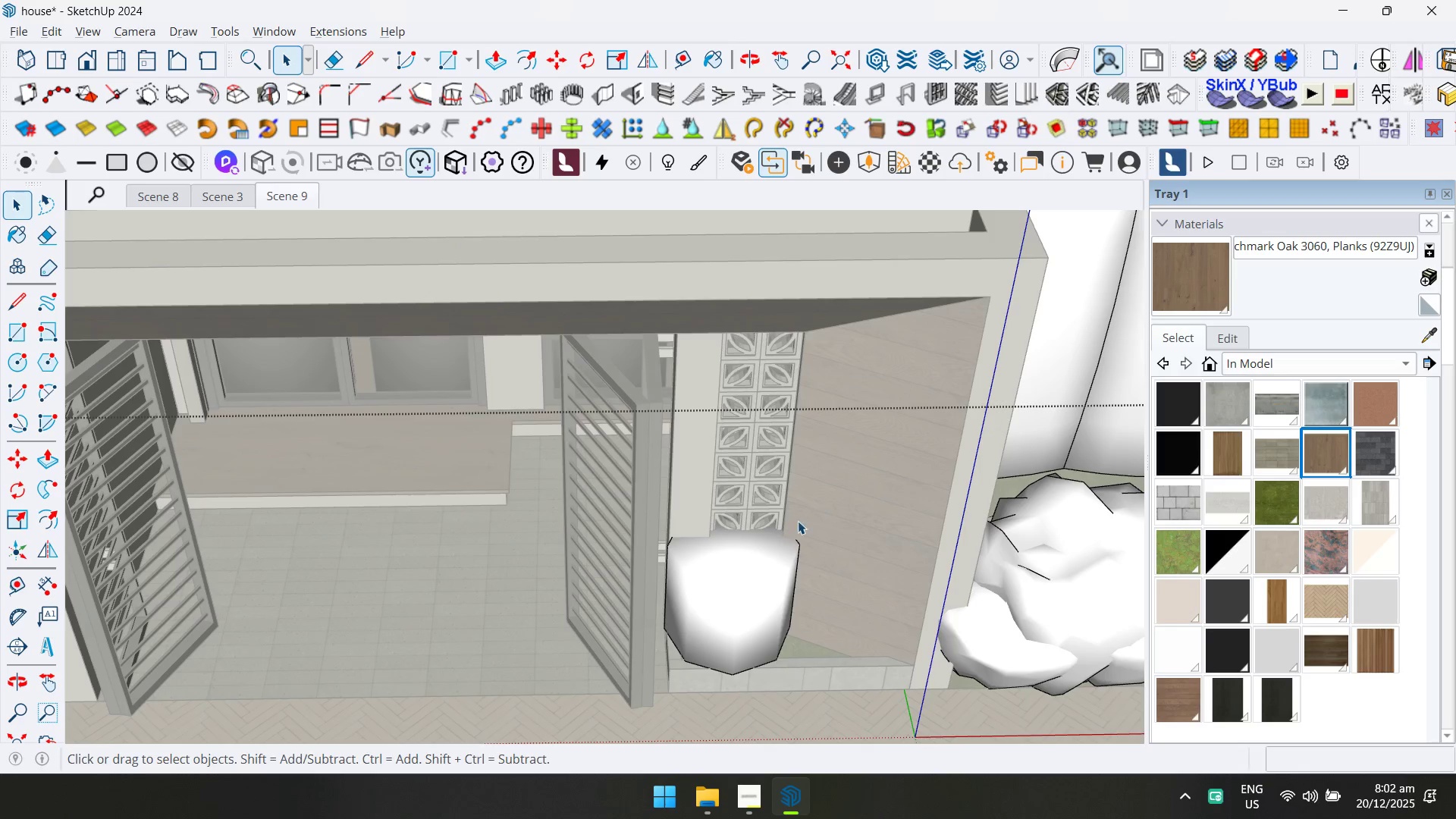 
left_click([742, 578])
 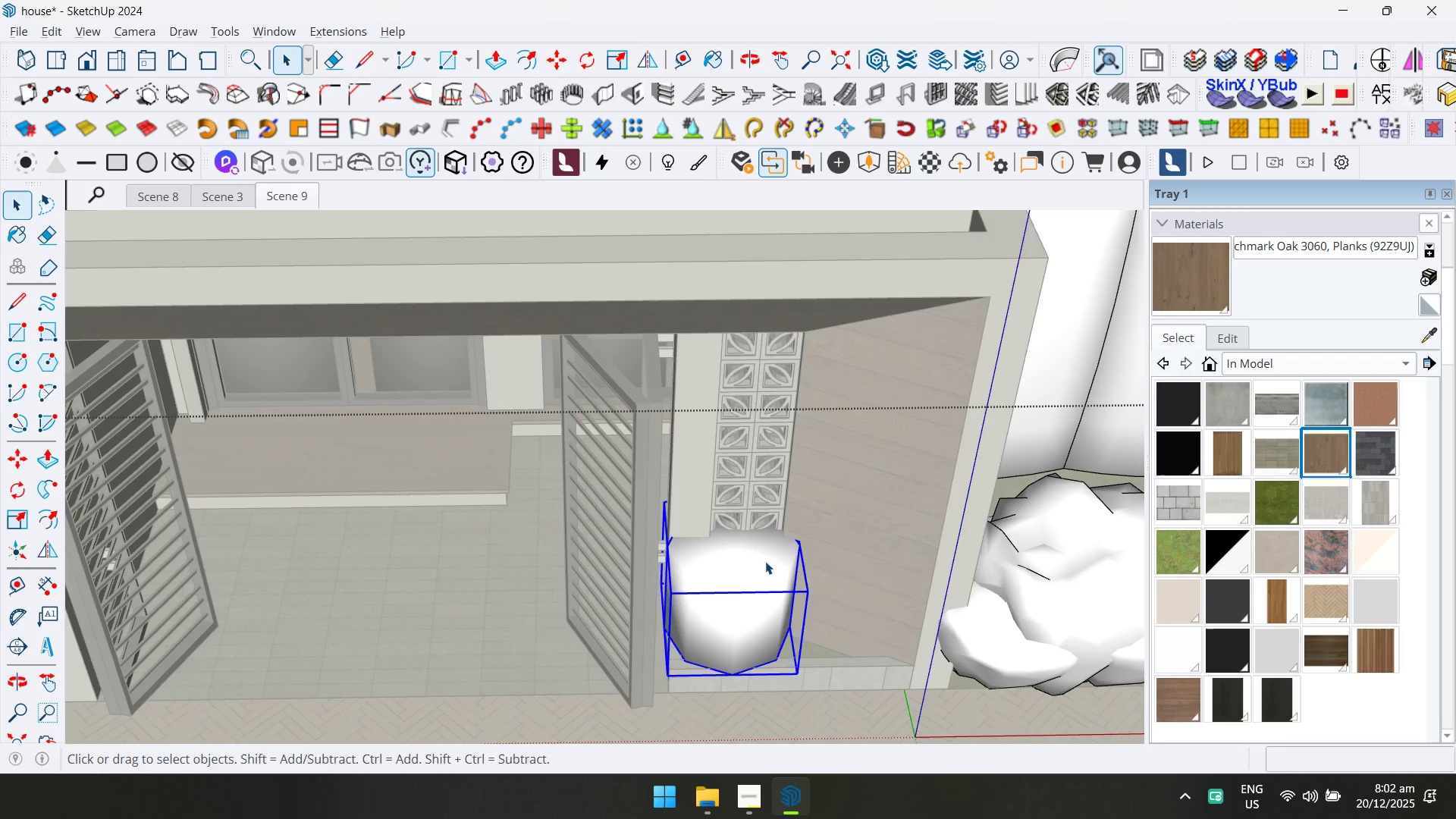 
key(S)
 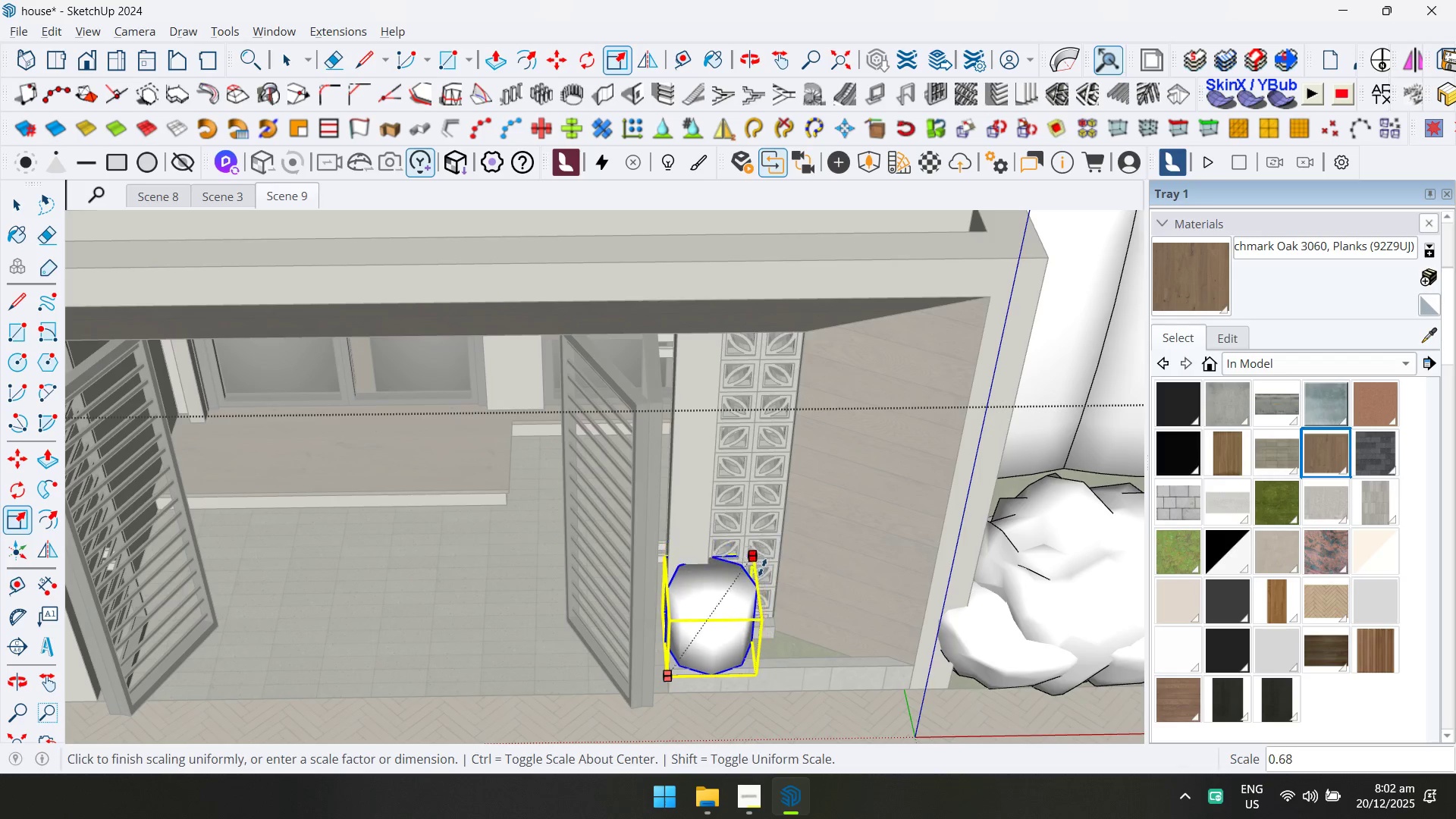 
left_click([736, 599])
 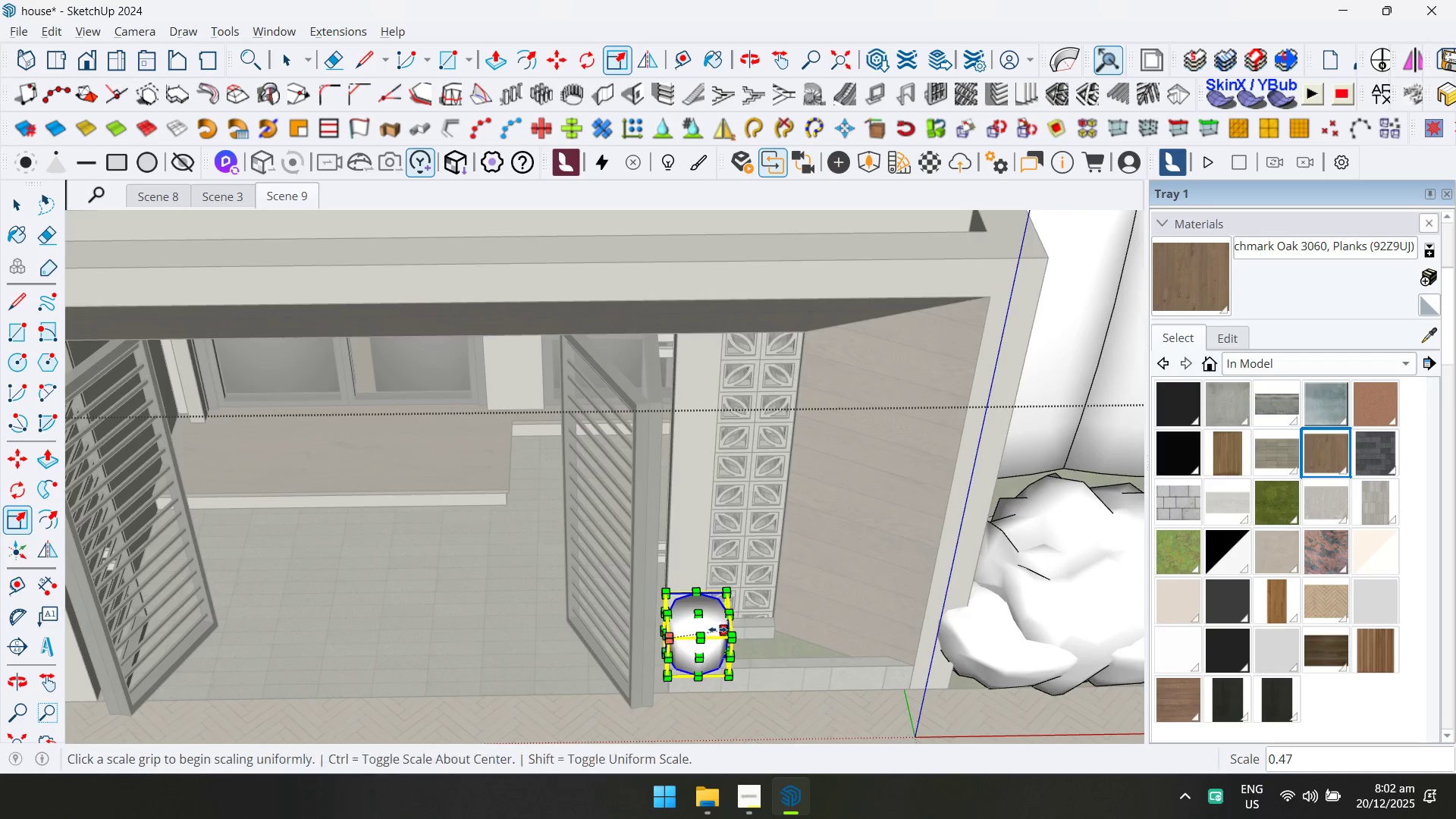 
key(M)
 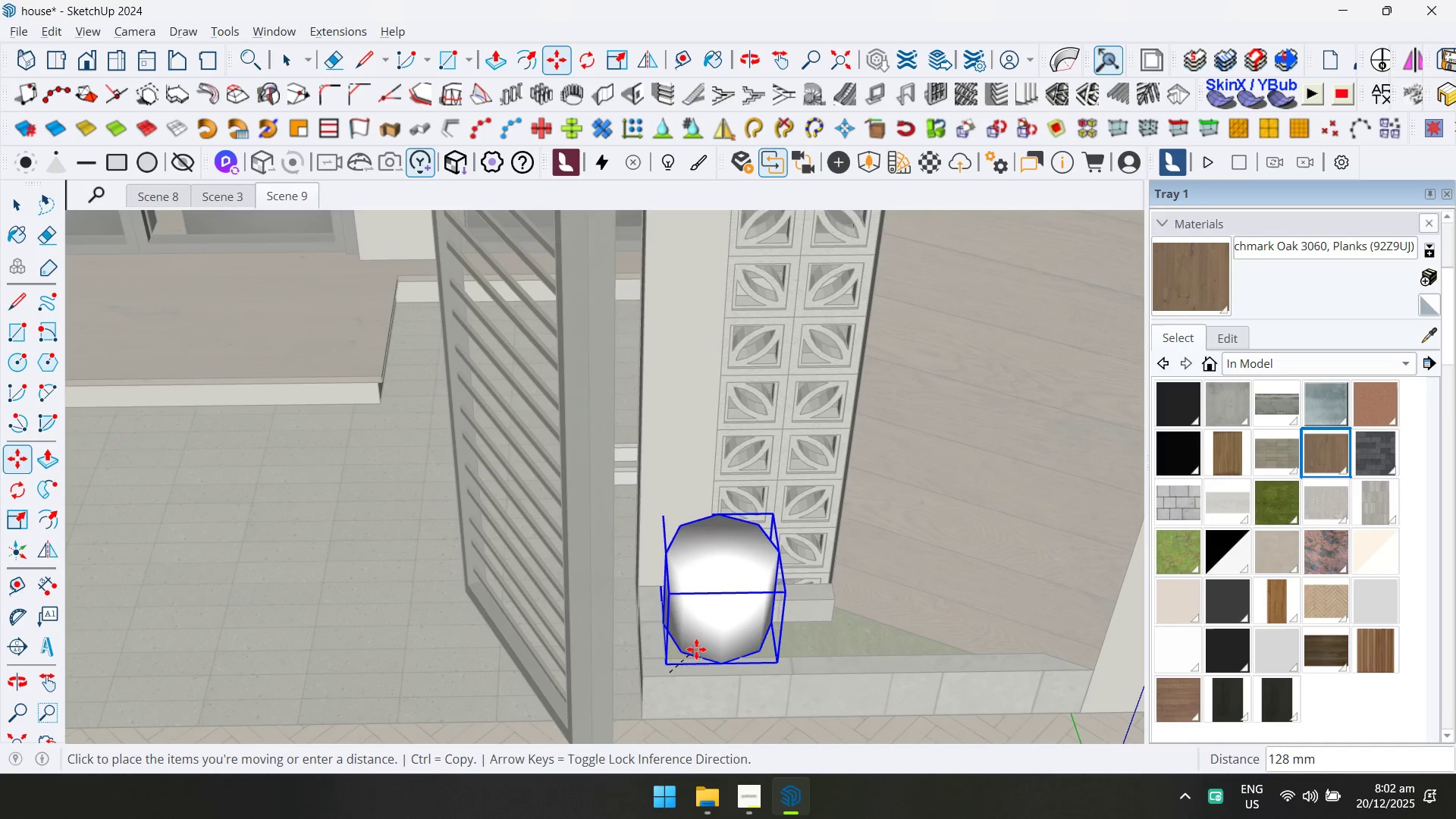 
scroll: coordinate [695, 674], scroll_direction: up, amount: 6.0
 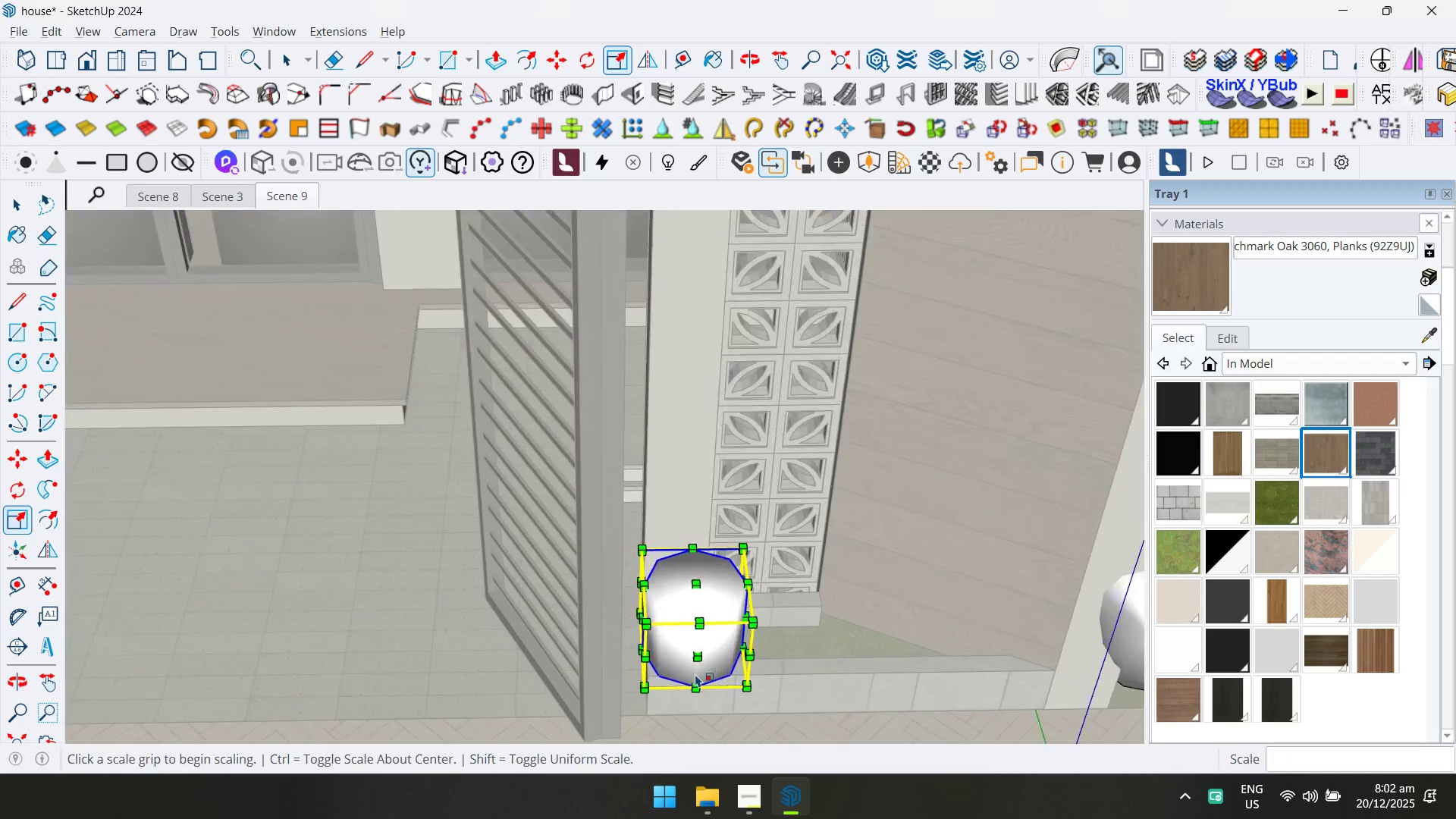 
key(ArrowUp)
 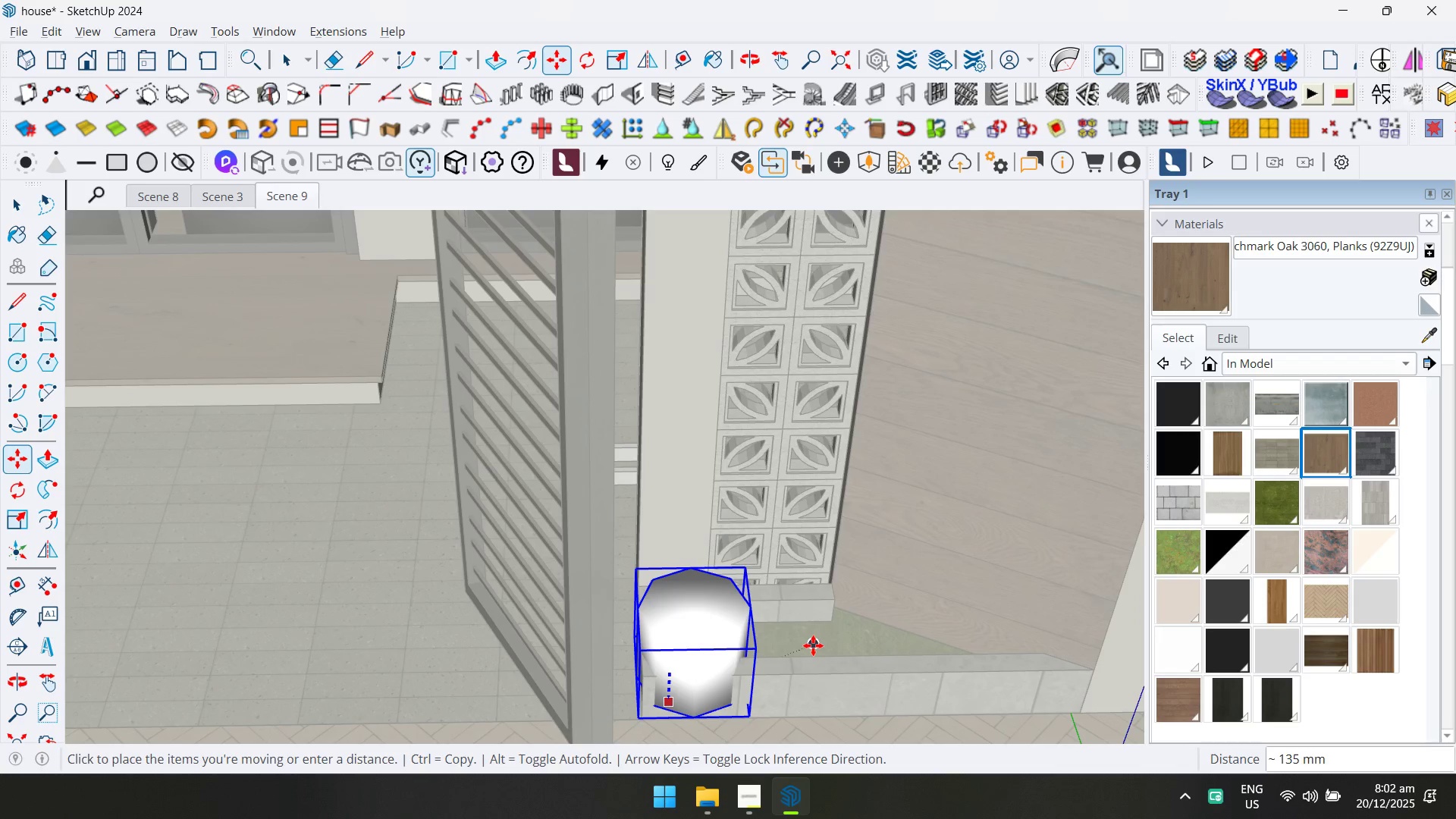 
left_click([813, 645])
 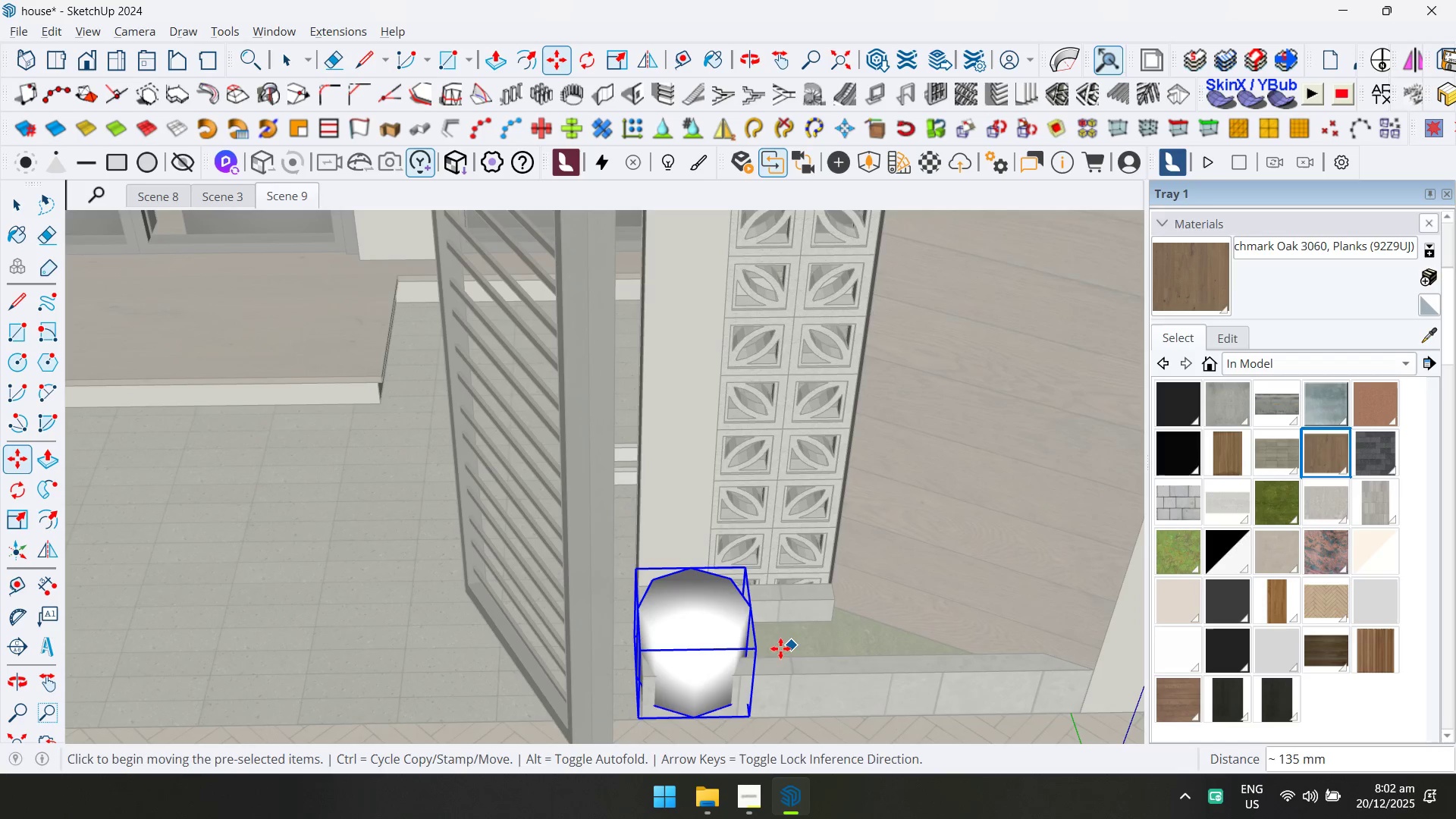 
left_click_drag(start_coordinate=[748, 657], to_coordinate=[748, 652])
 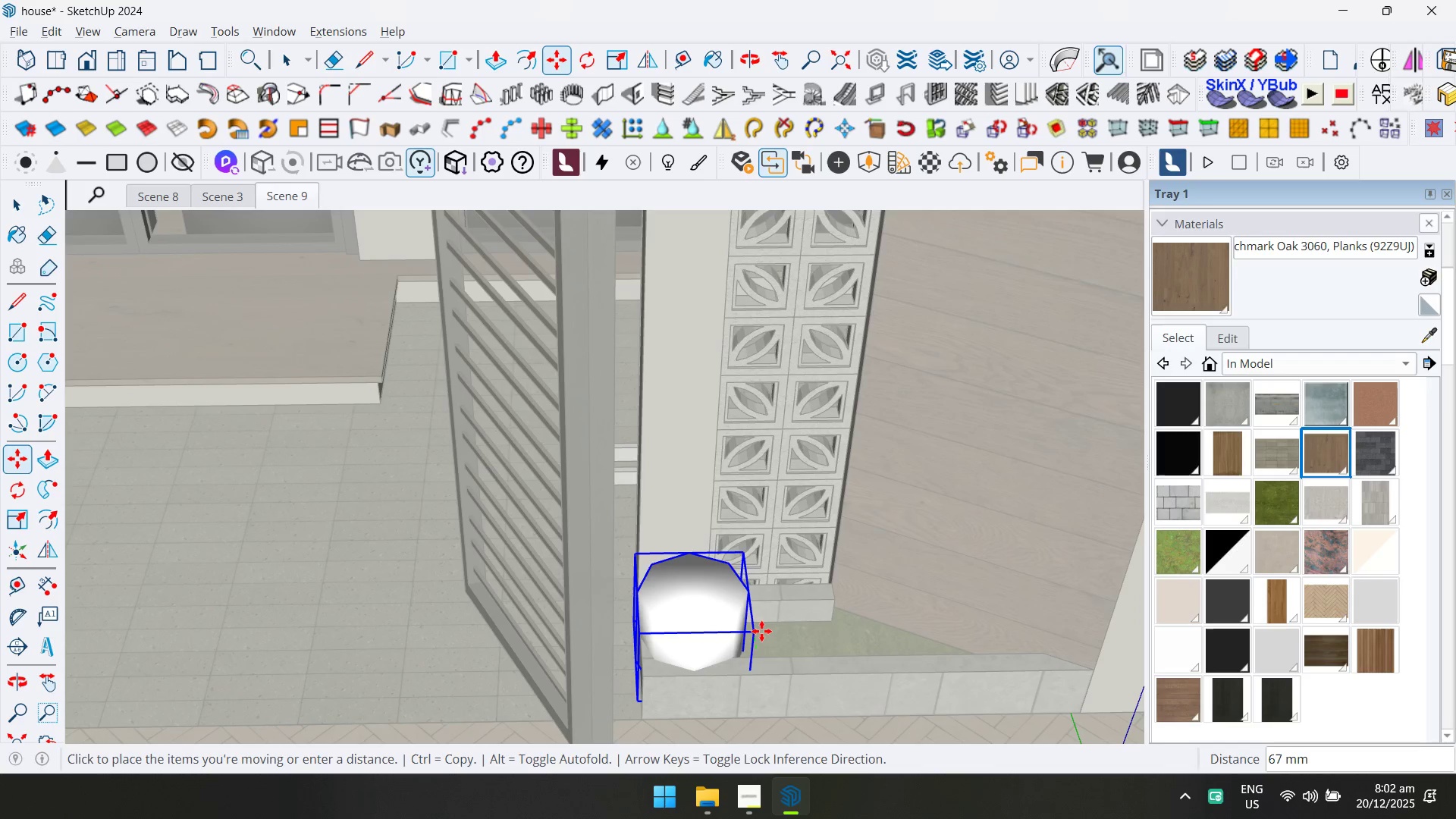 
left_click([762, 631])
 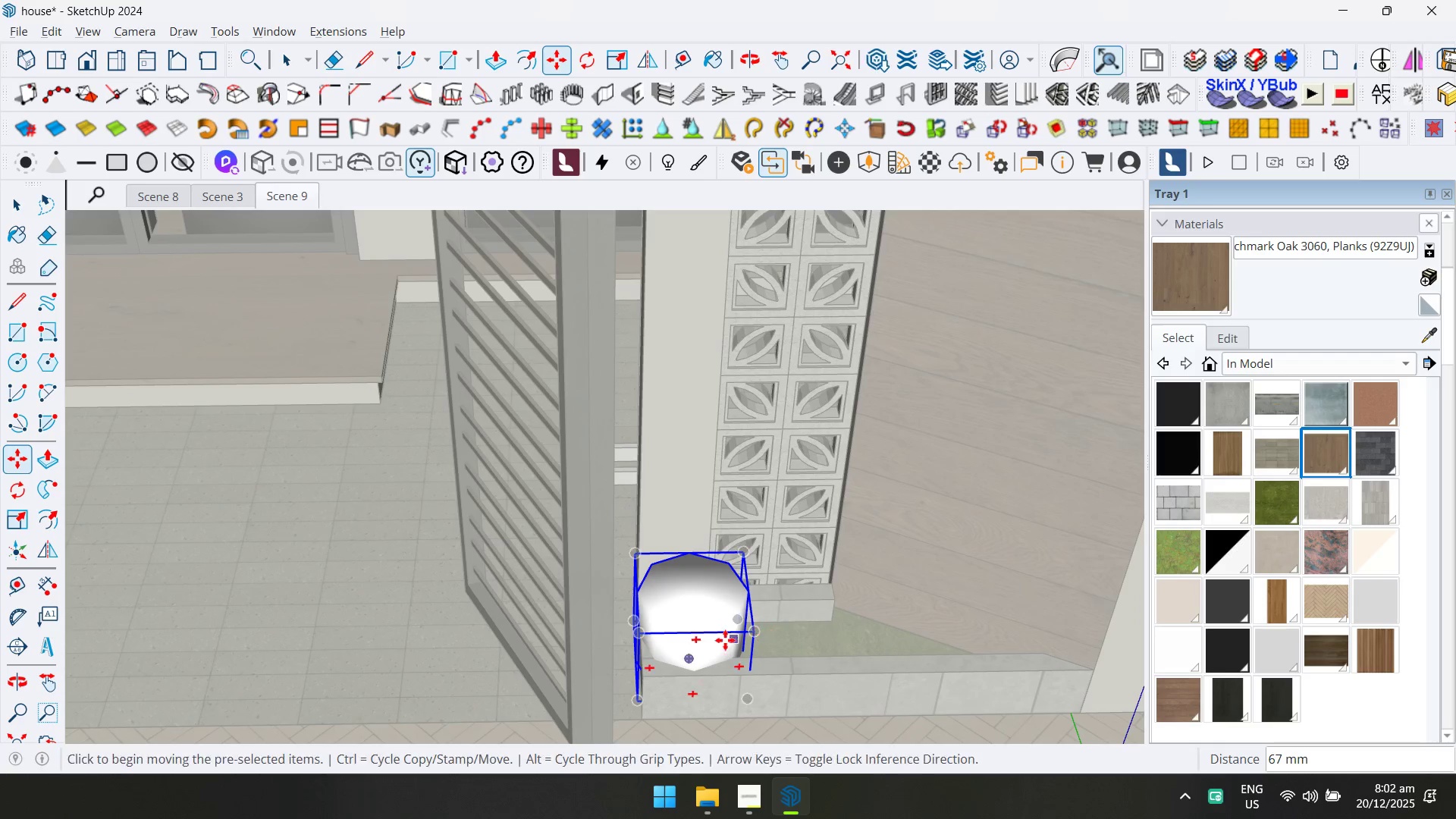 
double_click([713, 639])
 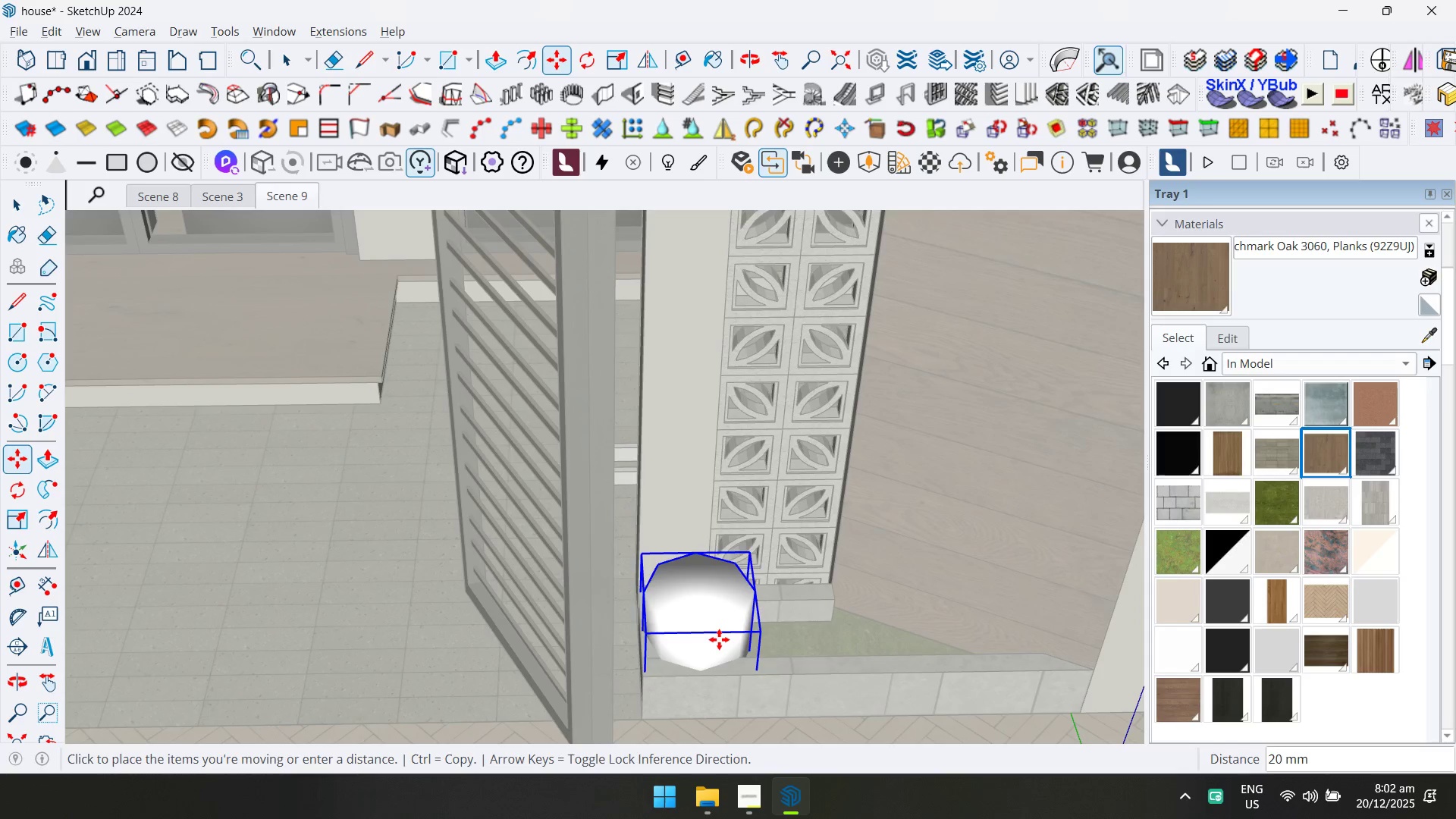 
left_click([722, 639])
 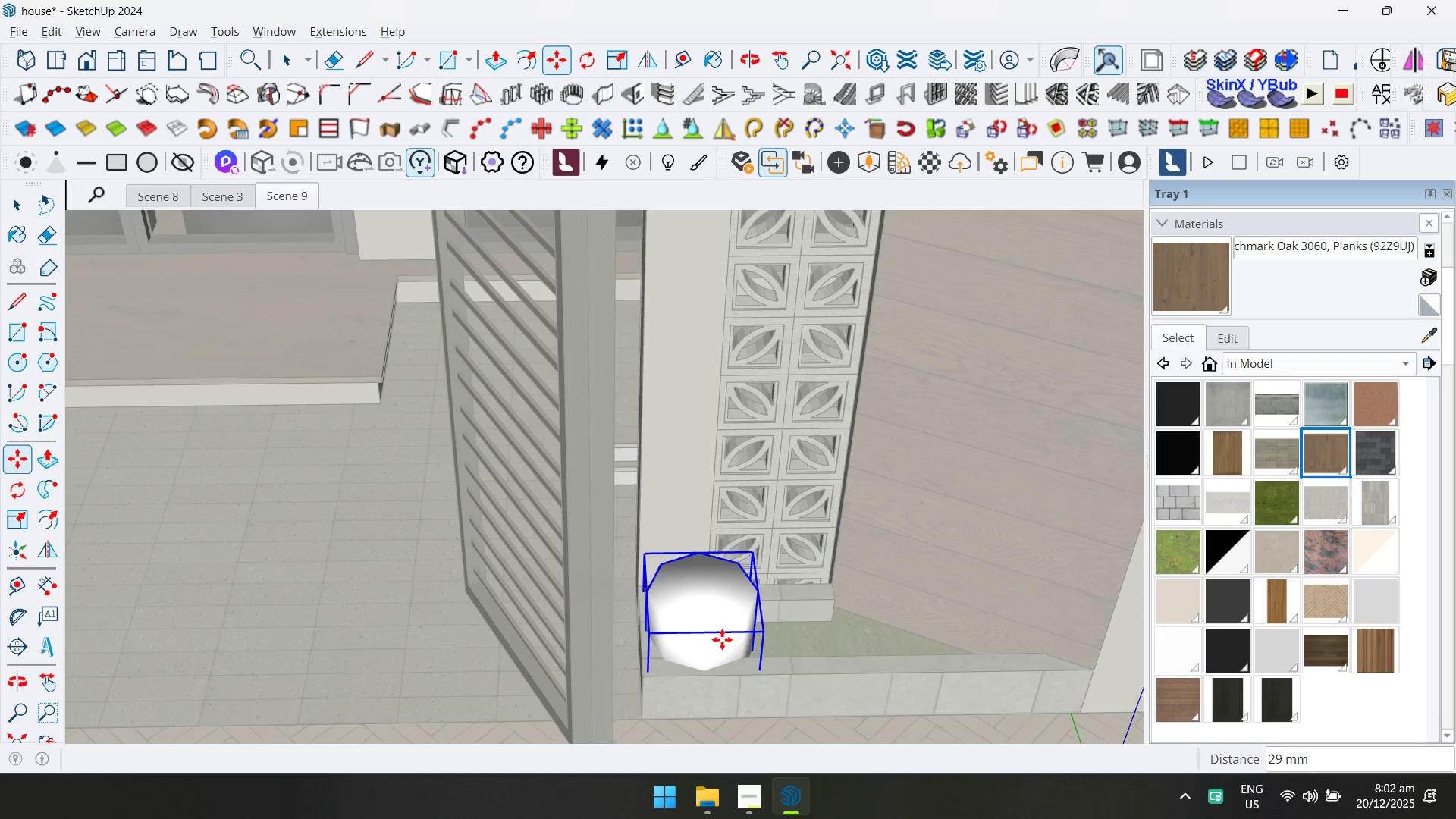 
key(Control+ControlLeft)
 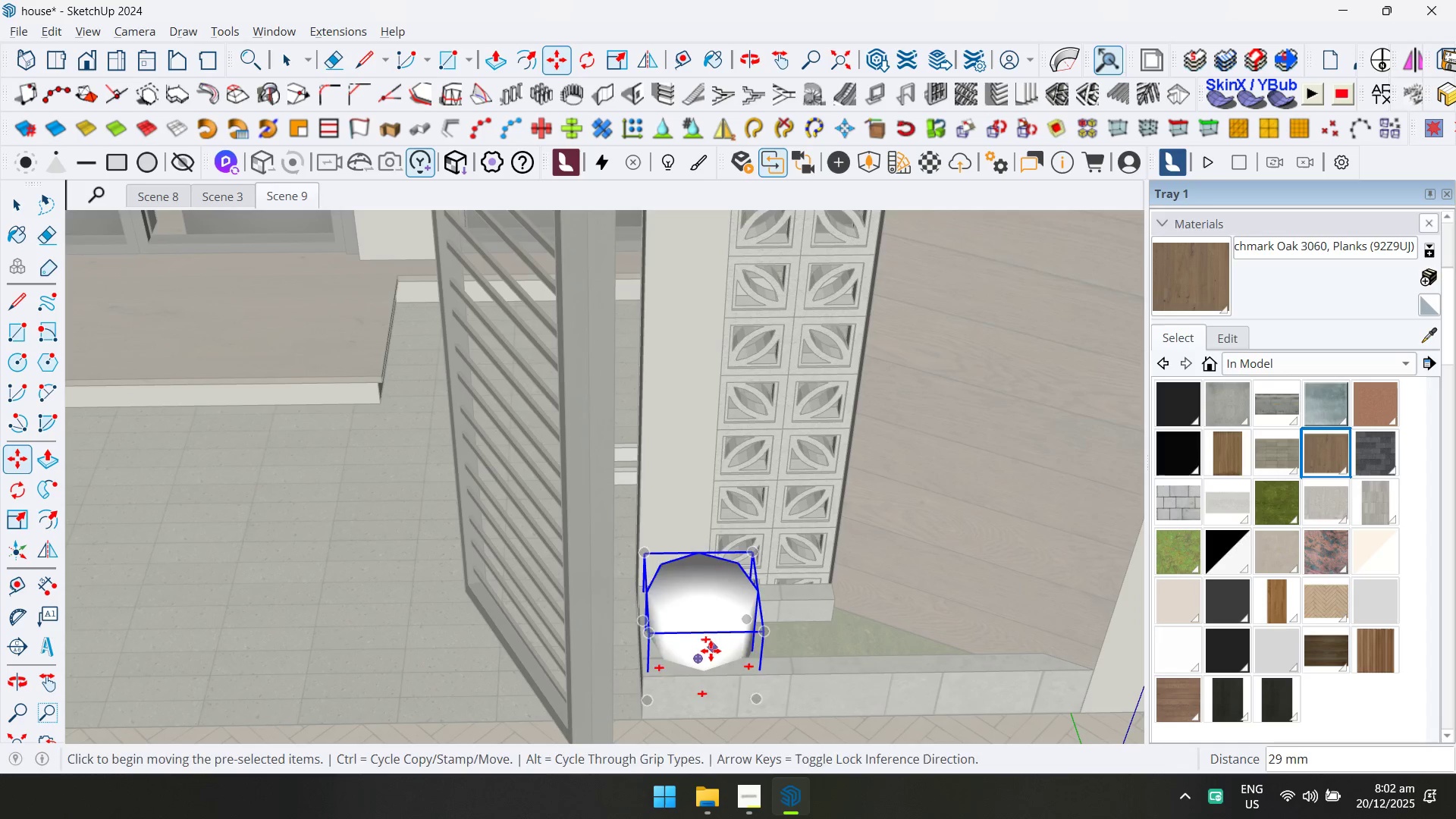 
double_click([705, 654])
 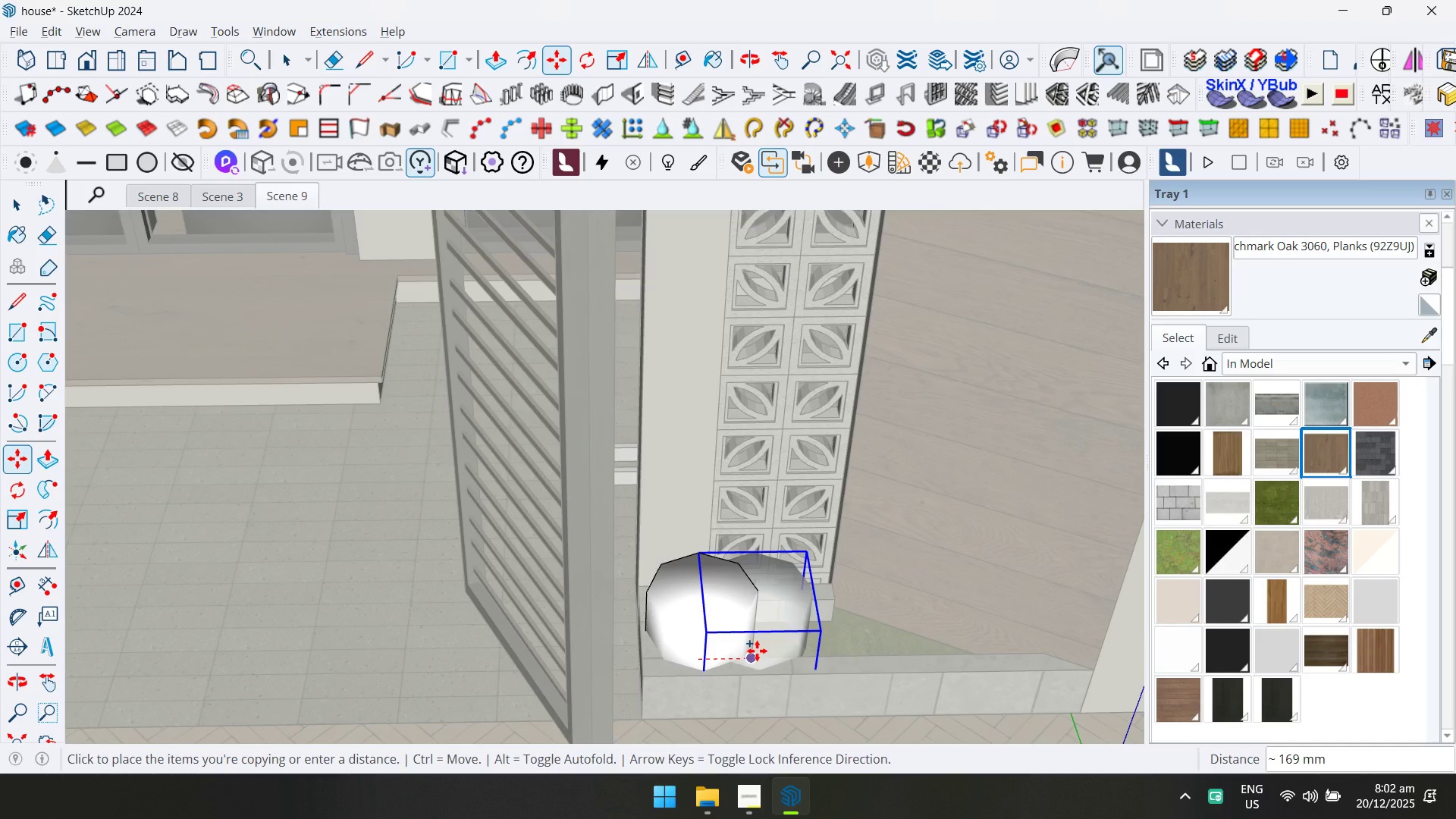 
key(ArrowLeft)
 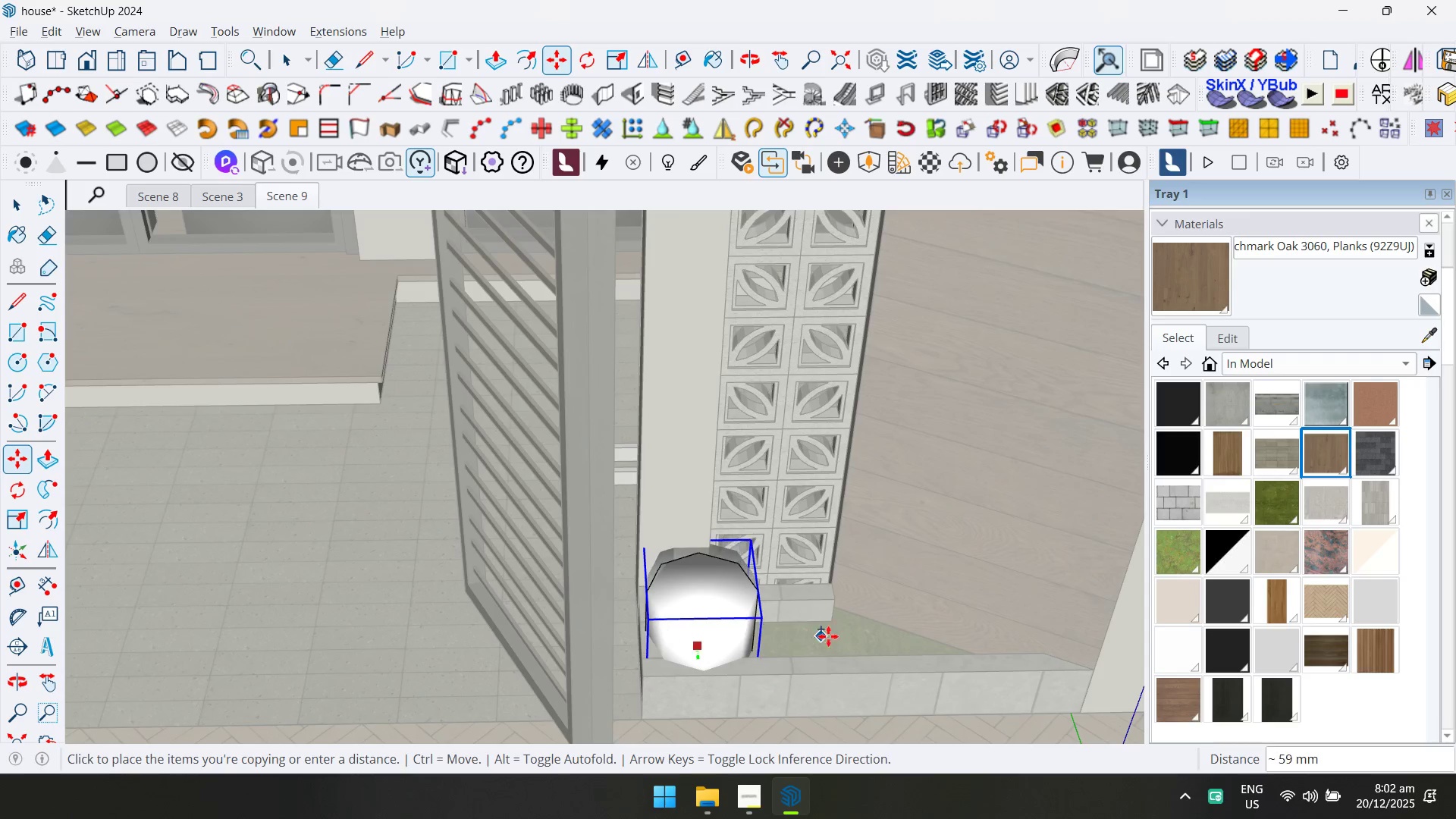 
key(ArrowRight)
 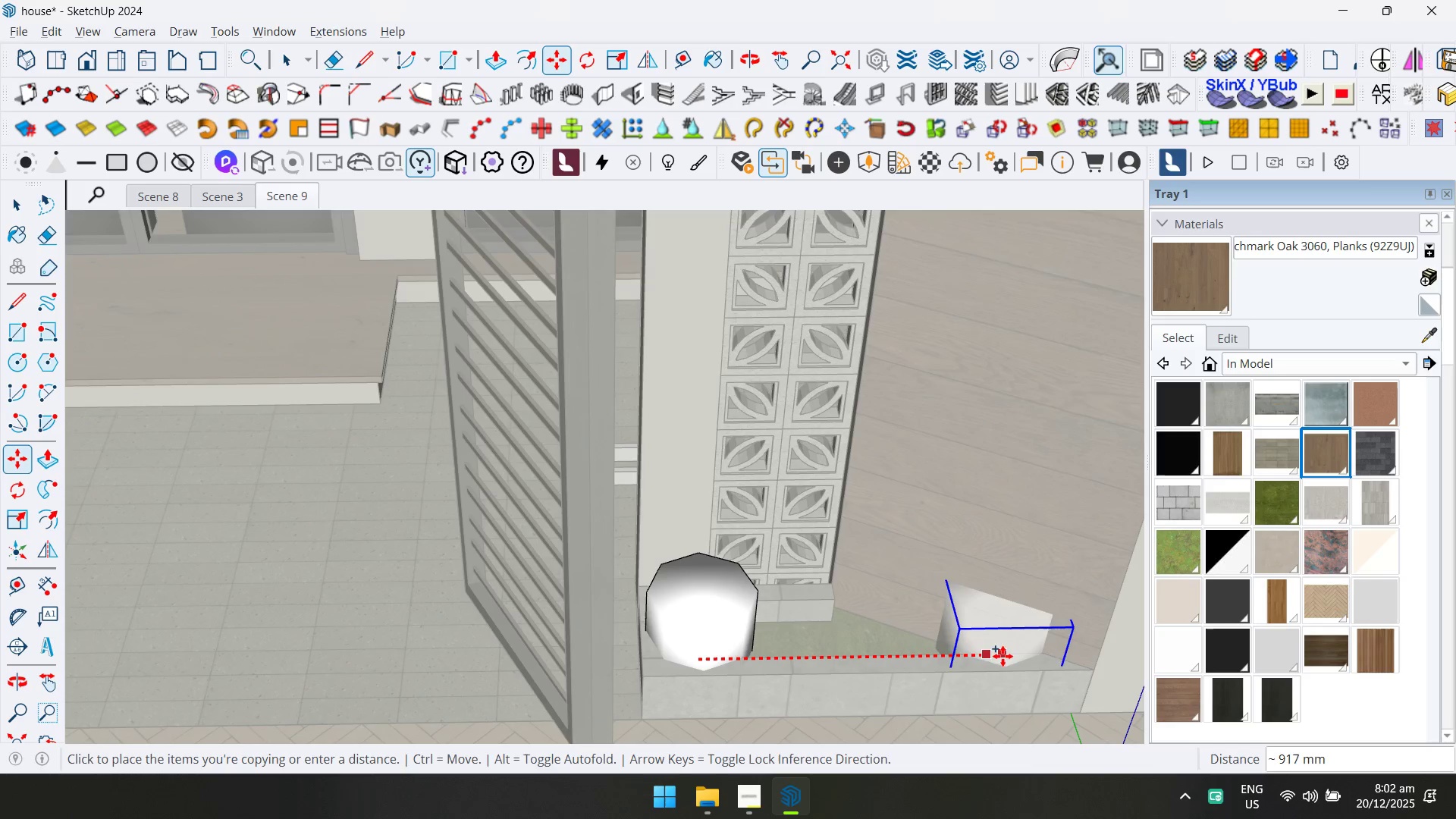 
left_click([1009, 656])
 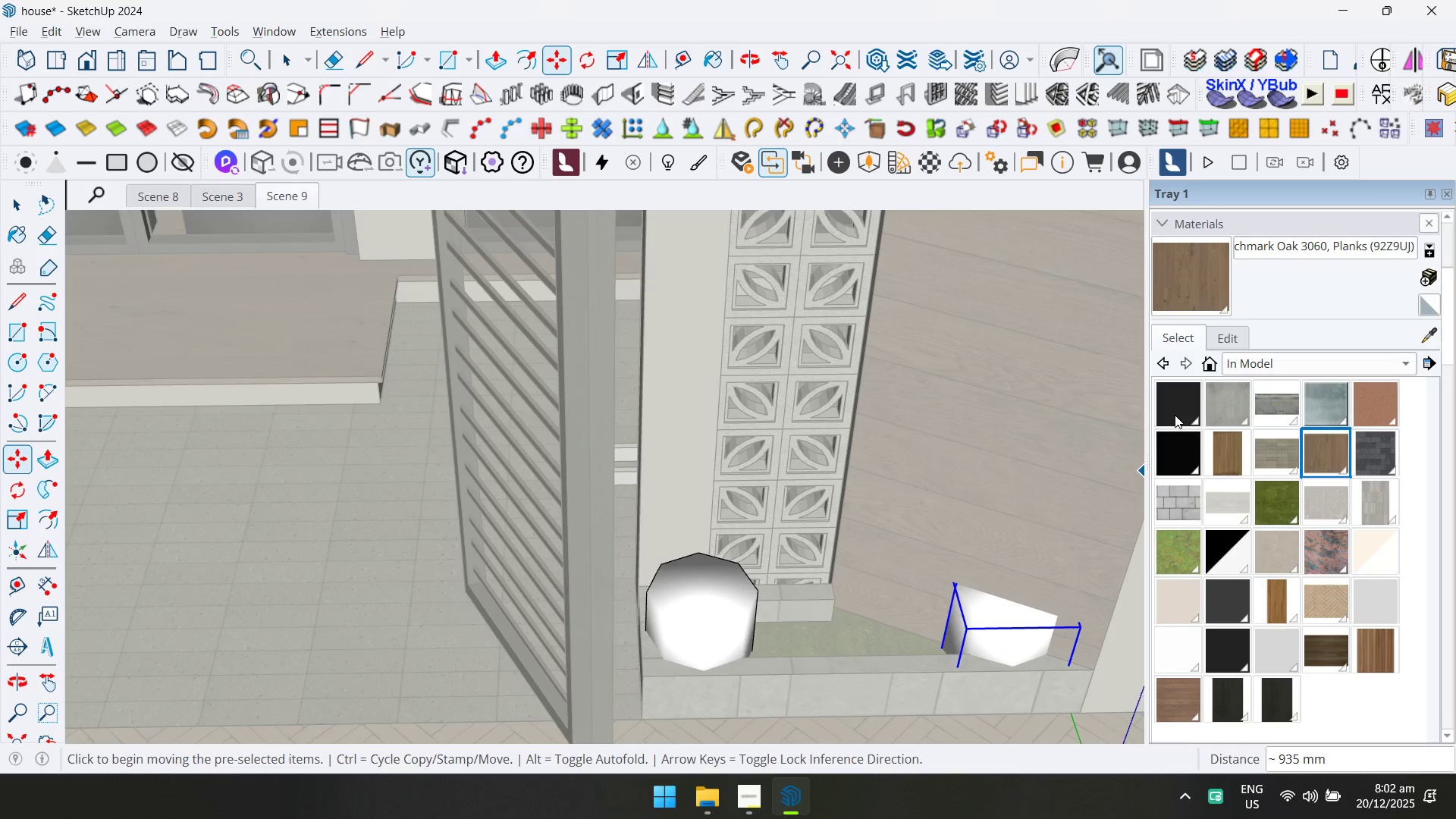 
key(Slash)
 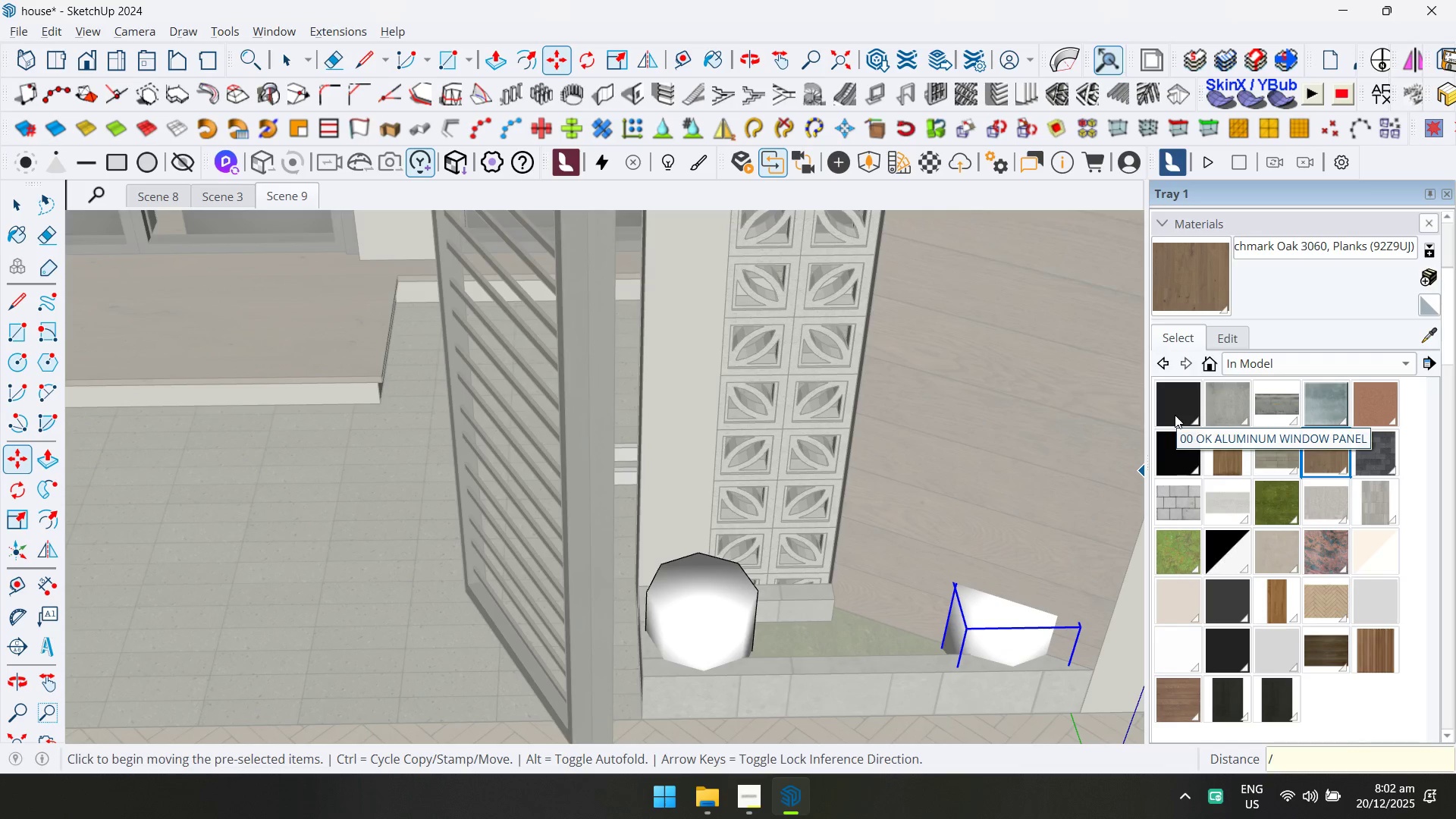 
key(5)
 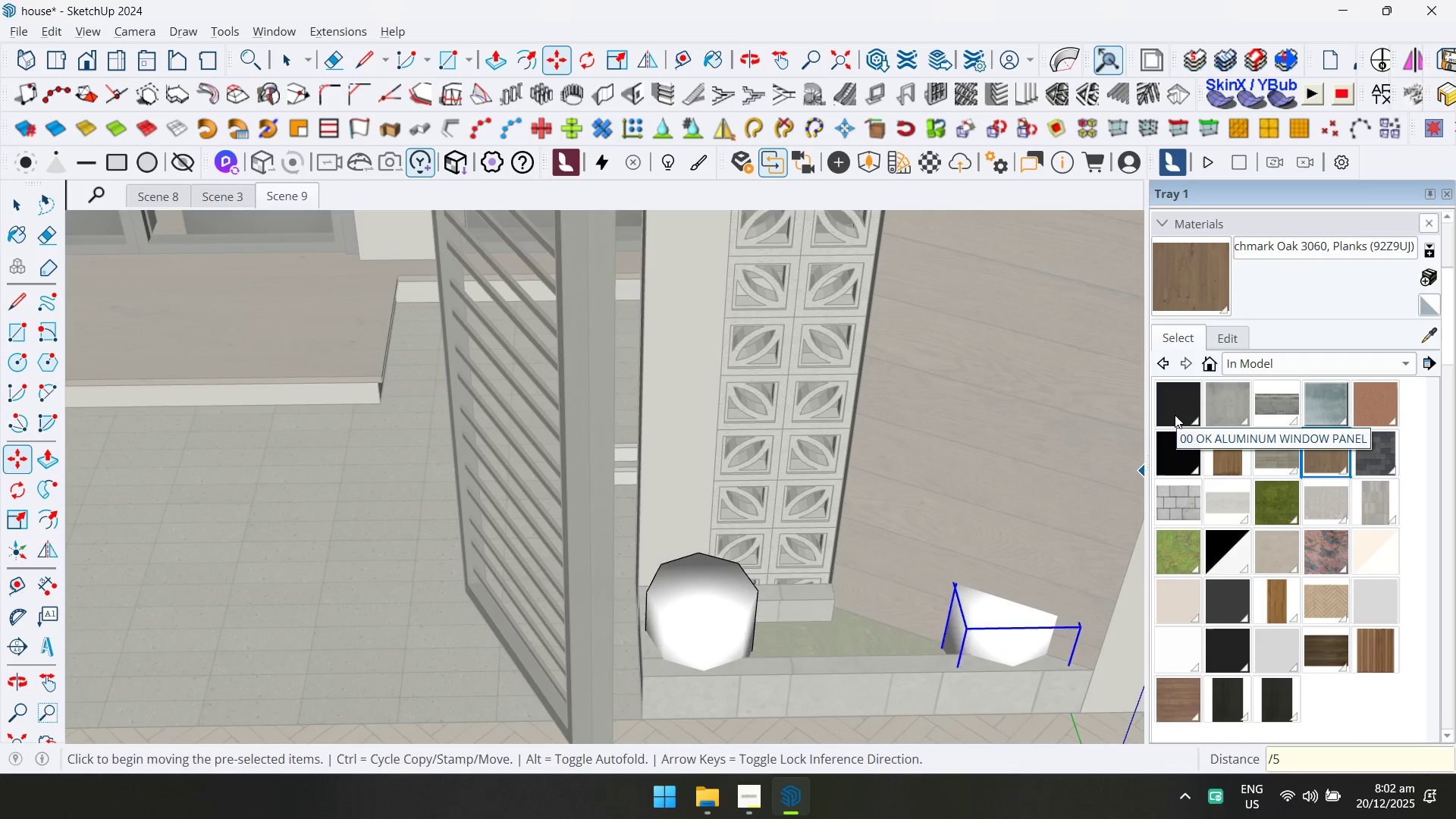 
key(Enter)
 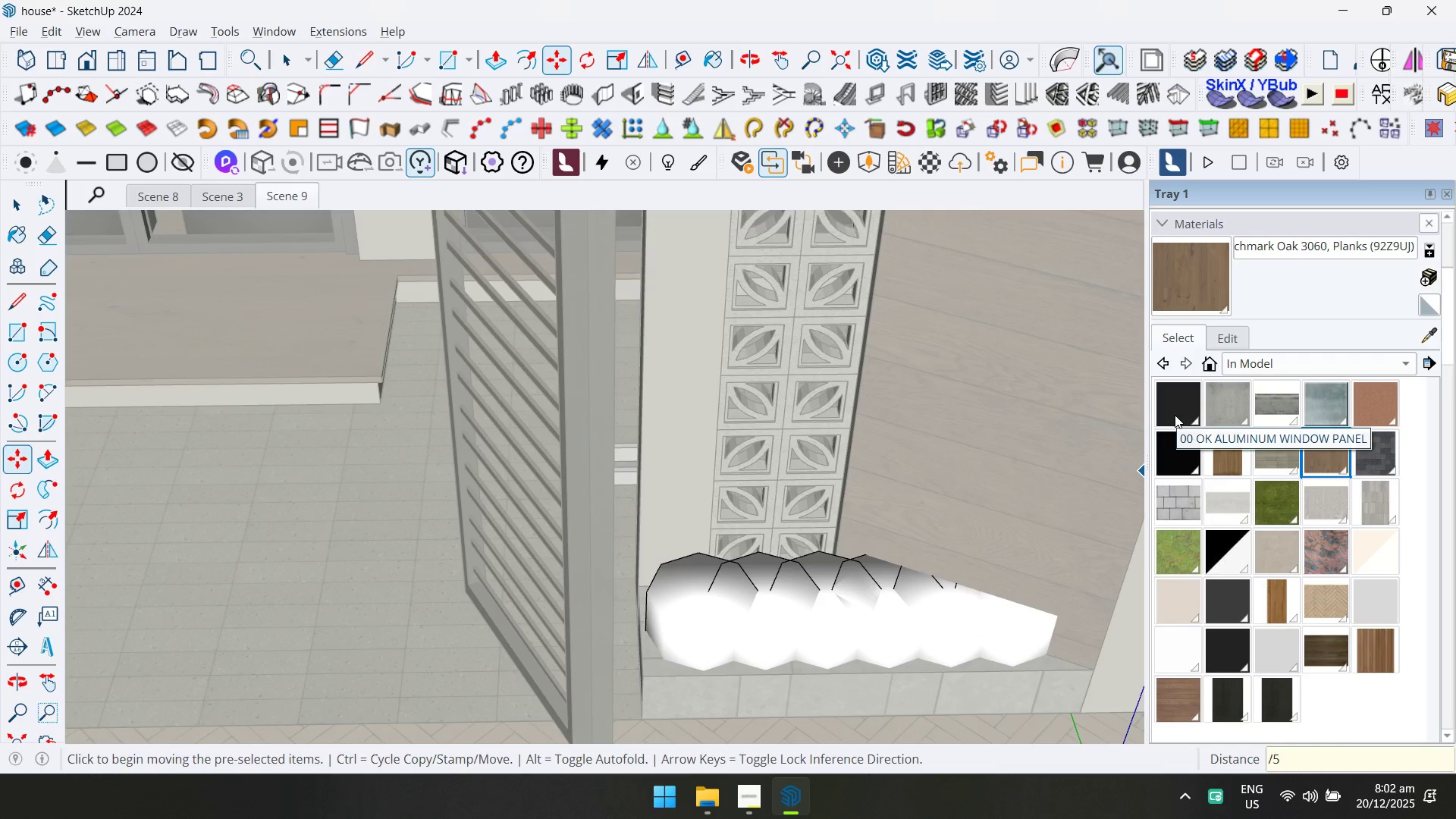 
key(D)
 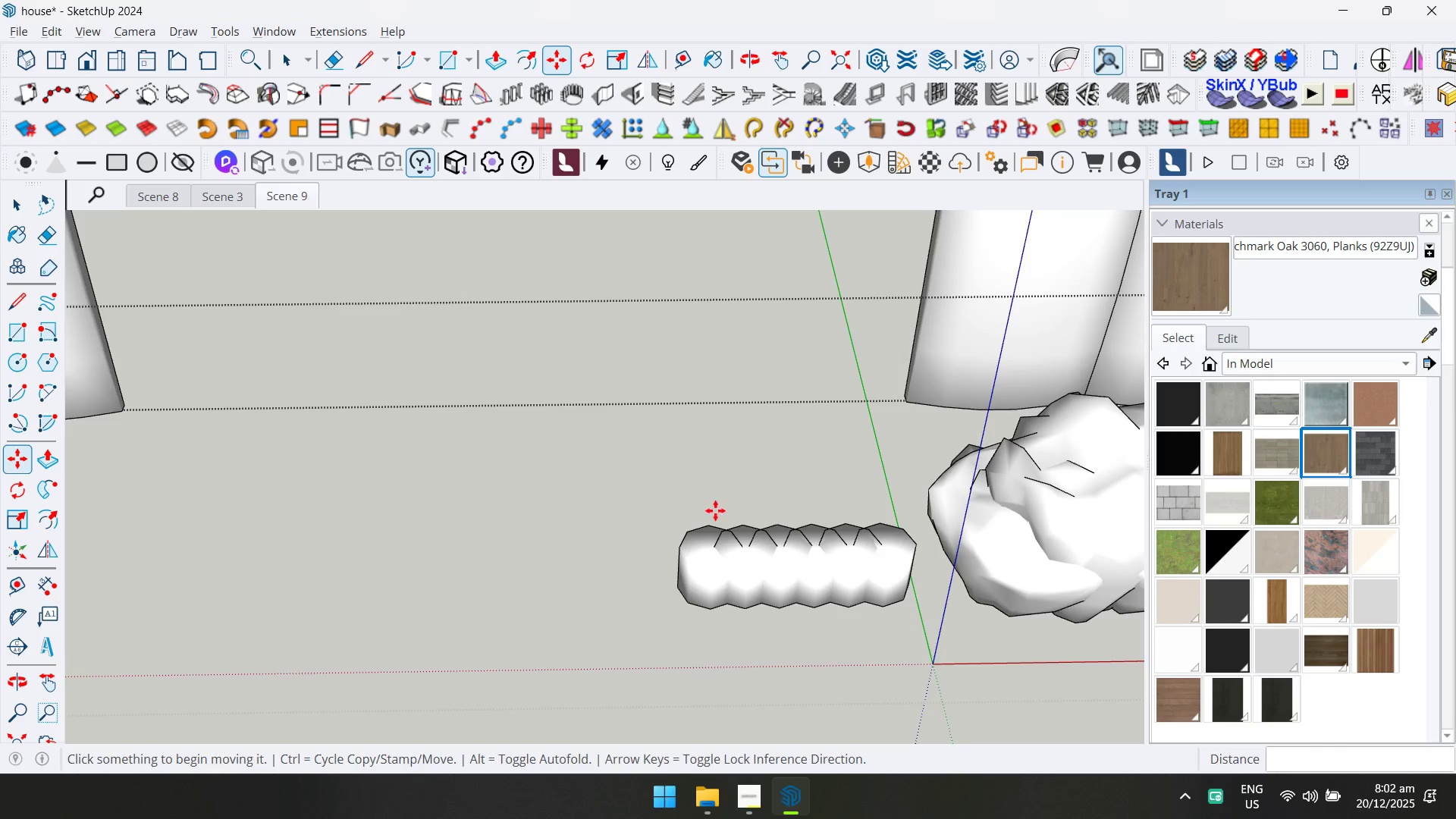 
scroll: coordinate [722, 489], scroll_direction: down, amount: 6.0
 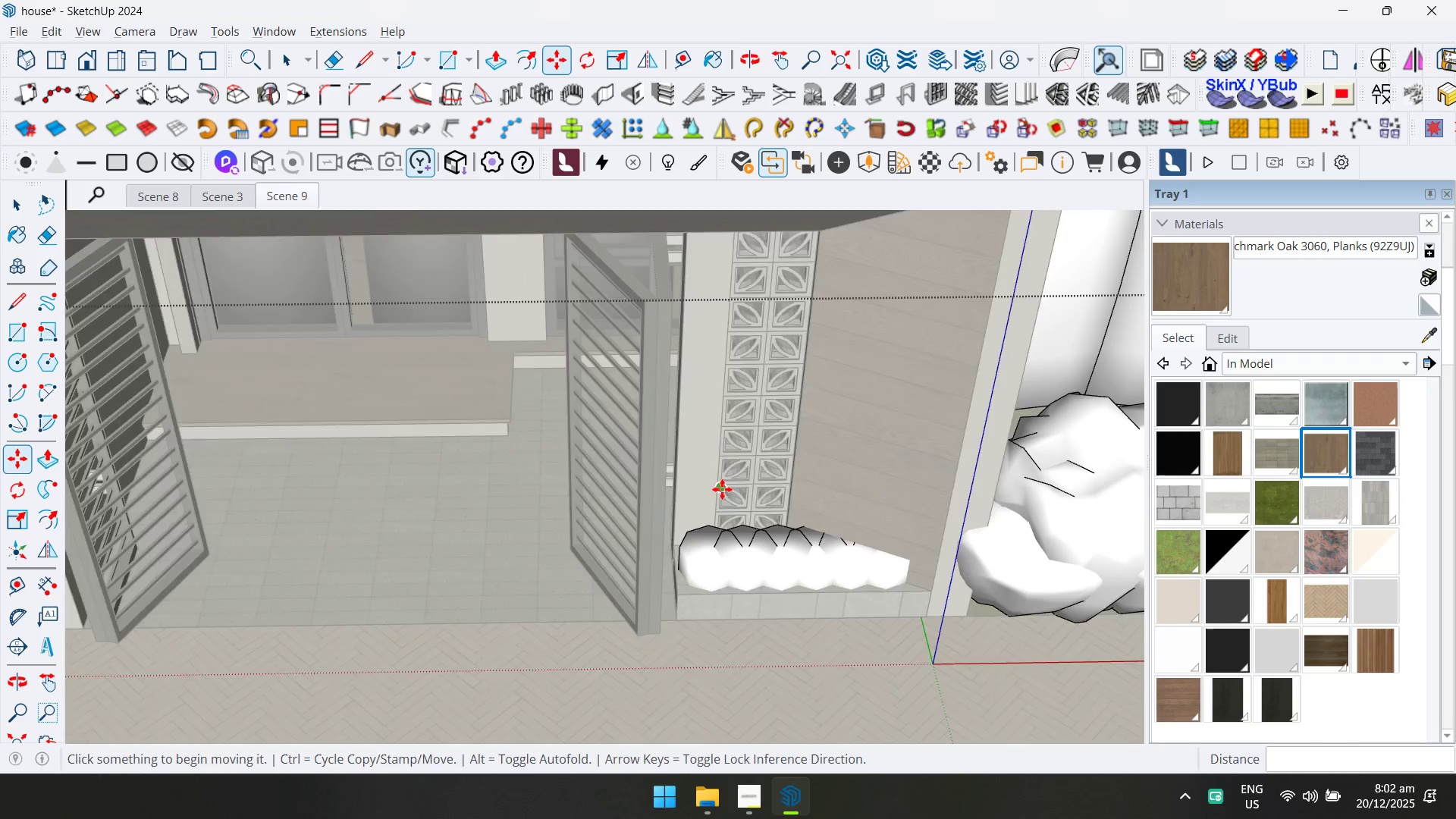 
key(Space)
 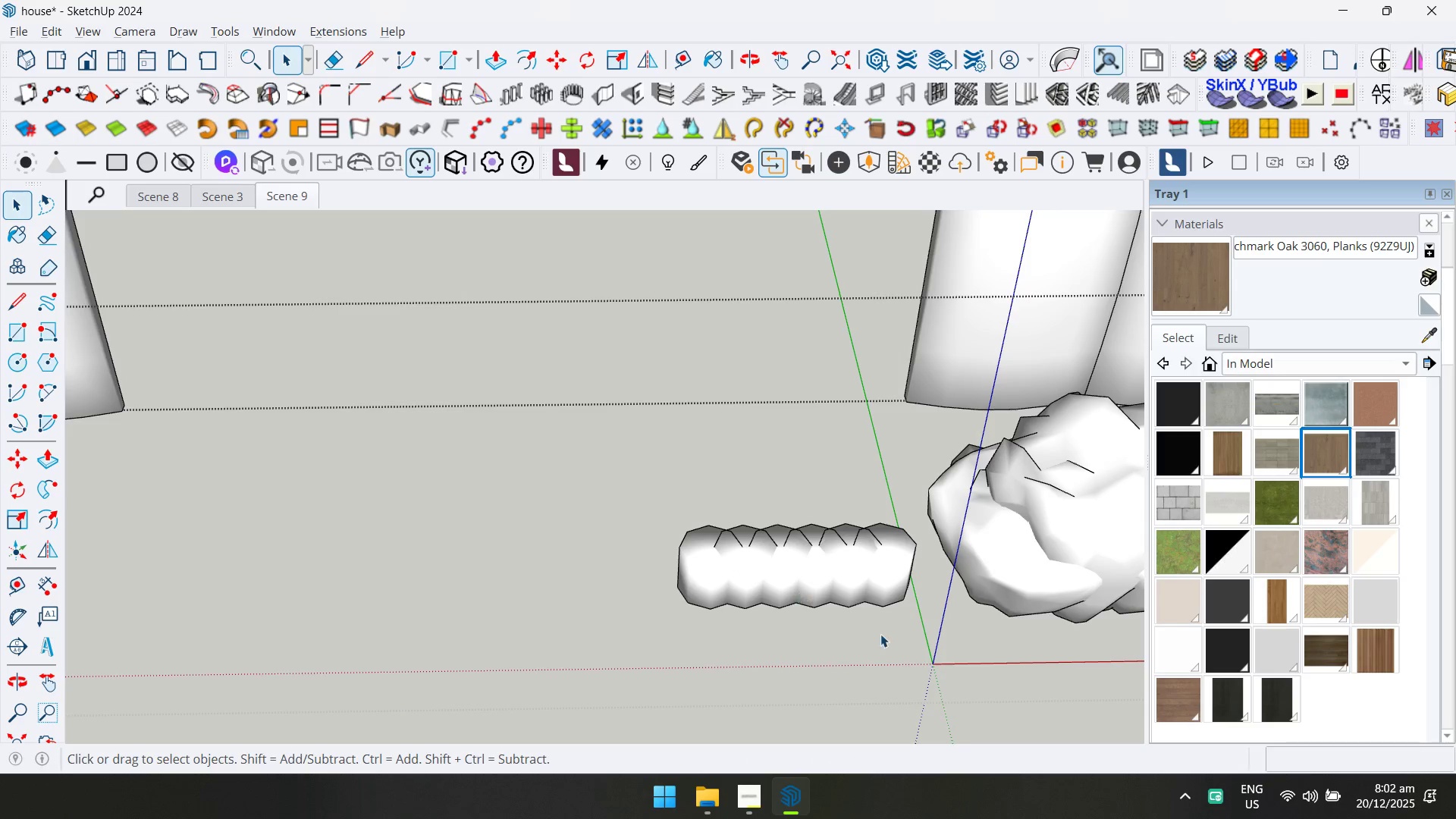 
left_click_drag(start_coordinate=[887, 639], to_coordinate=[670, 517])
 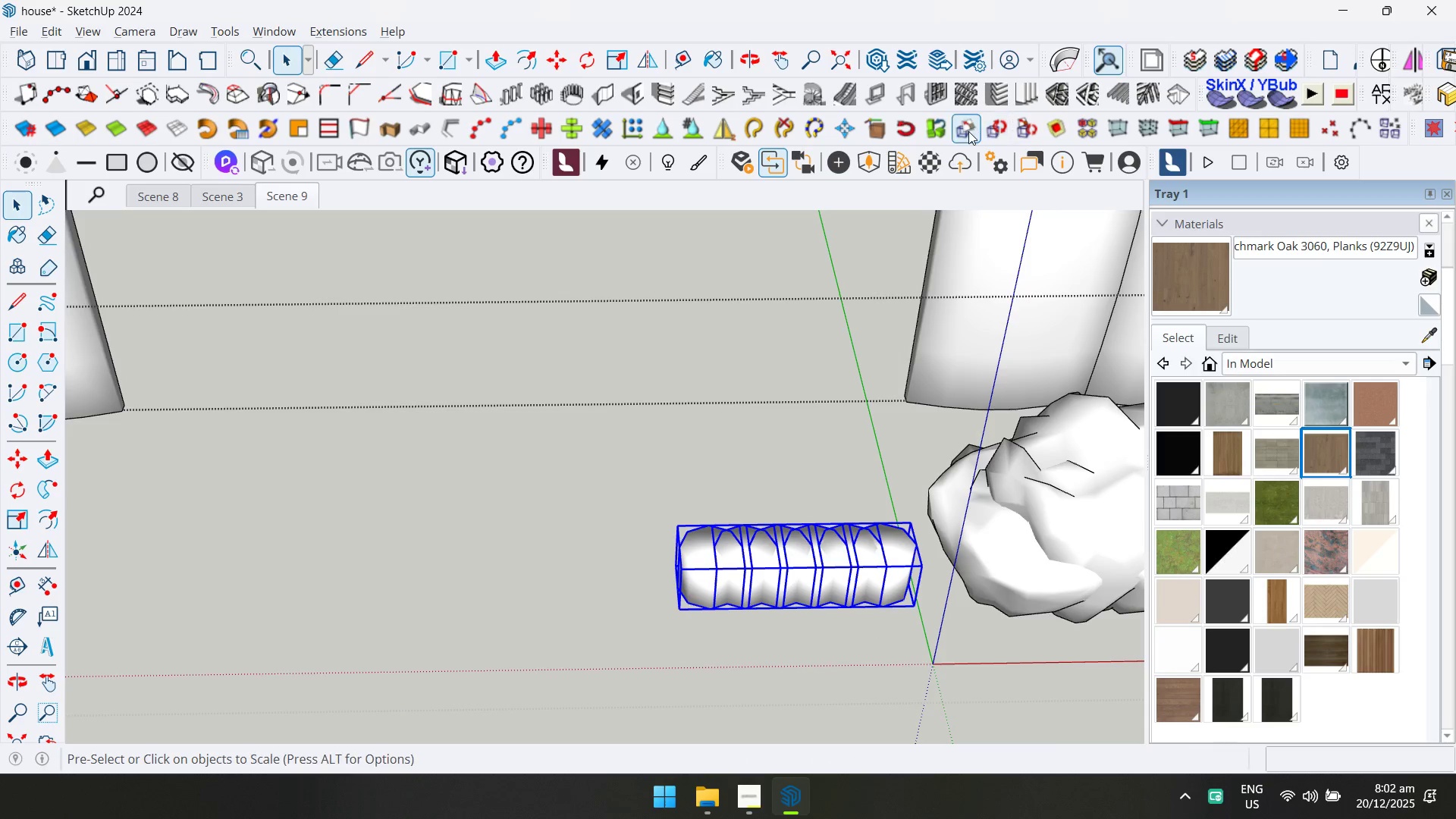 
double_click([1024, 124])
 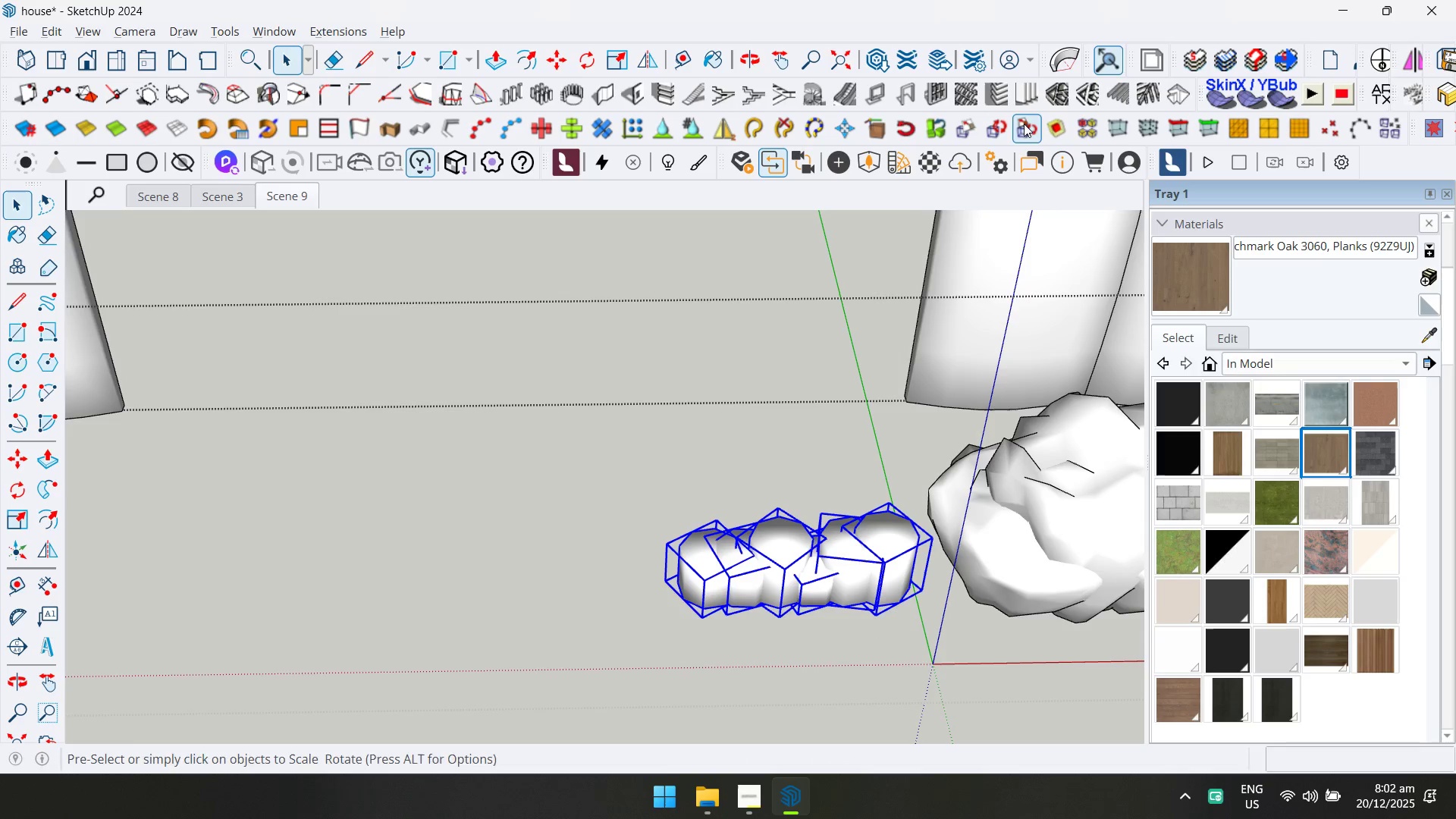 
key(Space)
 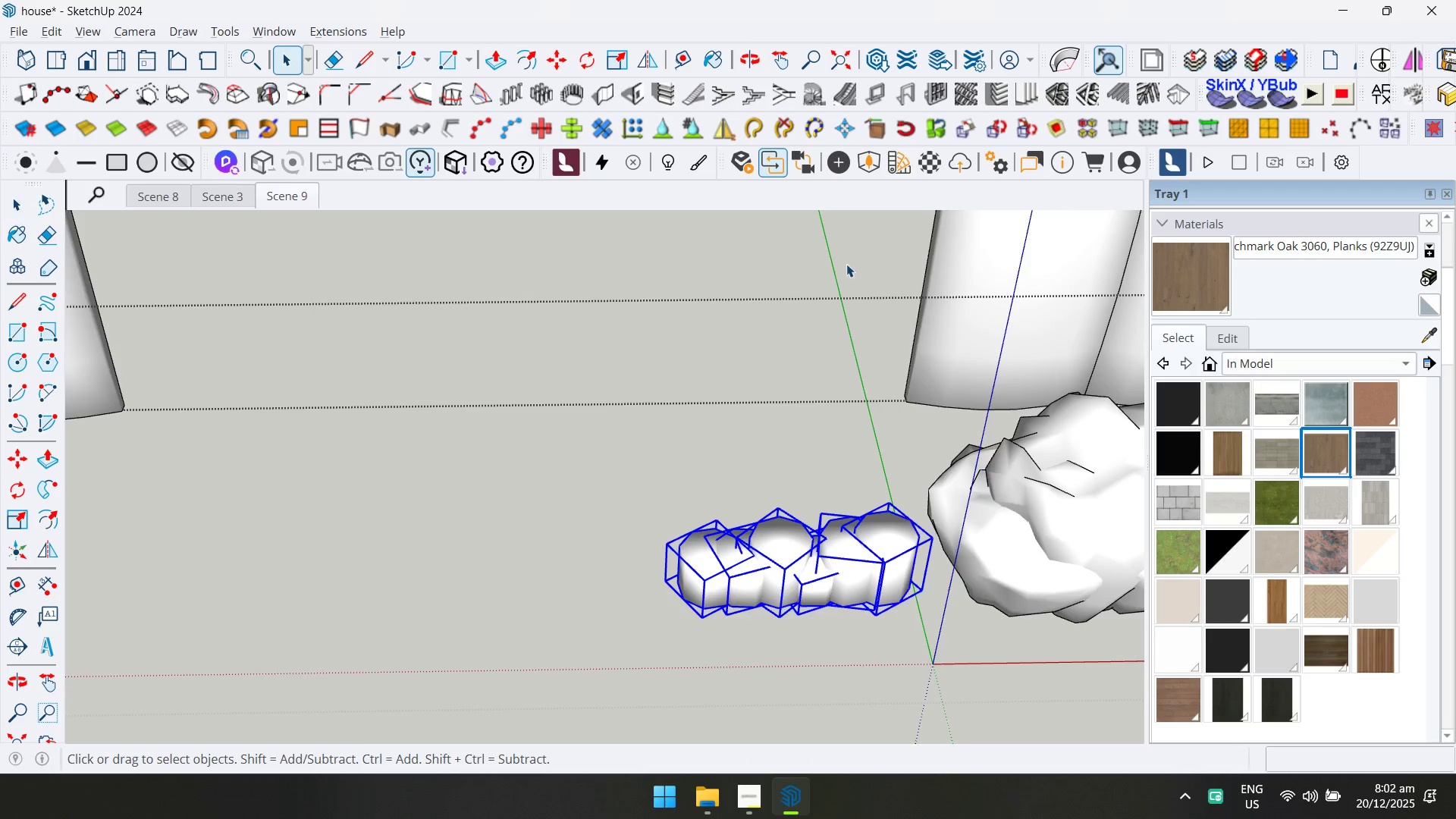 
key(Escape)
 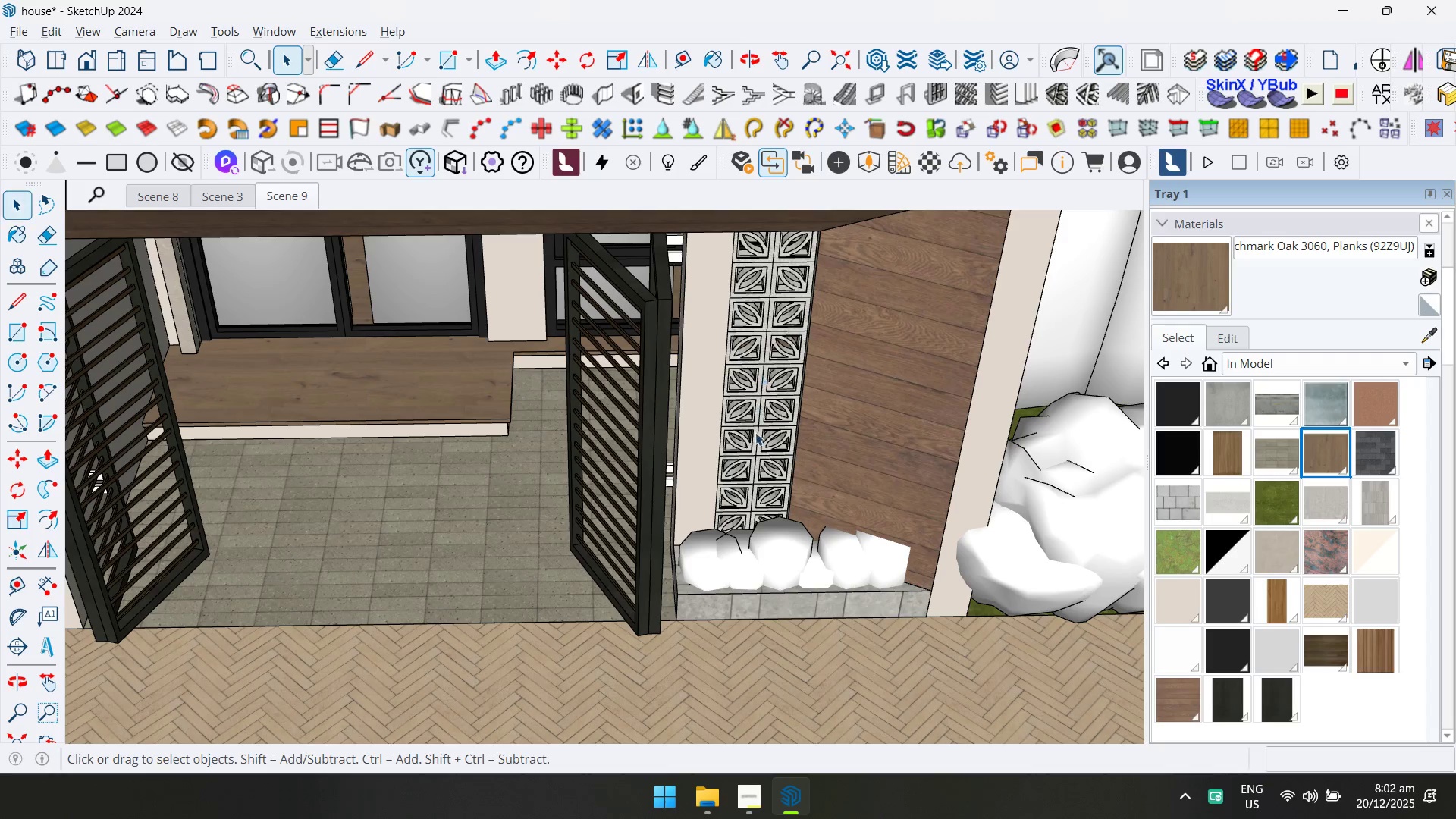 
scroll: coordinate [766, 463], scroll_direction: down, amount: 4.0
 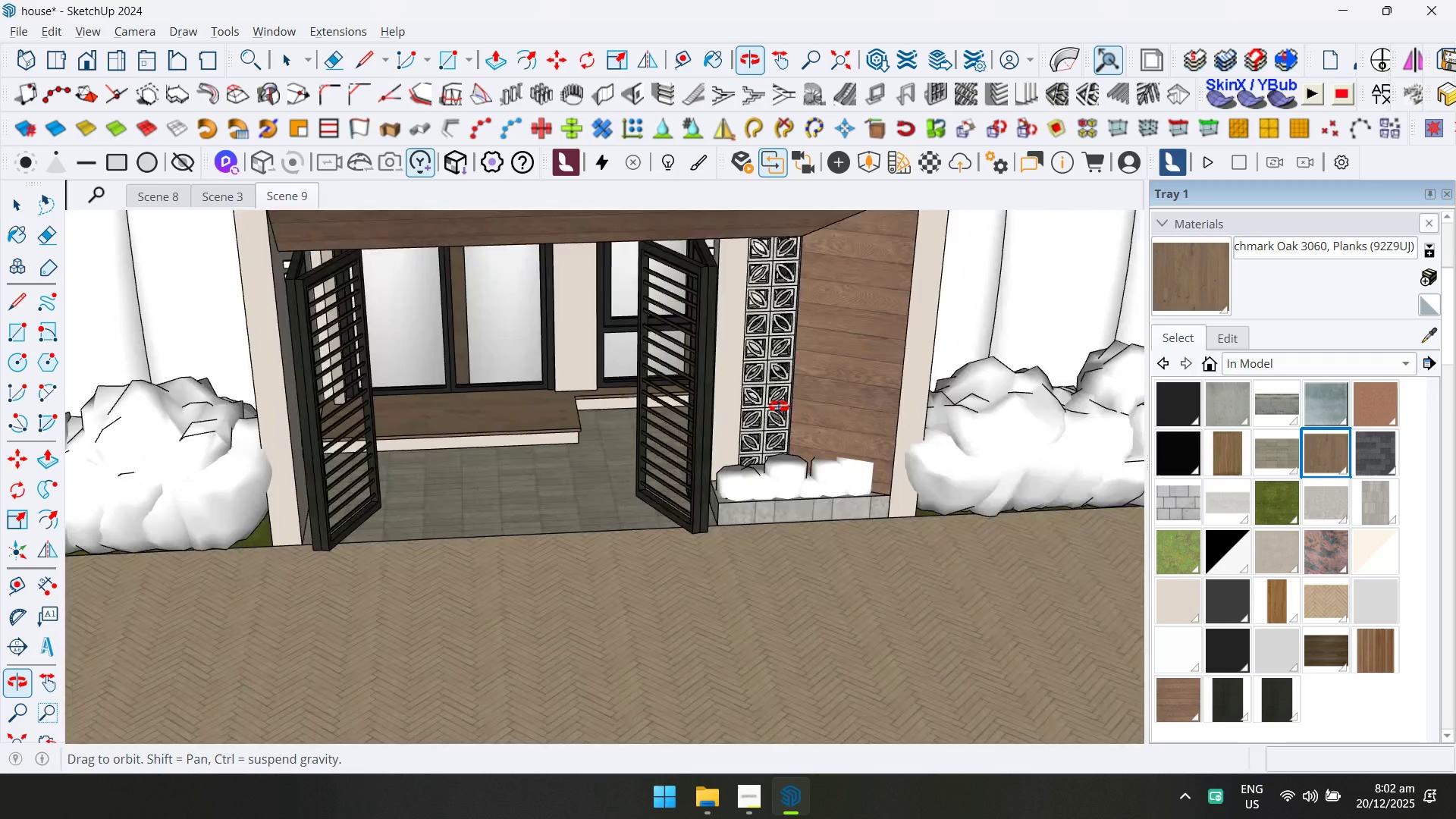 
key(Shift+ShiftLeft)
 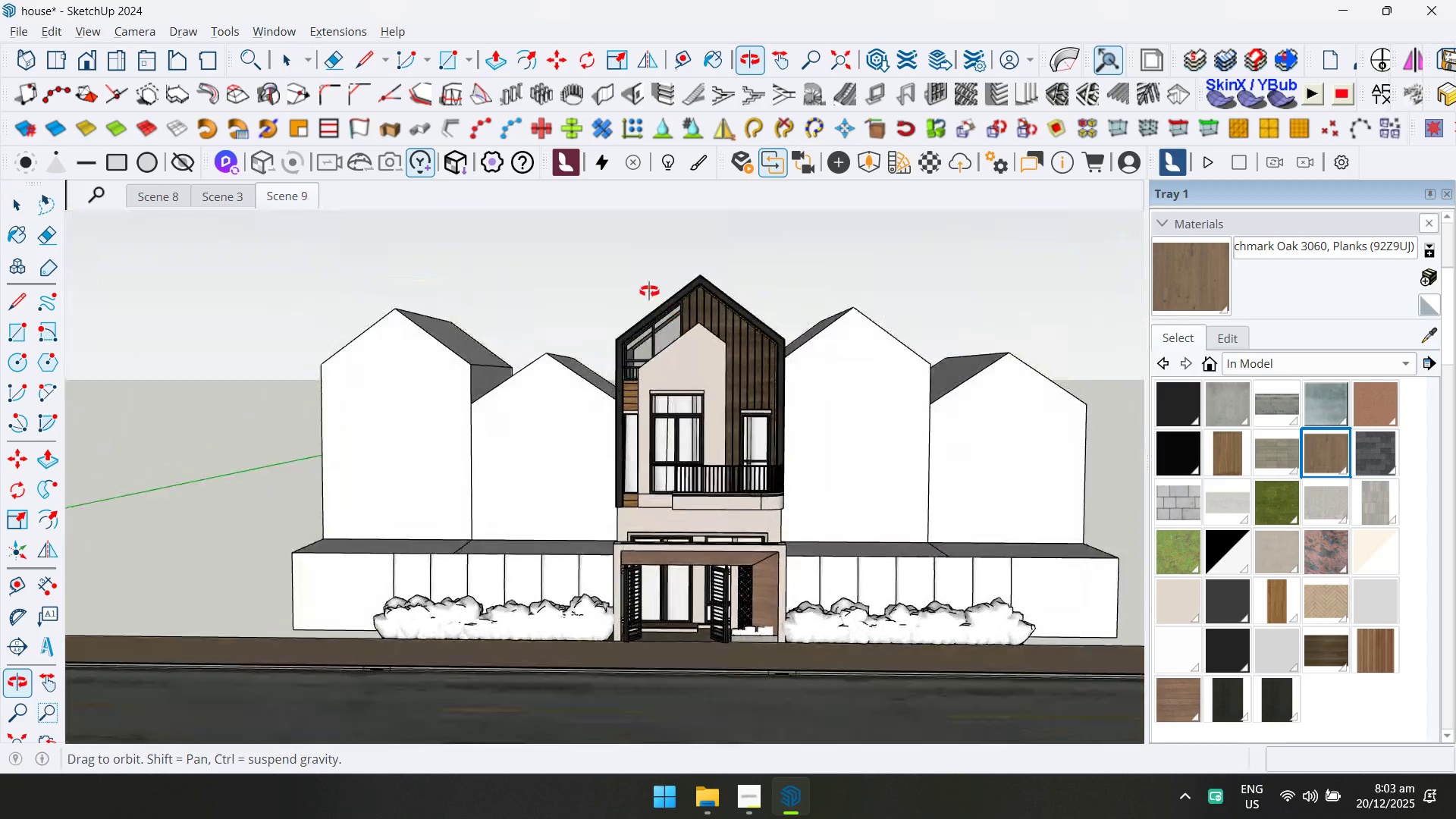 
scroll: coordinate [722, 556], scroll_direction: down, amount: 15.0
 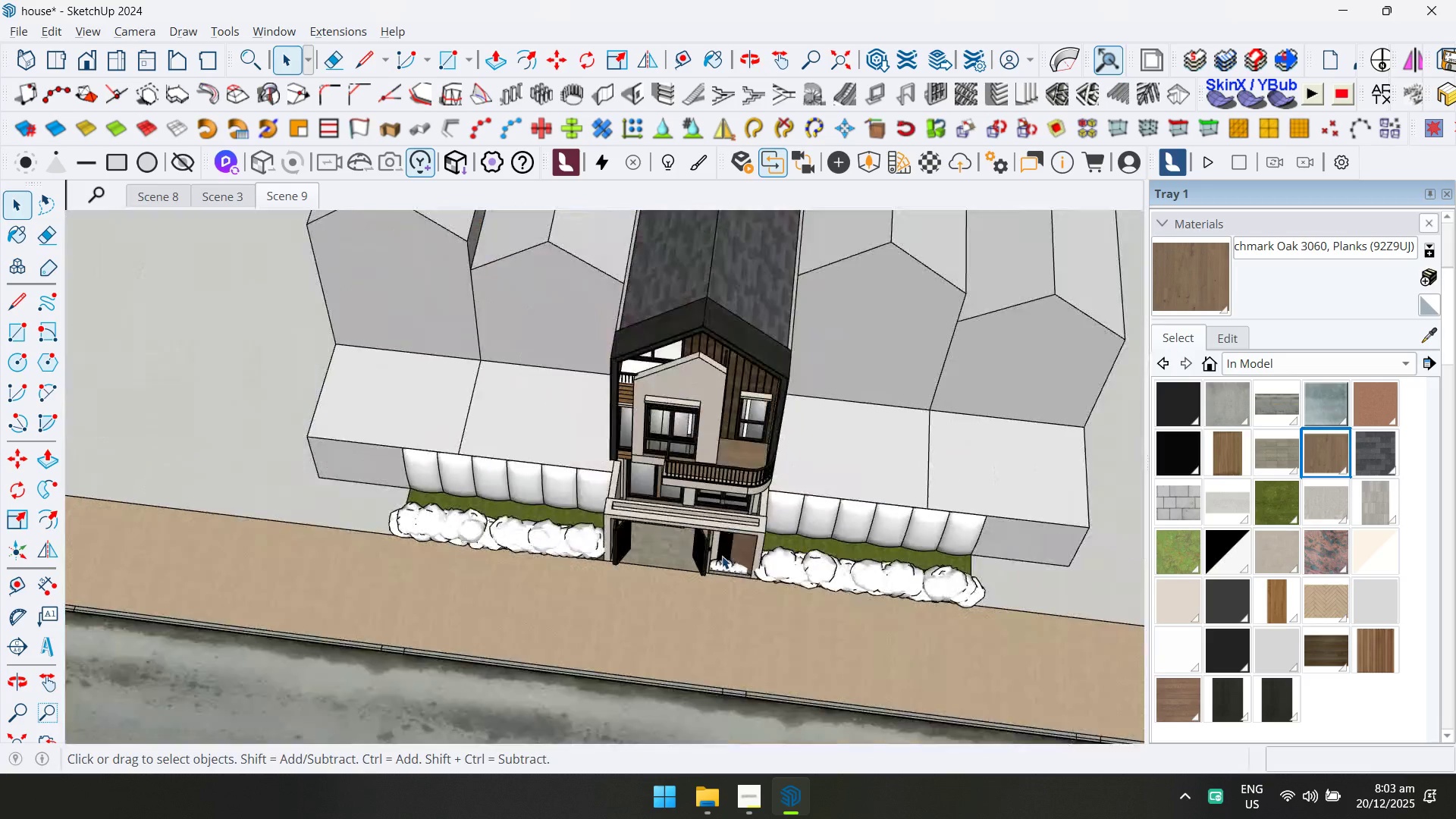 
key(Control+ControlLeft)
 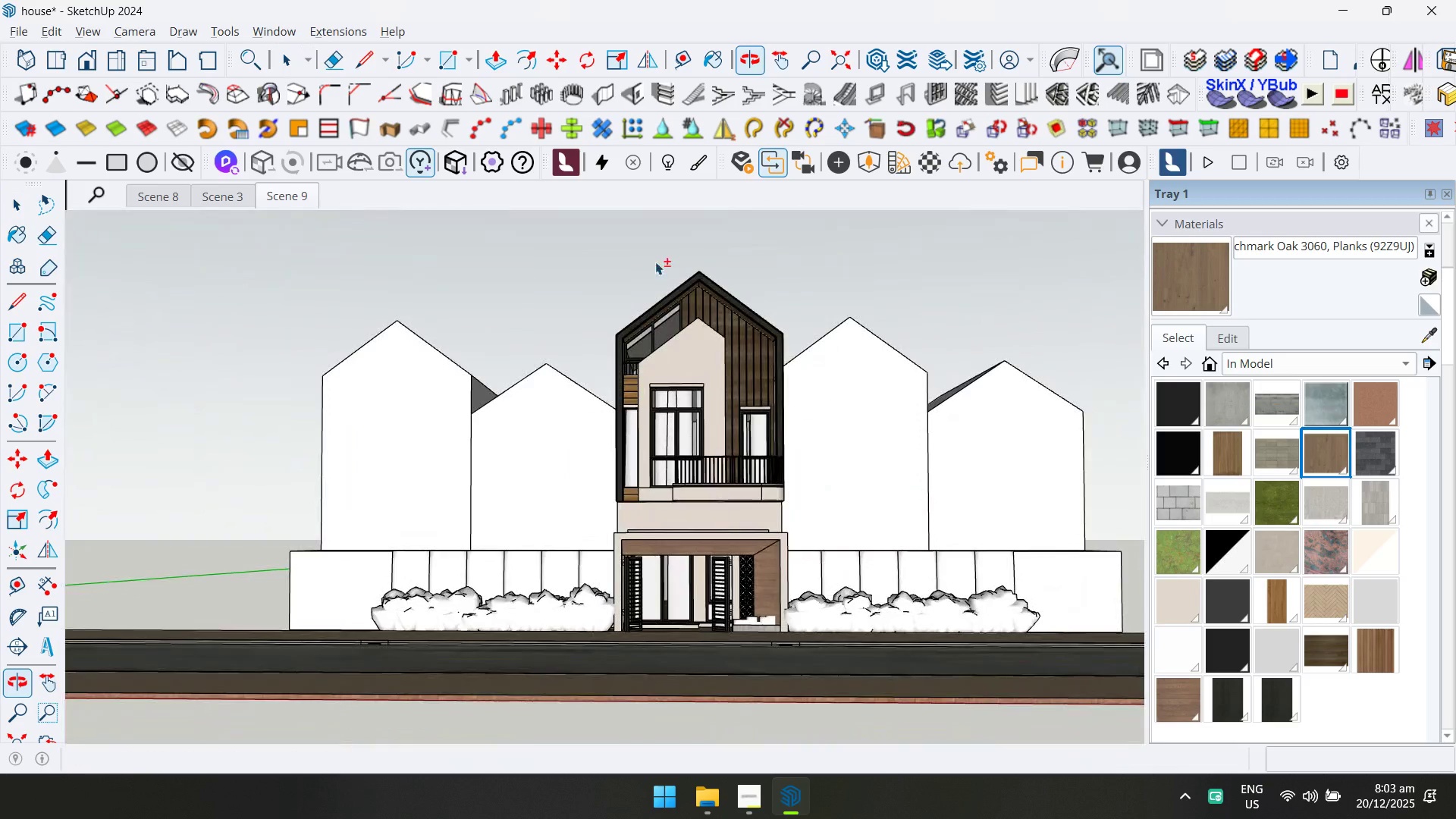 
key(Control+S)
 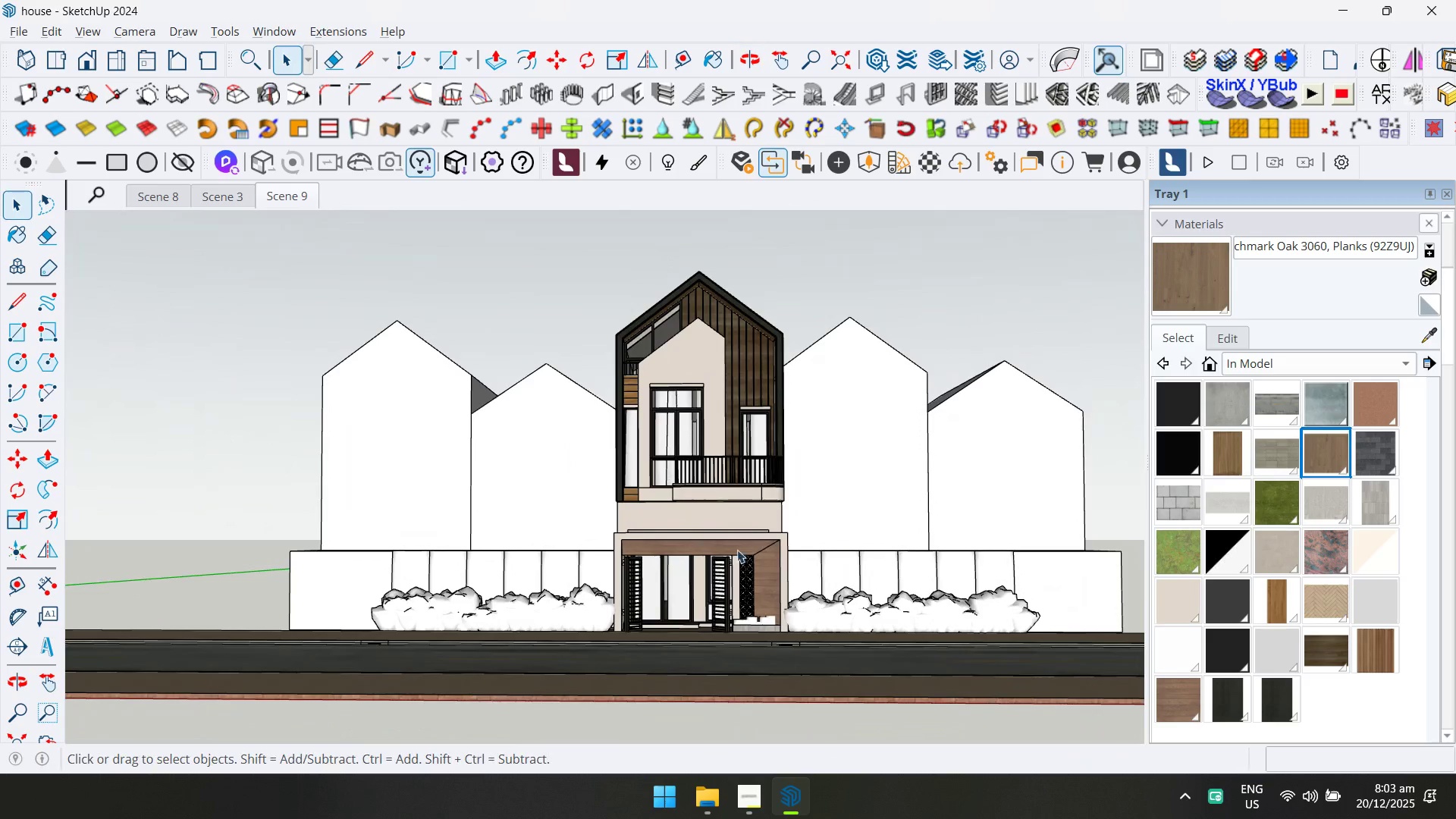 
left_click([825, 620])
 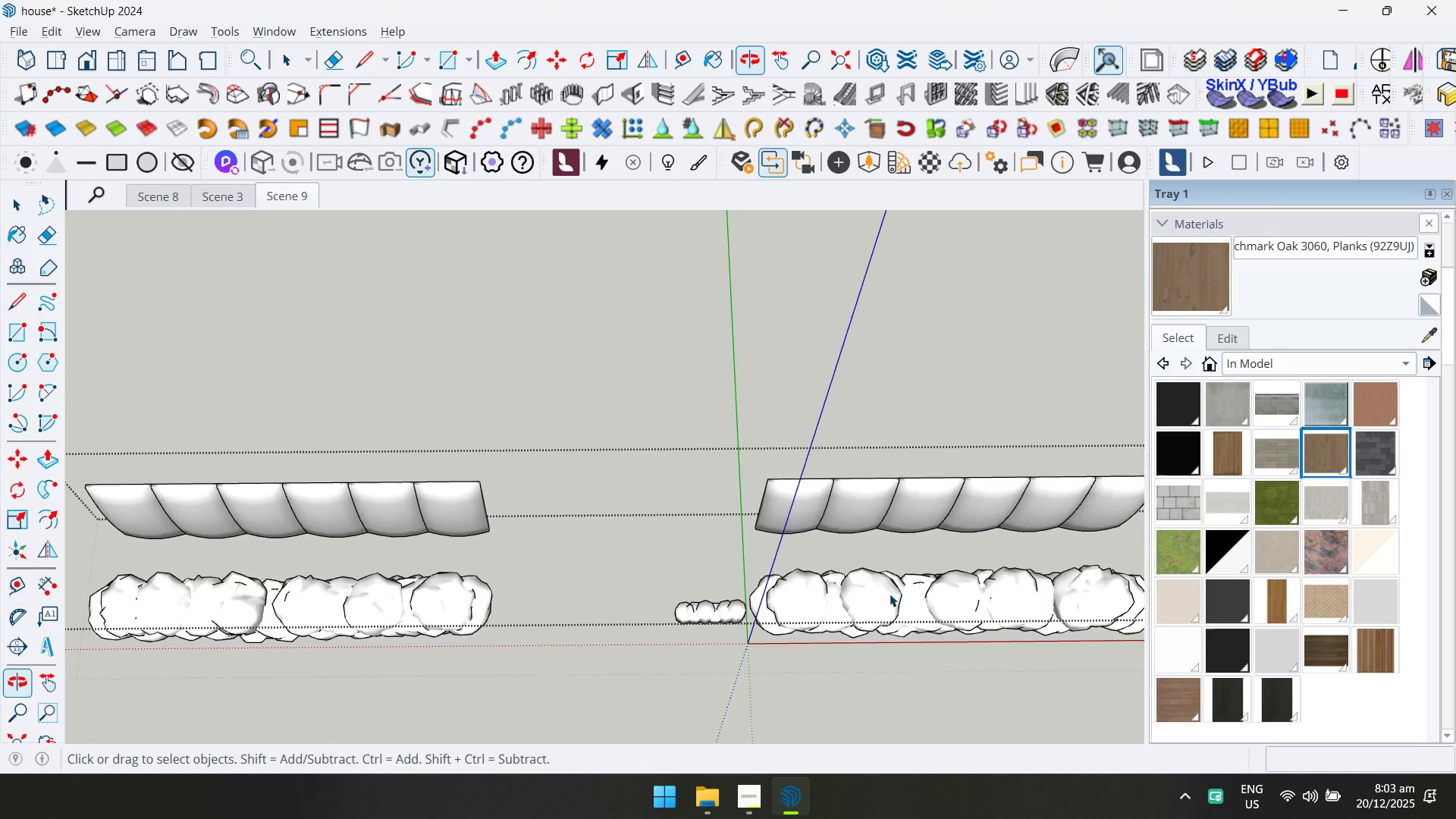 
scroll: coordinate [825, 621], scroll_direction: up, amount: 5.0
 